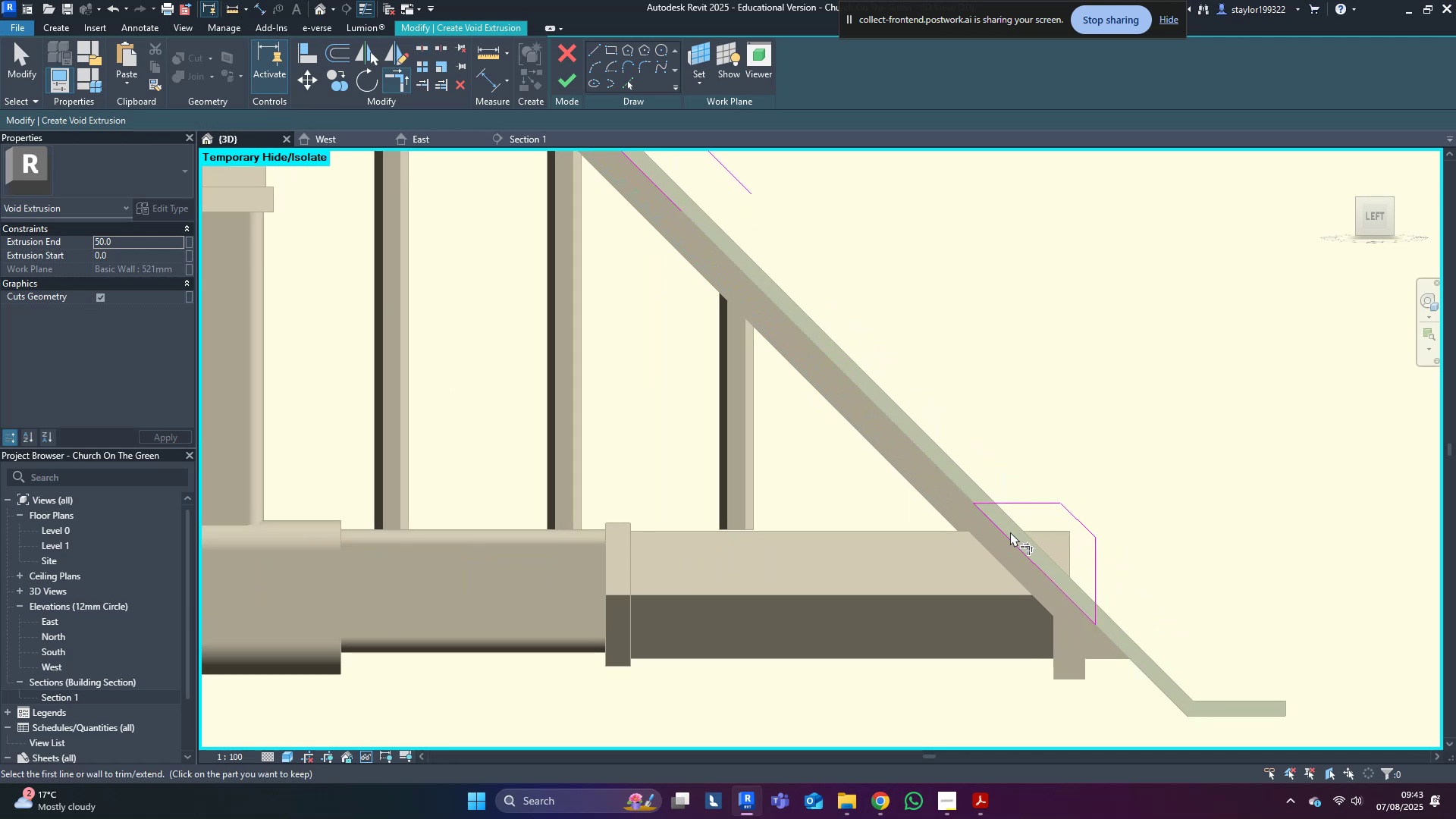 
scroll: coordinate [821, 212], scroll_direction: down, amount: 3.0
 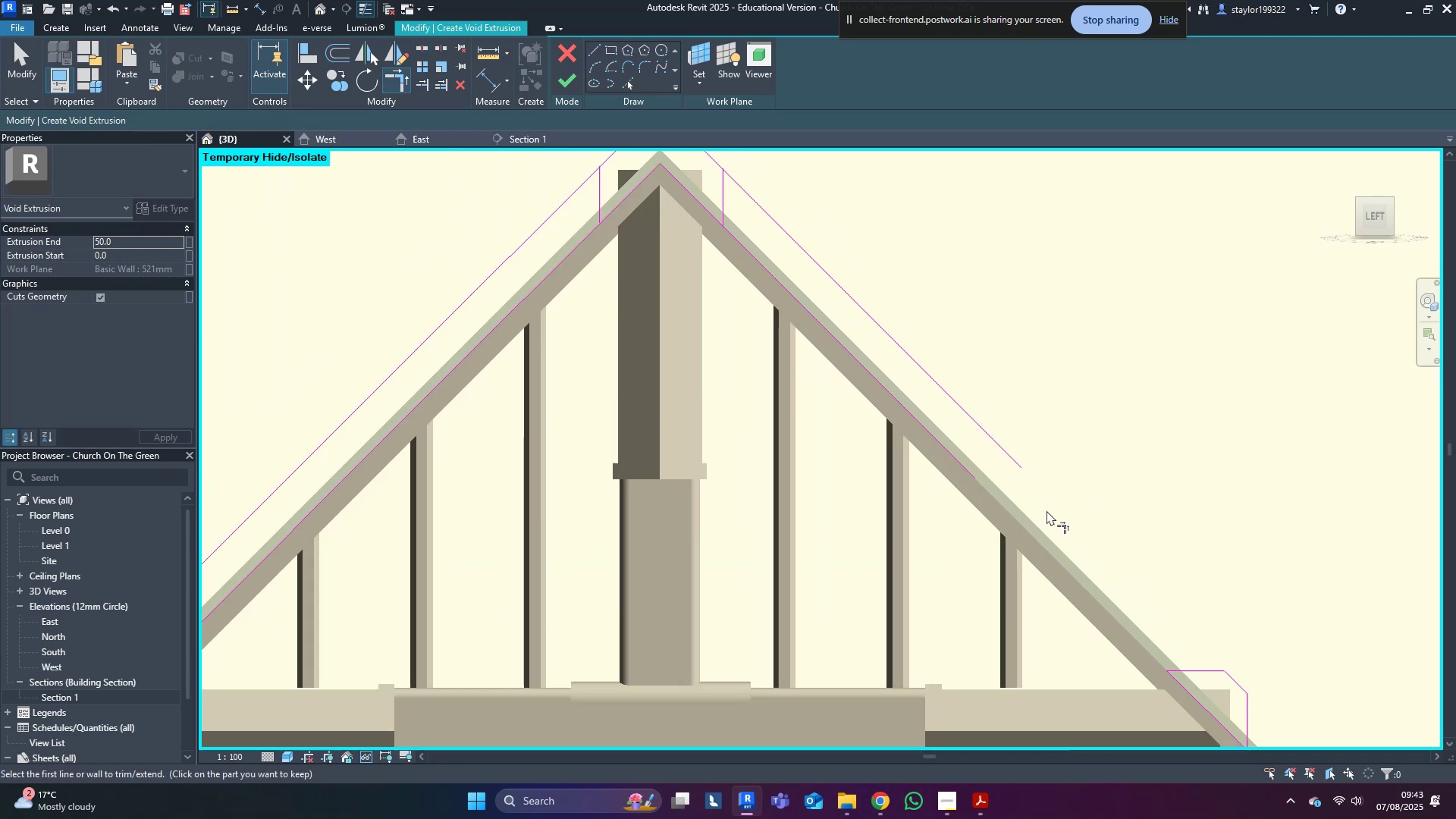 
scroll: coordinate [764, 212], scroll_direction: up, amount: 3.0
 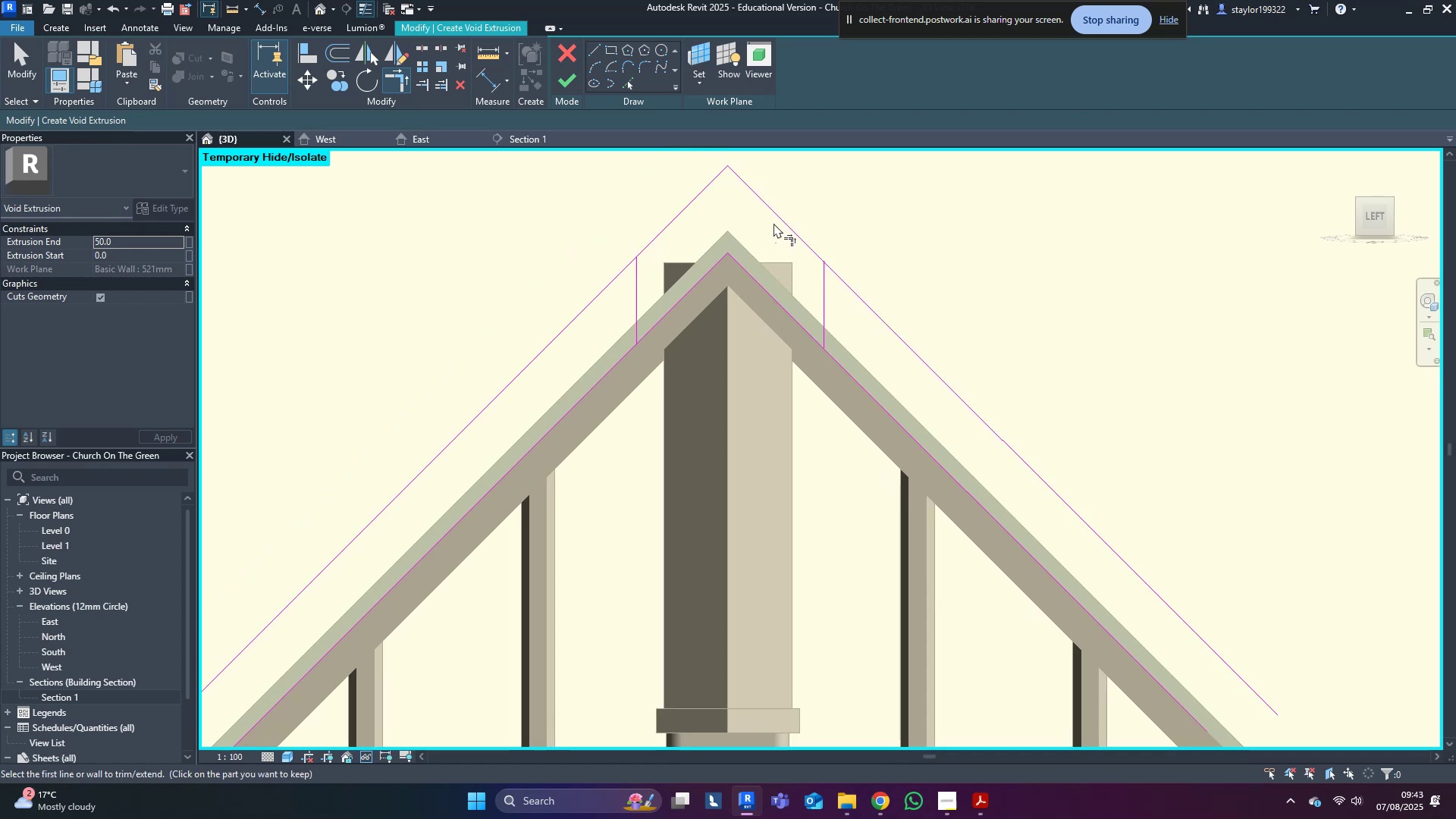 
left_click([783, 226])
 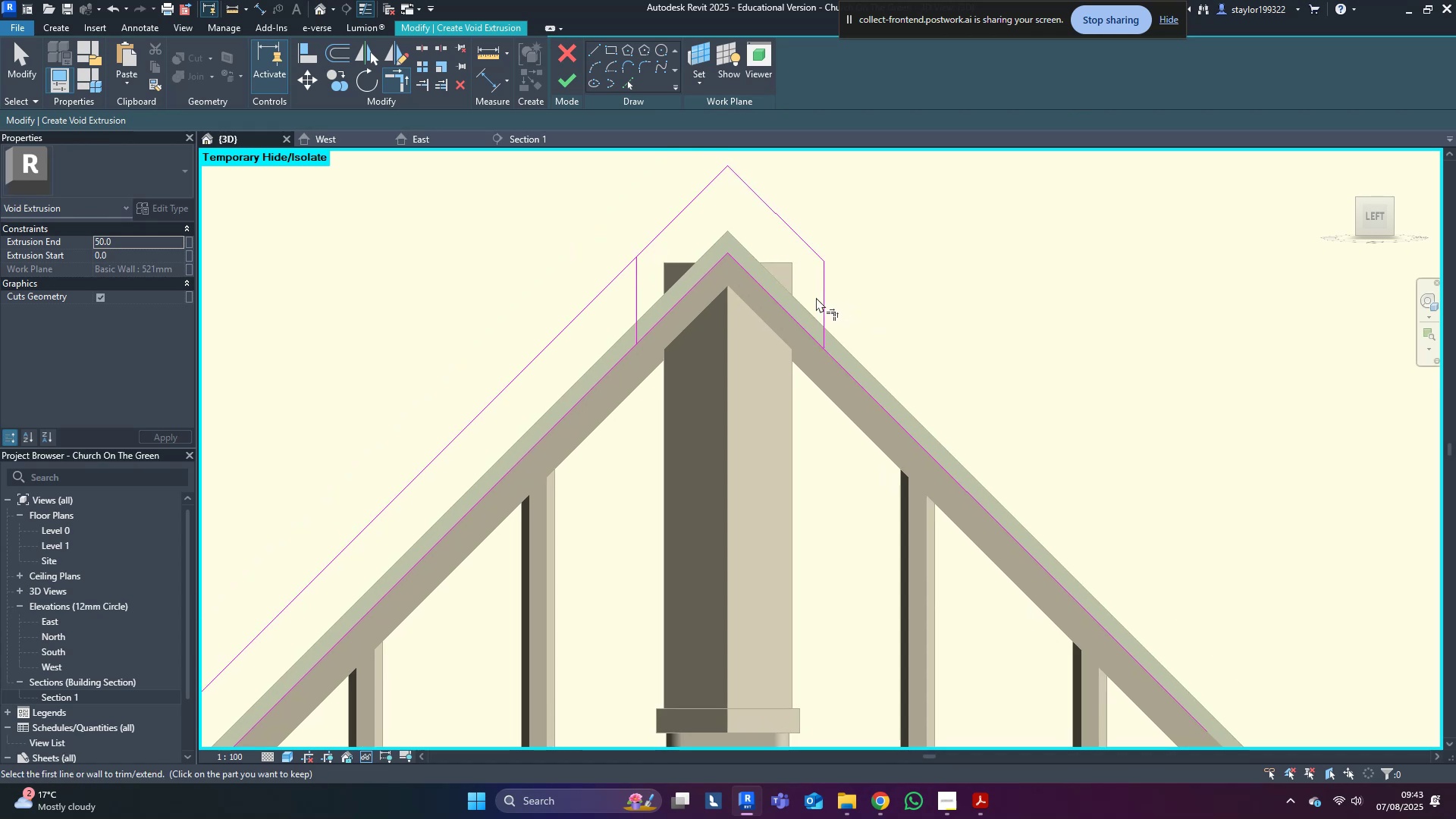 
double_click([808, 334])
 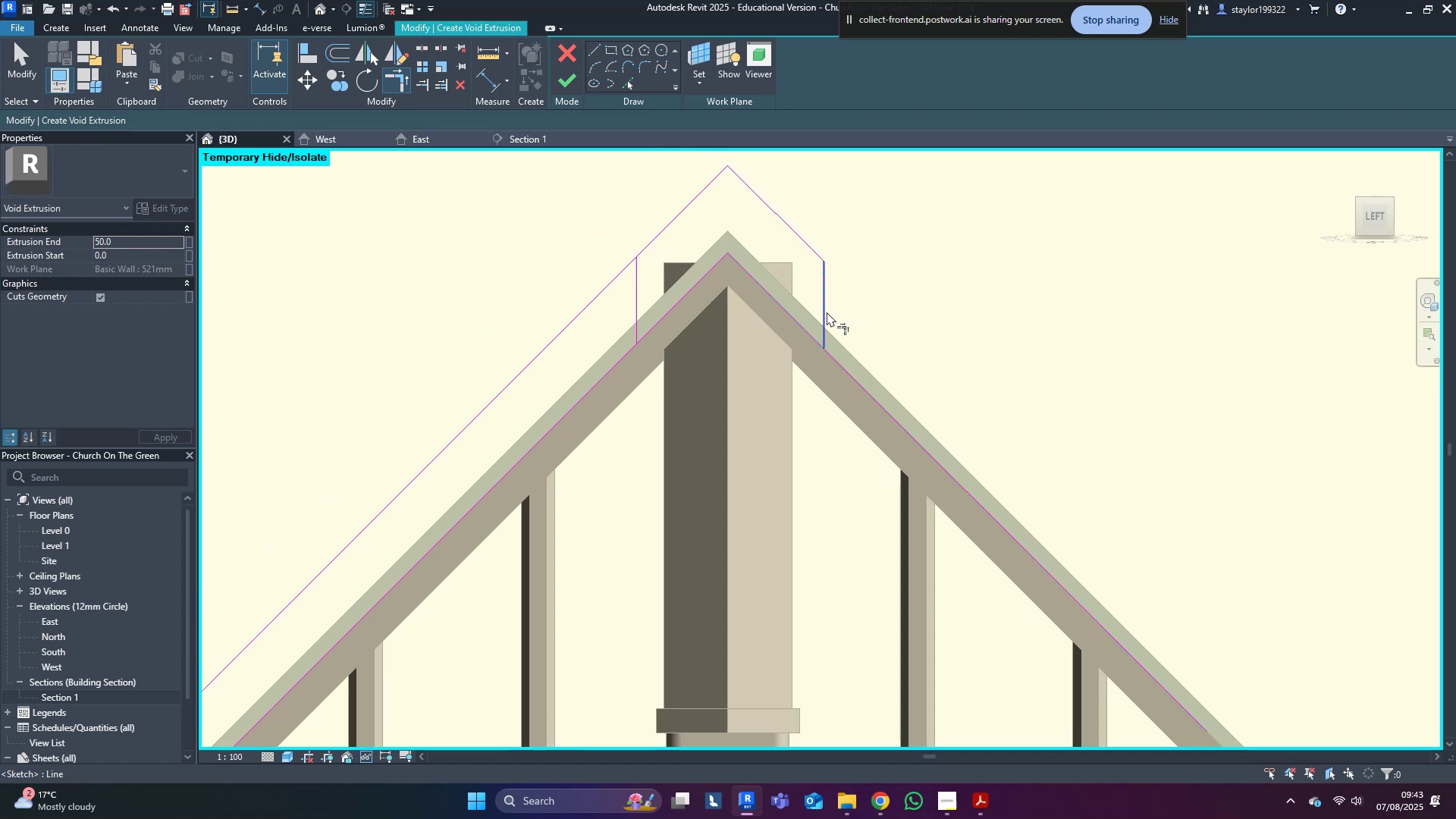 
triple_click([827, 312])
 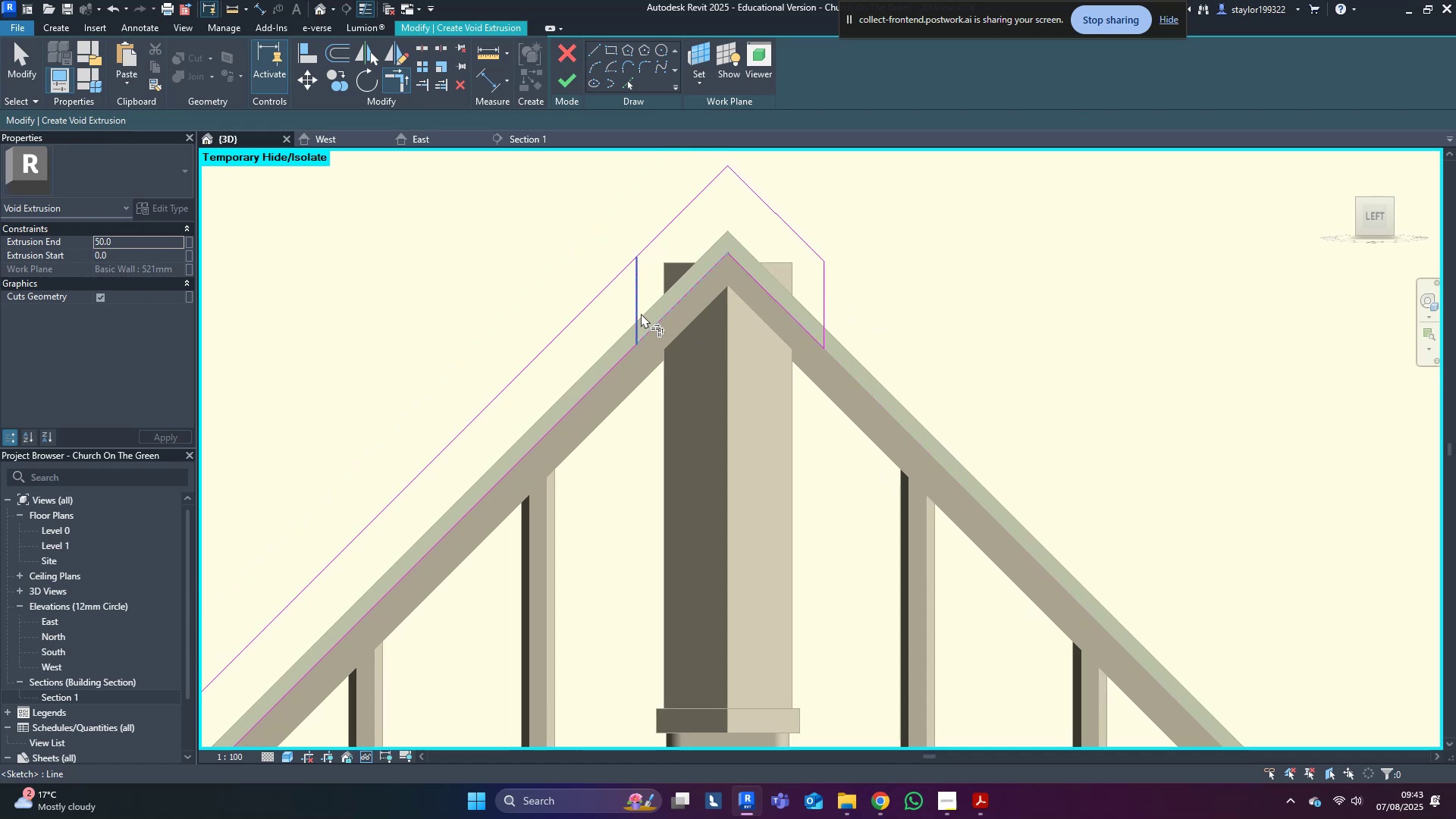 
left_click([642, 314])
 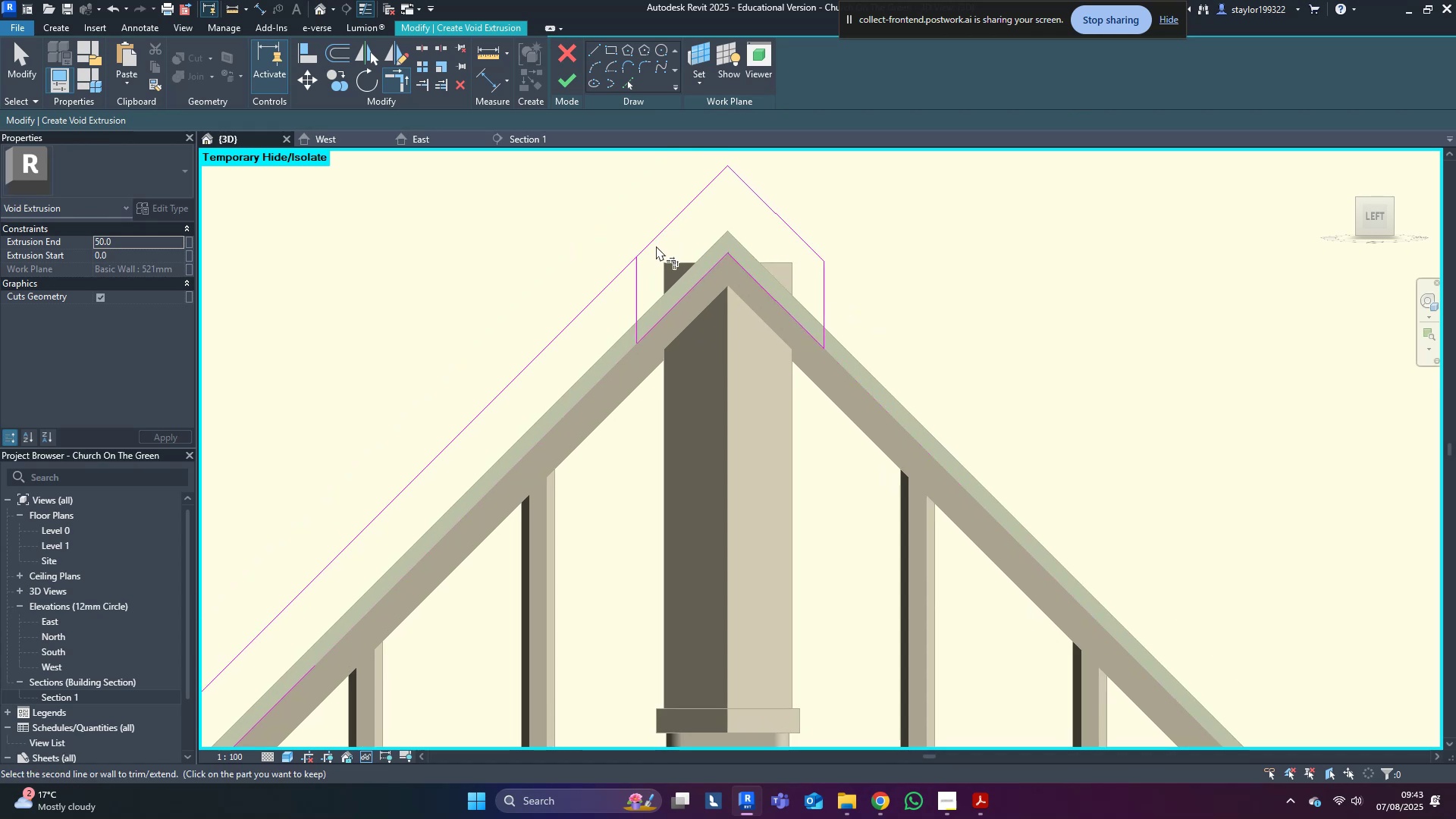 
double_click([642, 303])
 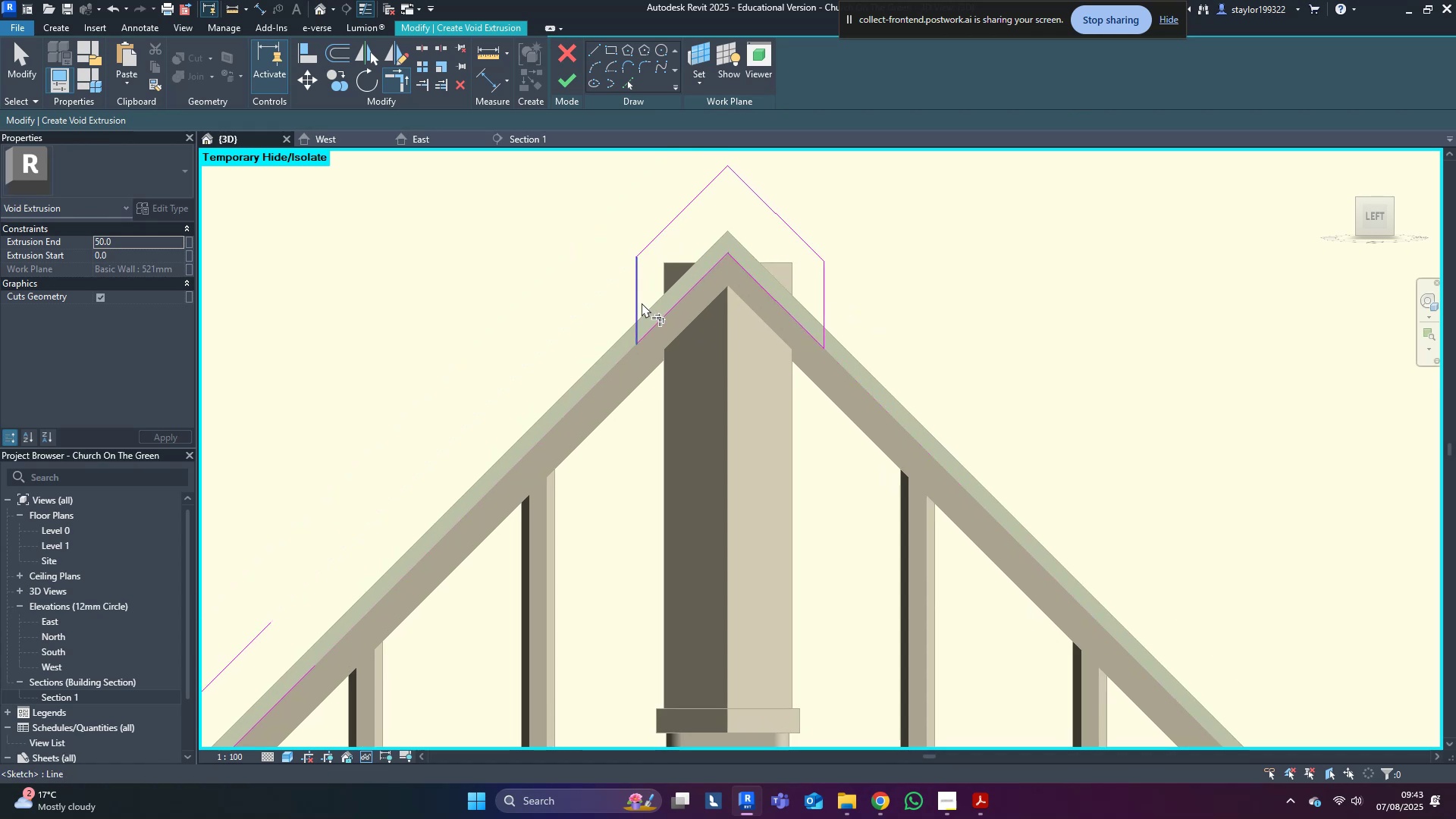 
scroll: coordinate [644, 303], scroll_direction: down, amount: 5.0
 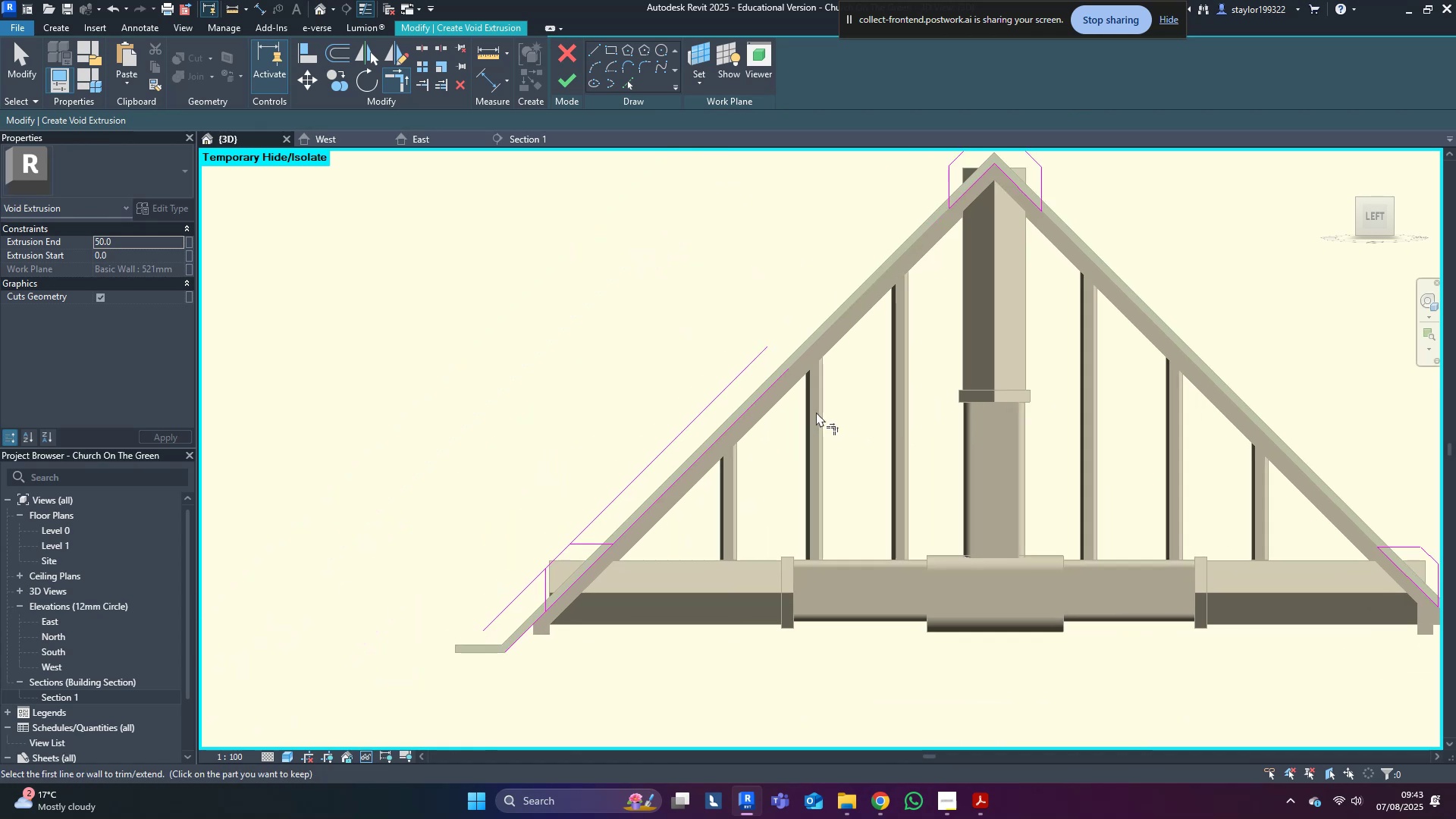 
scroll: coordinate [542, 582], scroll_direction: up, amount: 4.0
 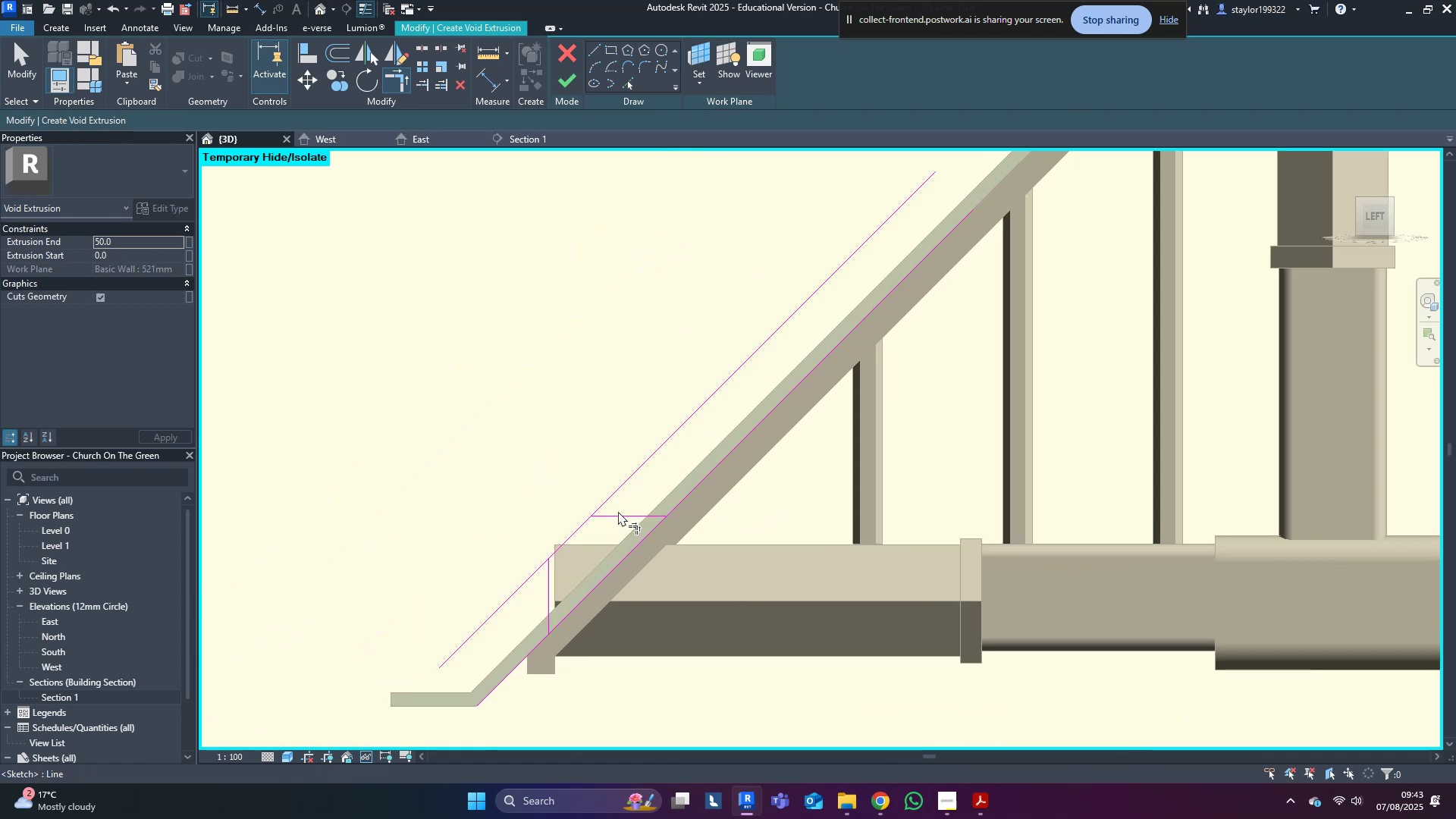 
double_click([581, 529])
 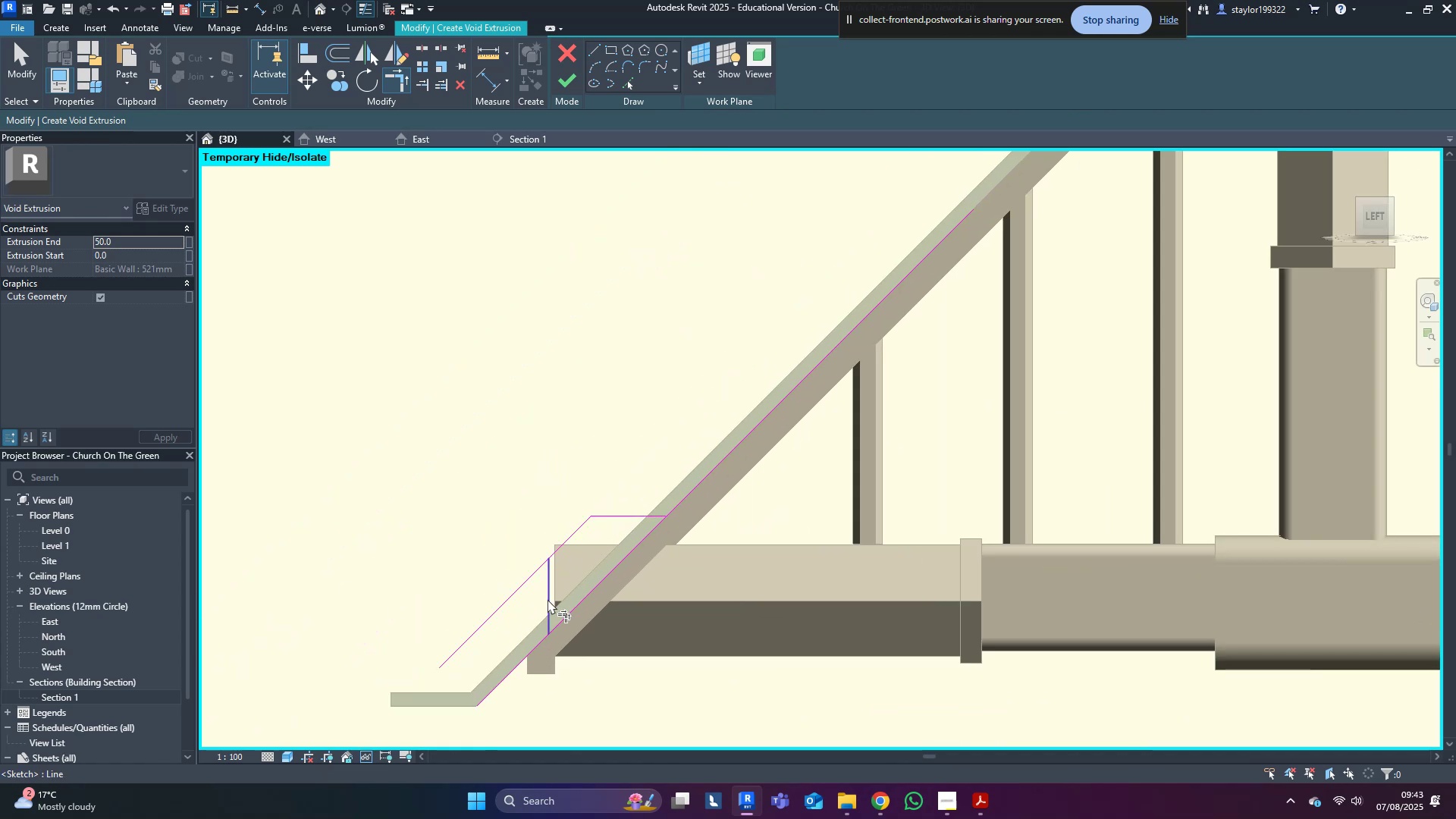 
left_click([543, 603])
 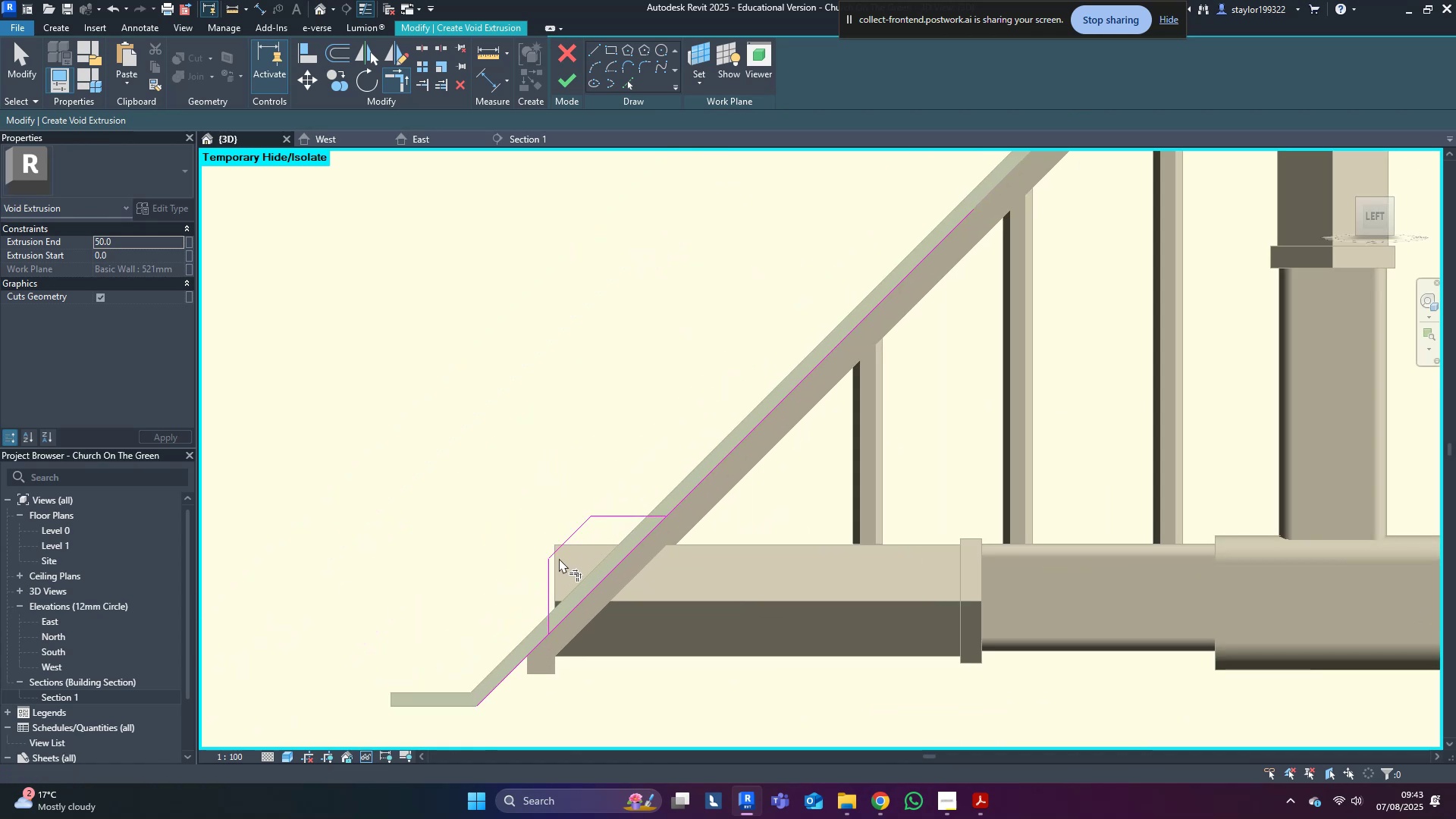 
double_click([551, 592])
 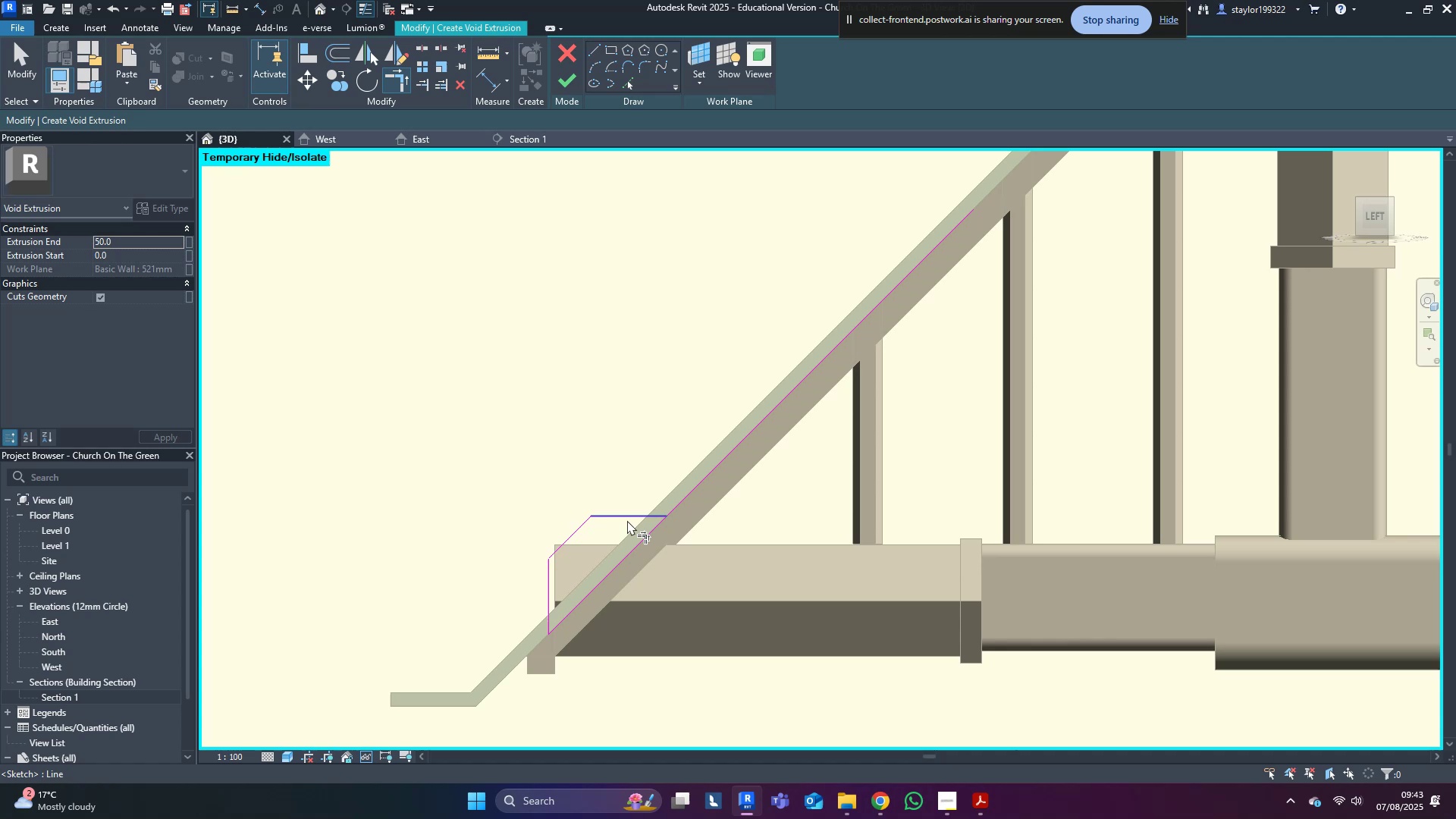 
double_click([627, 553])
 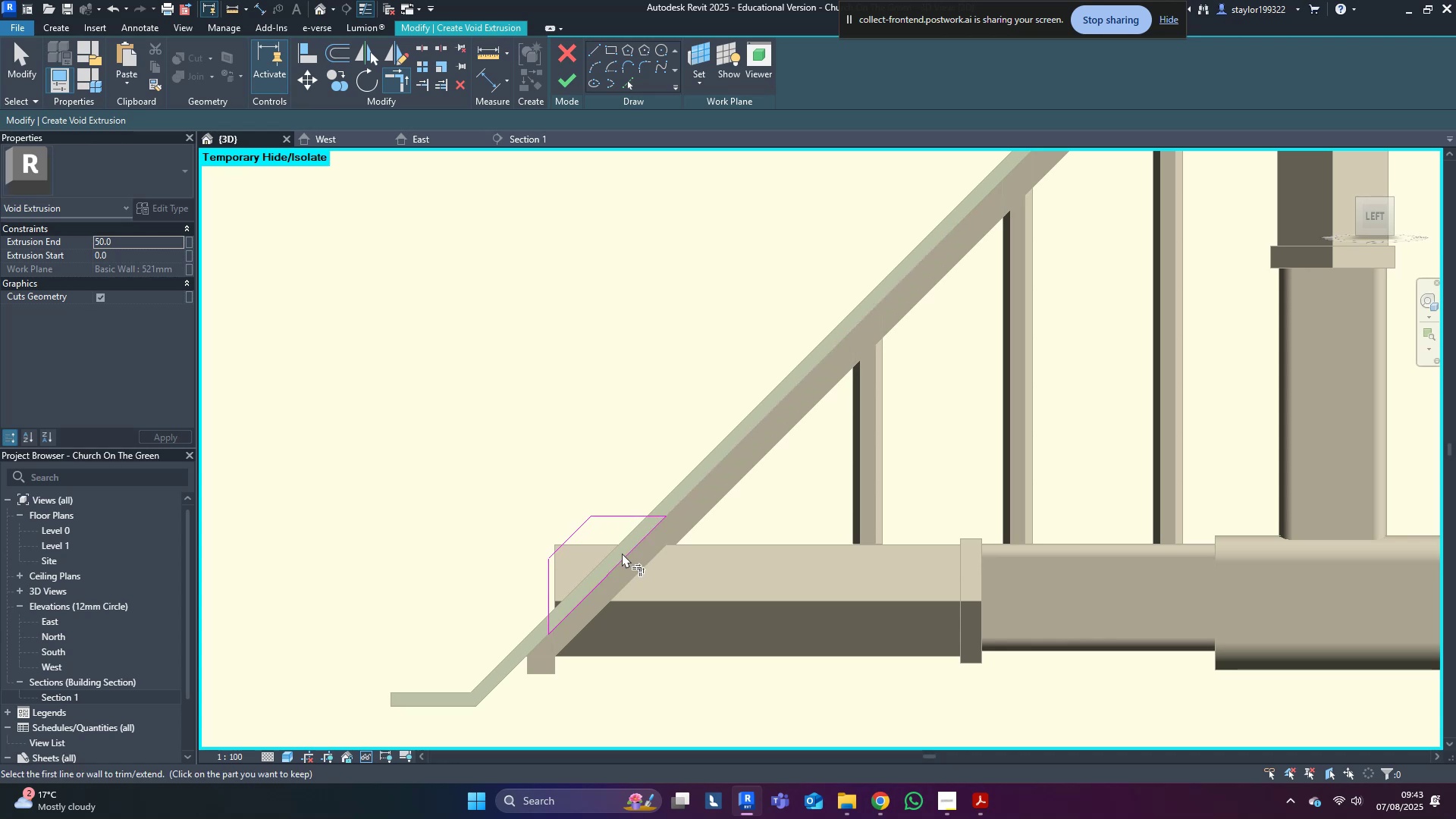 
scroll: coordinate [621, 554], scroll_direction: down, amount: 8.0
 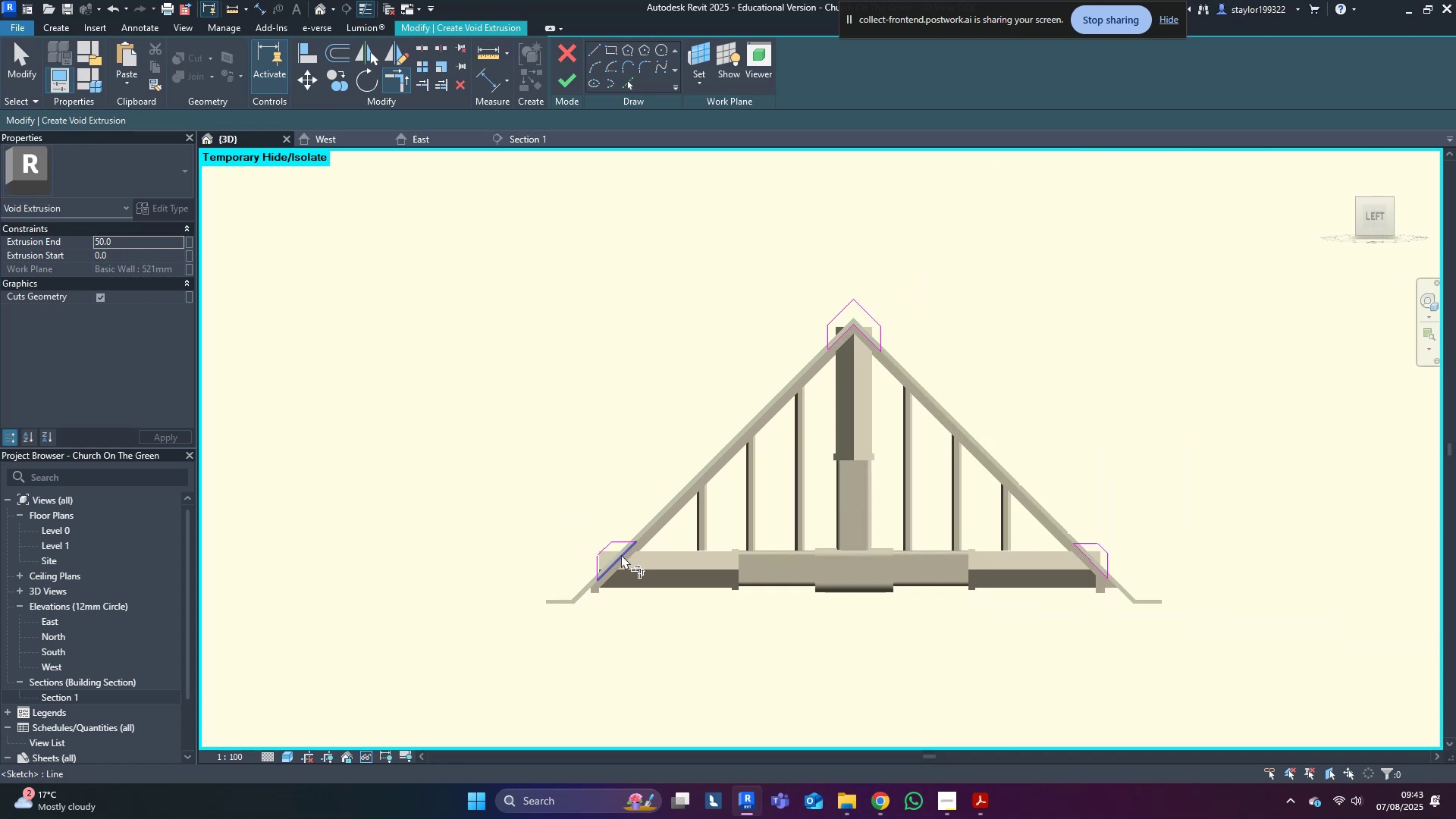 
type(md)
 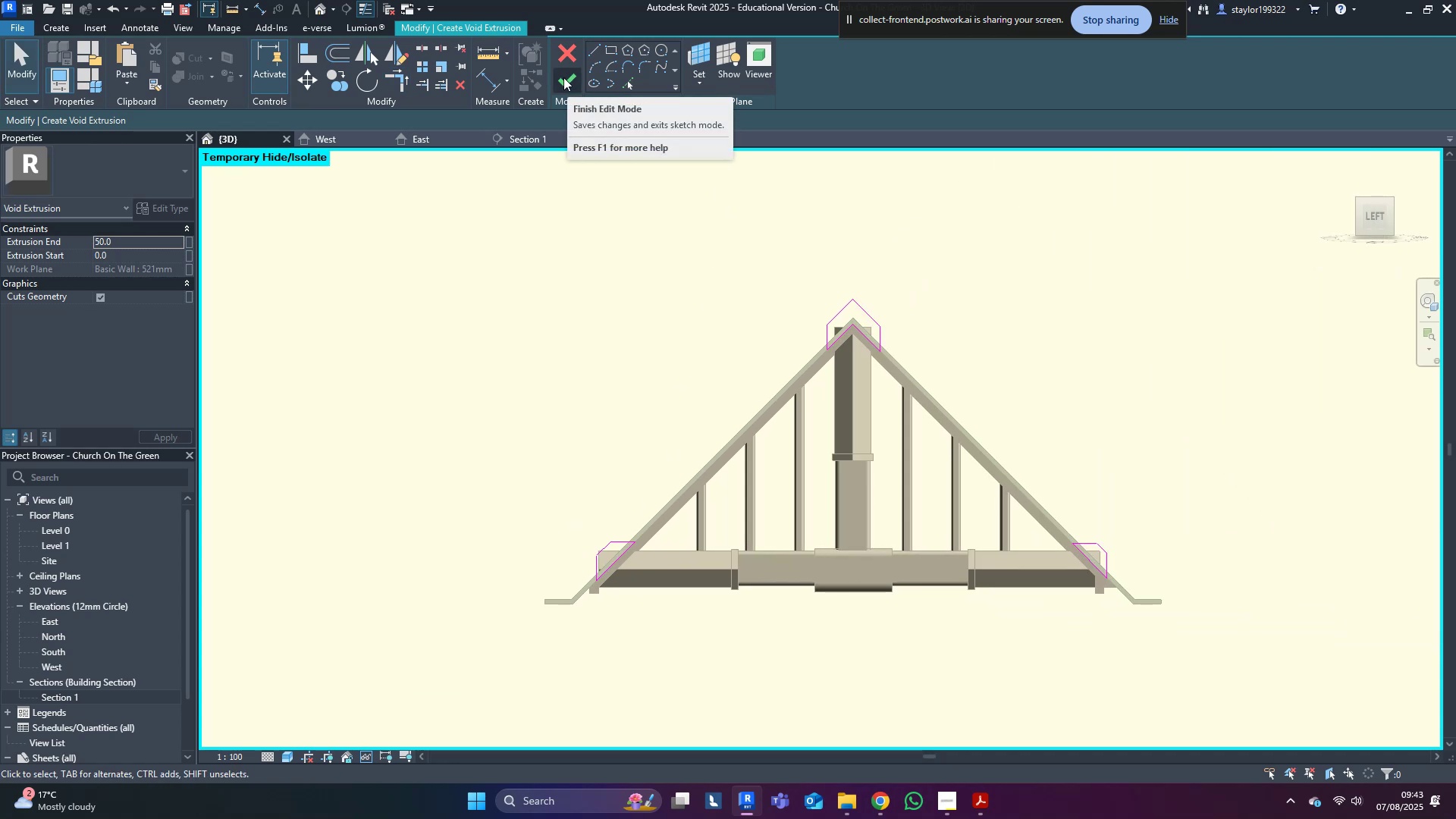 
left_click([563, 77])
 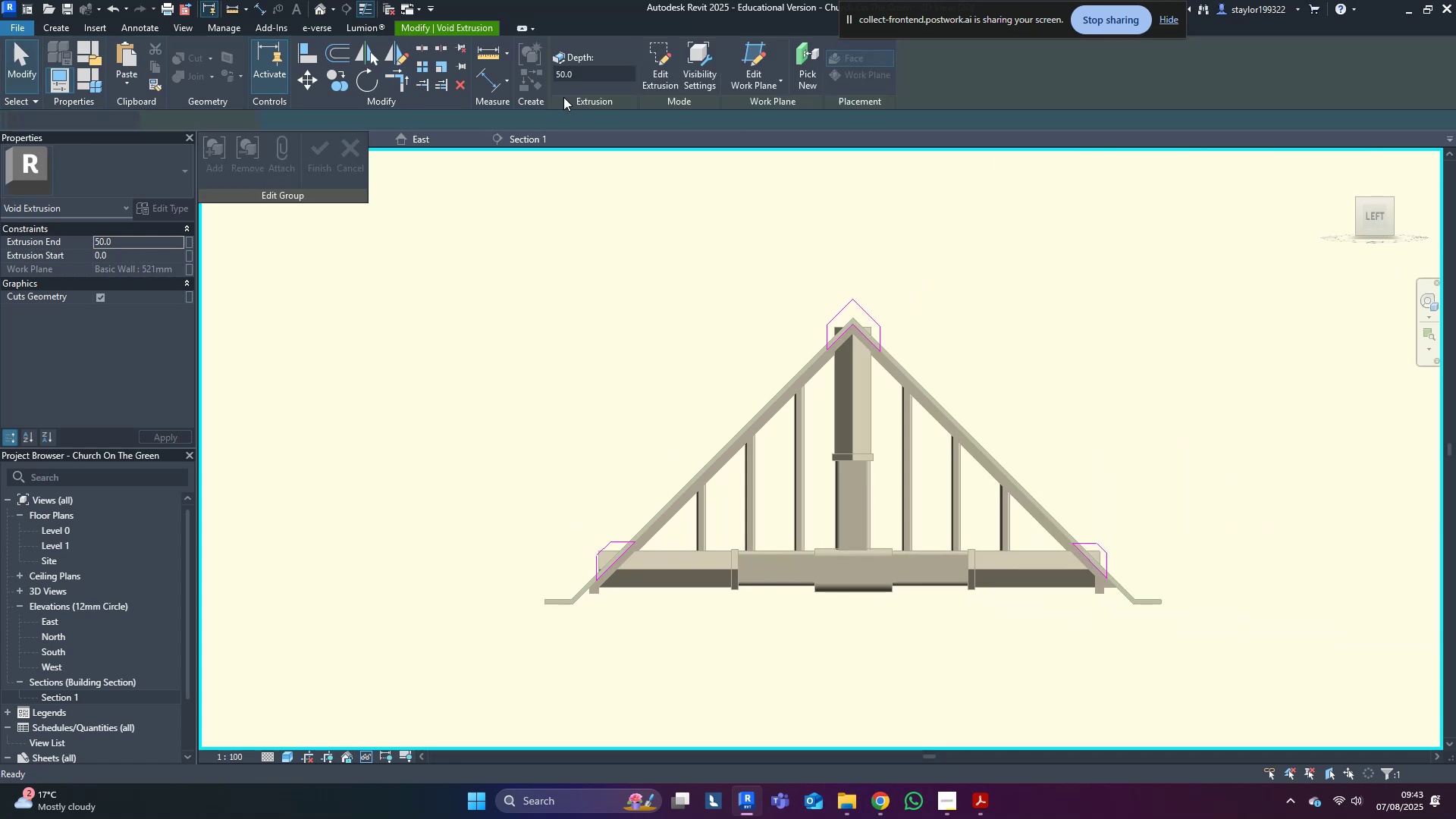 
hold_key(key=ShiftLeft, duration=0.51)
 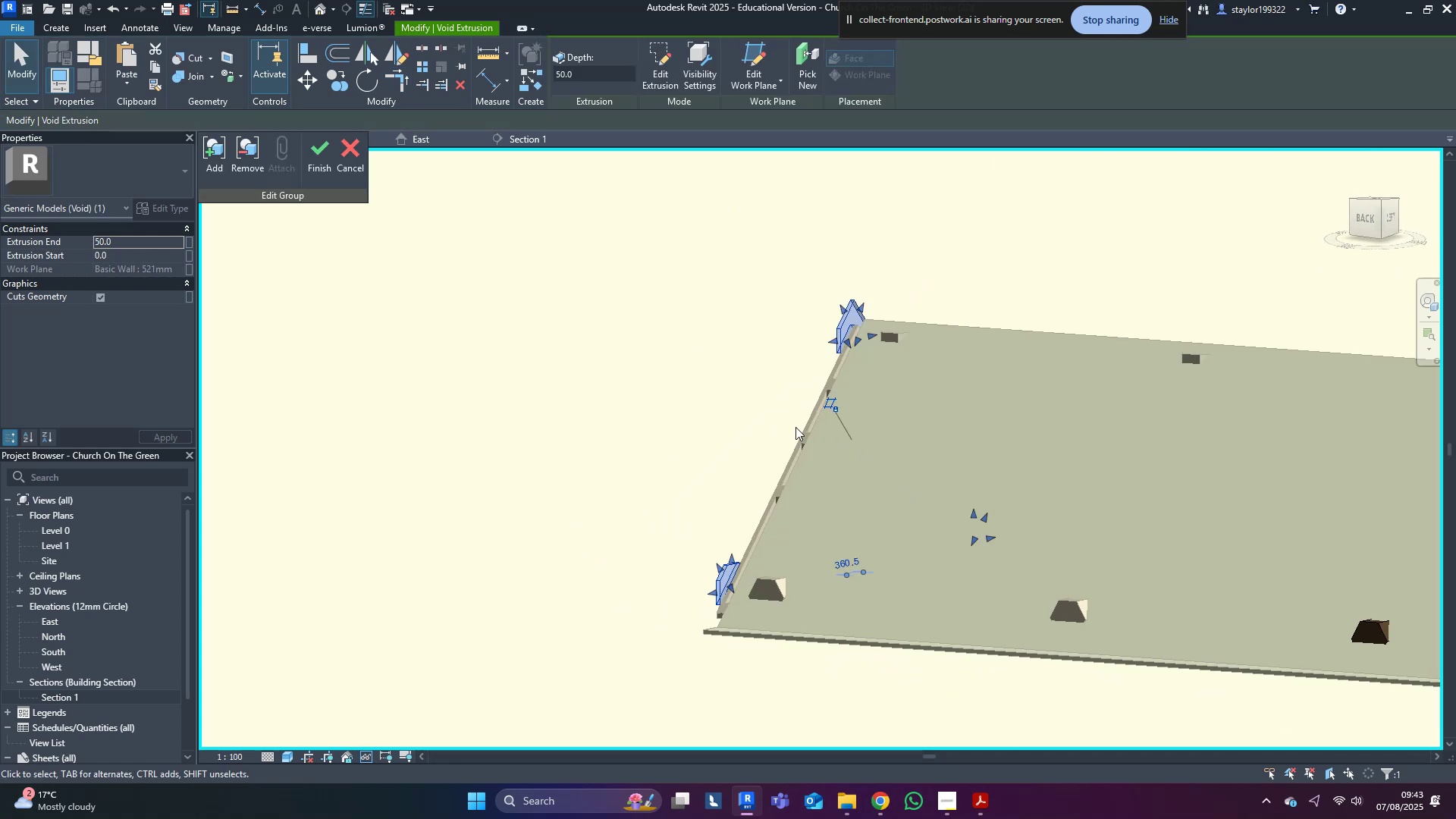 
hold_key(key=ShiftLeft, duration=1.0)
 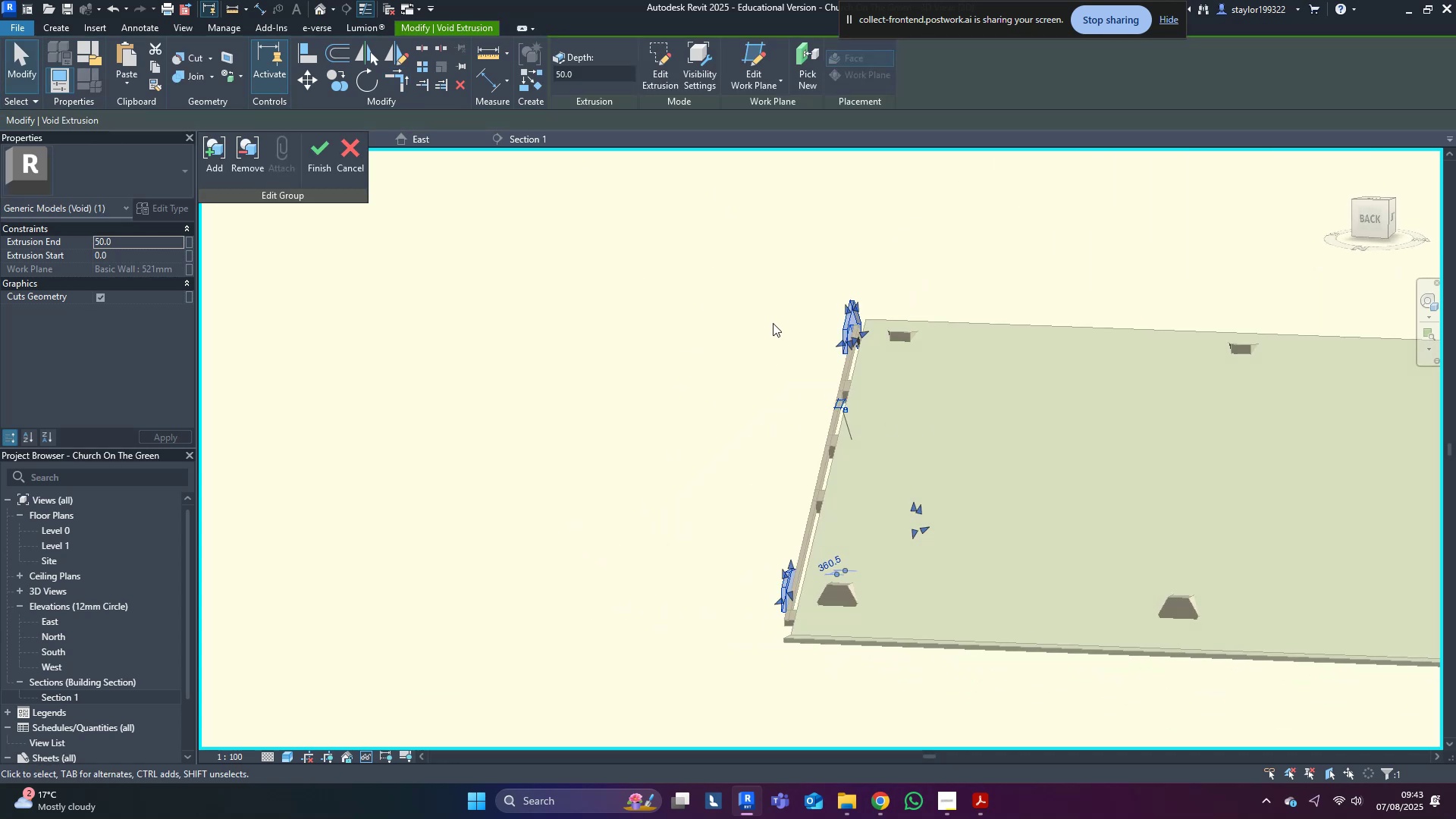 
left_click([774, 313])
 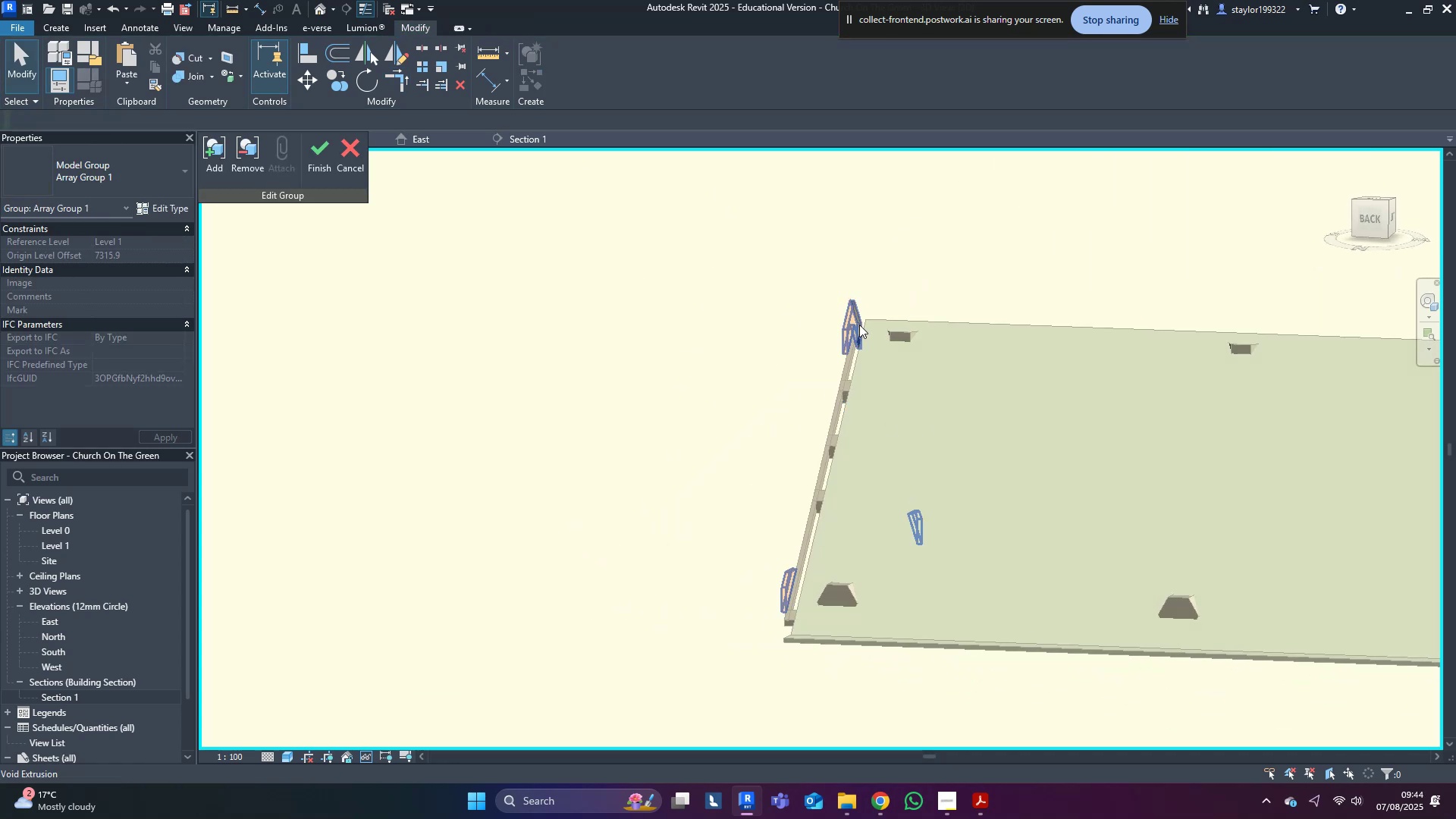 
left_click([842, 315])
 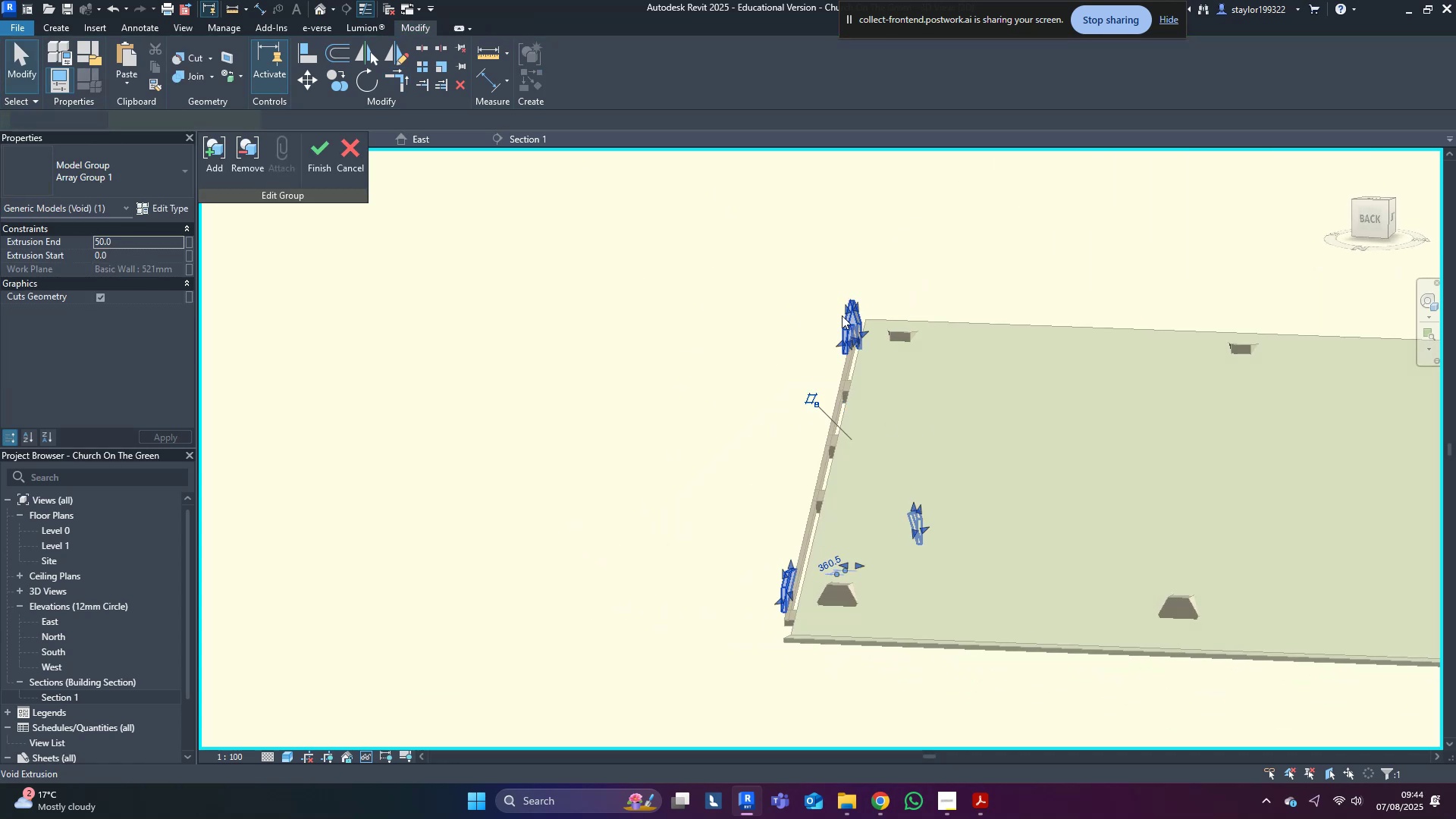 
hold_key(key=ShiftLeft, duration=0.31)
 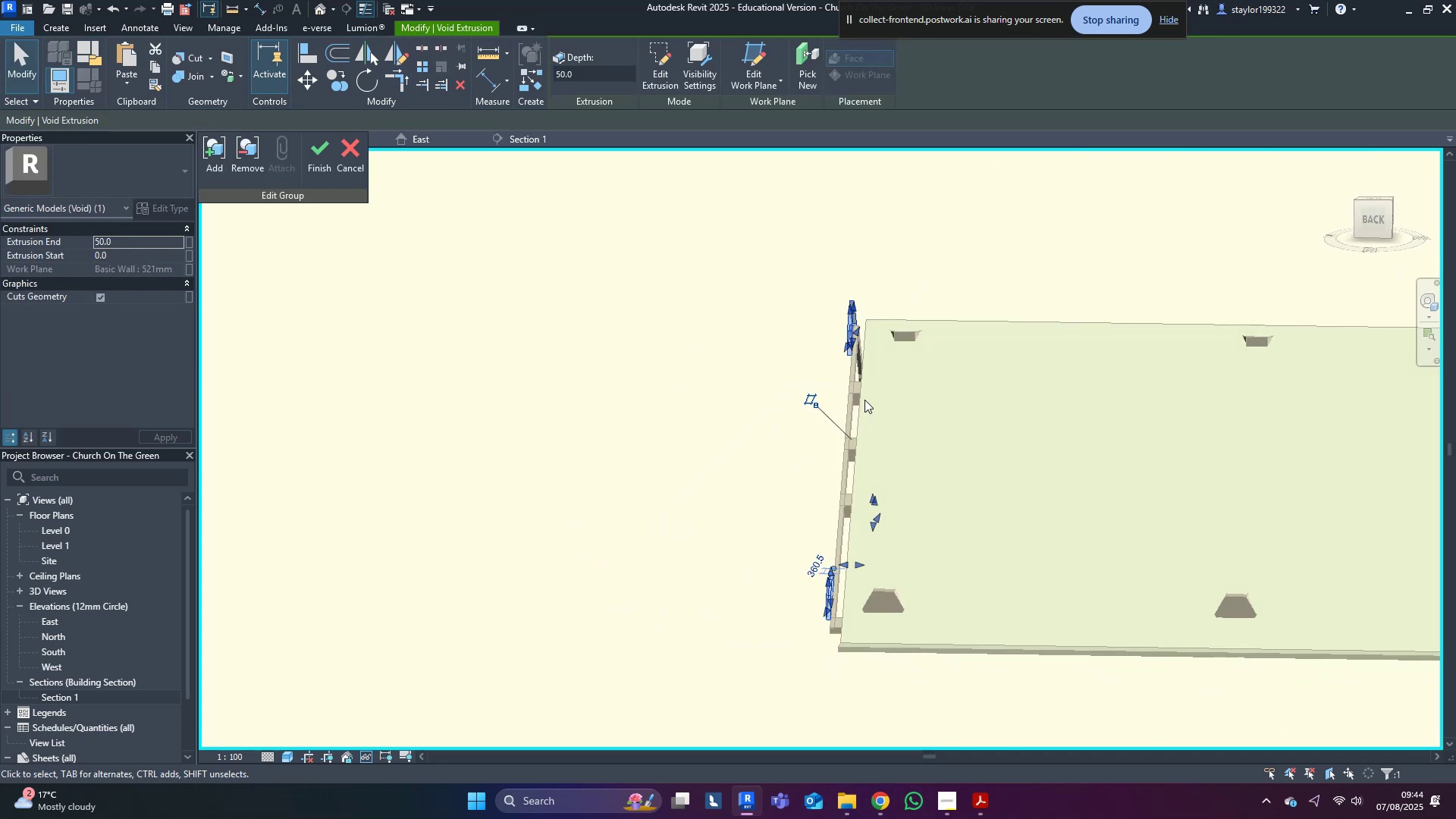 
hold_key(key=ShiftLeft, duration=0.4)
 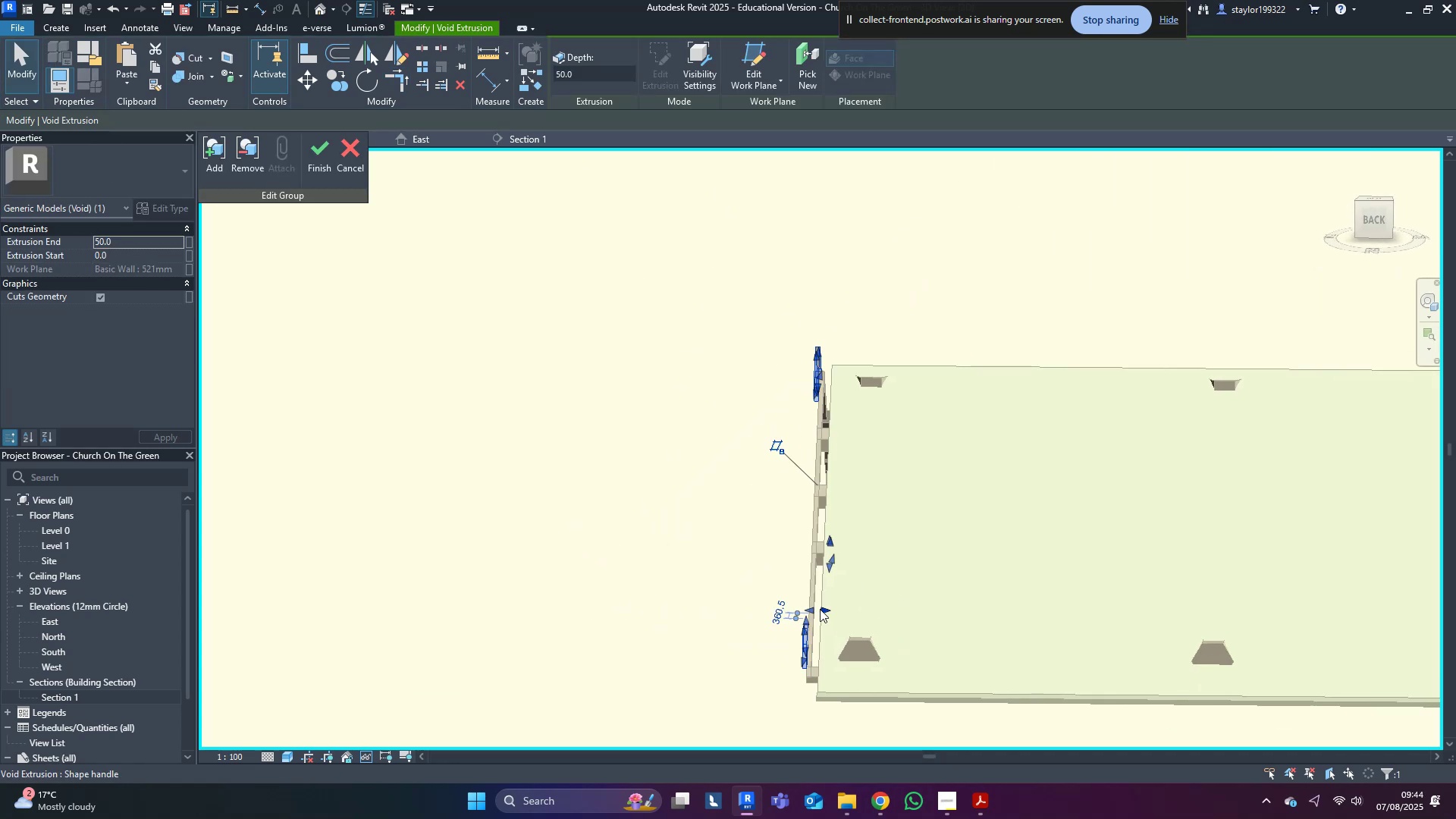 
left_click_drag(start_coordinate=[824, 607], to_coordinate=[899, 598])
 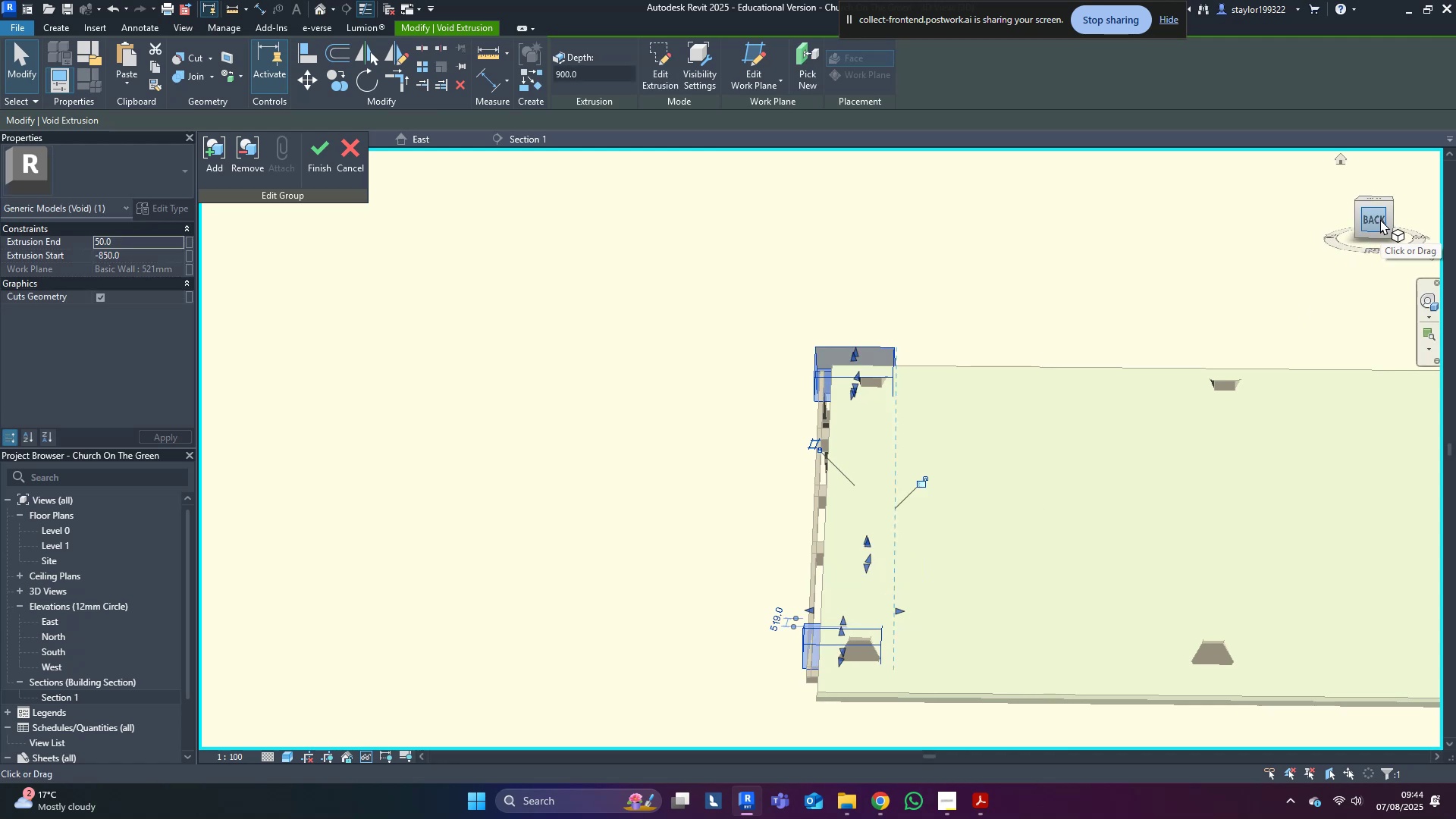 
left_click([1376, 218])
 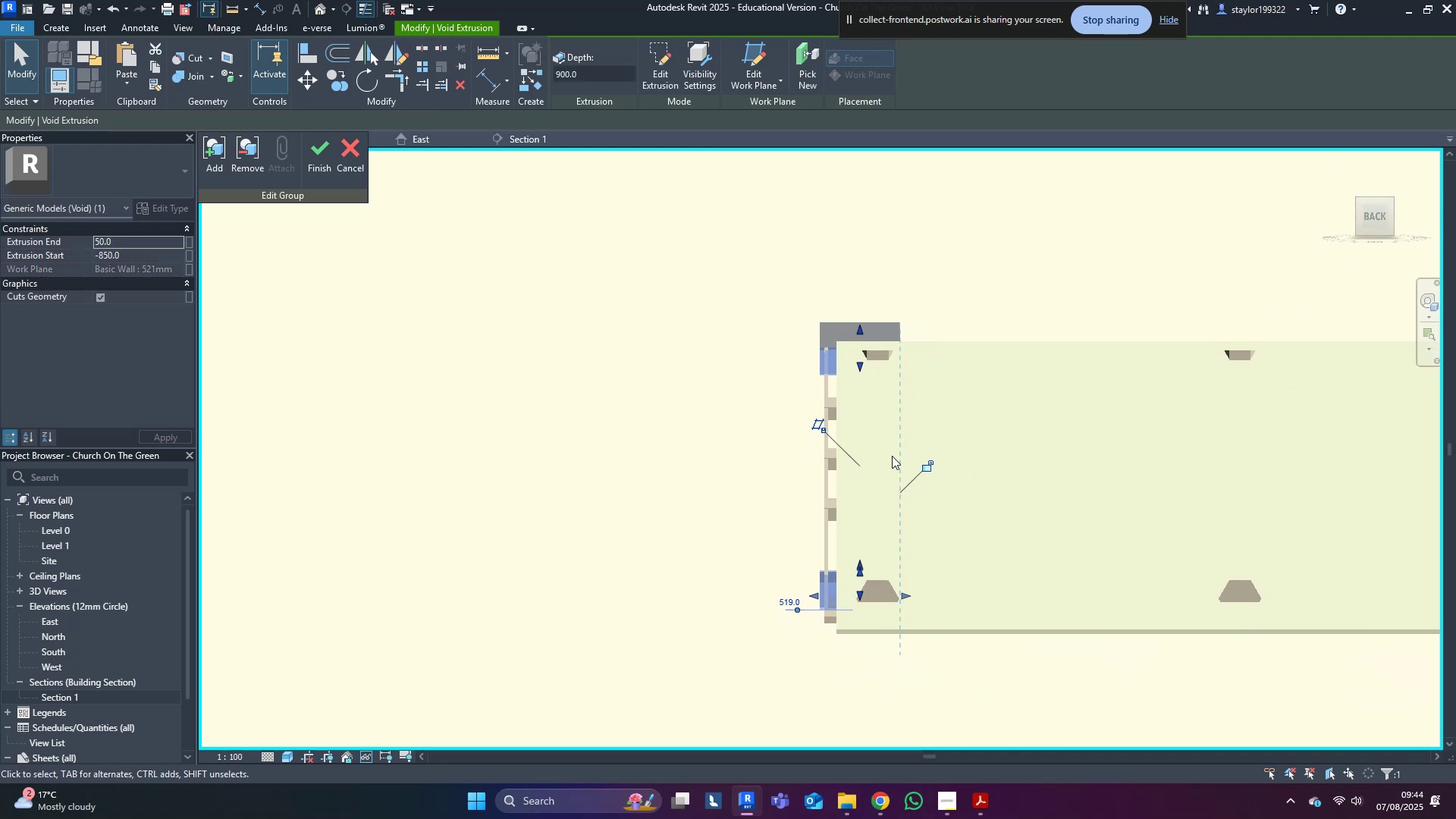 
scroll: coordinate [816, 345], scroll_direction: up, amount: 6.0
 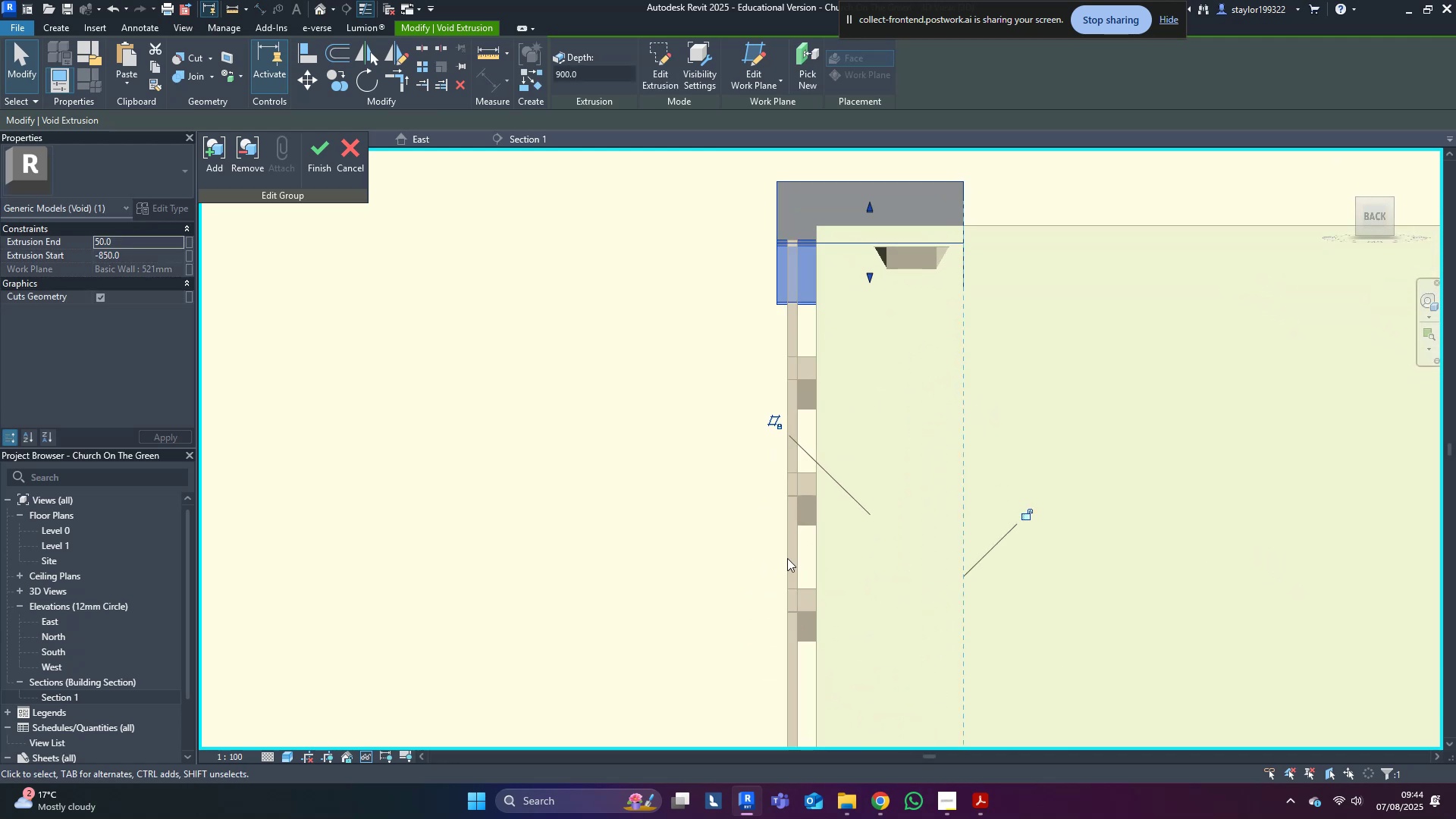 
scroll: coordinate [719, 323], scroll_direction: down, amount: 3.0
 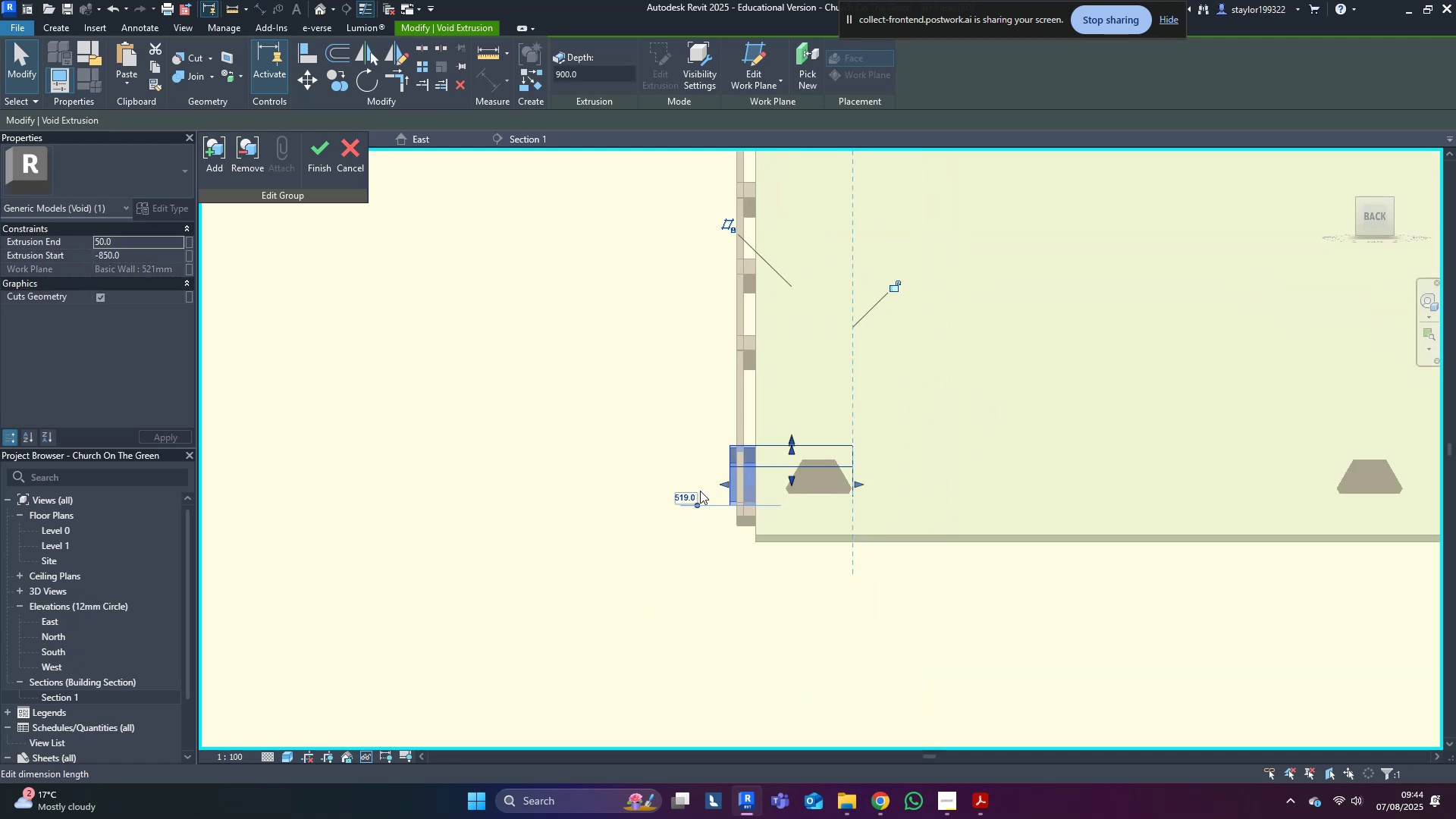 
scroll: coordinate [737, 488], scroll_direction: up, amount: 3.0
 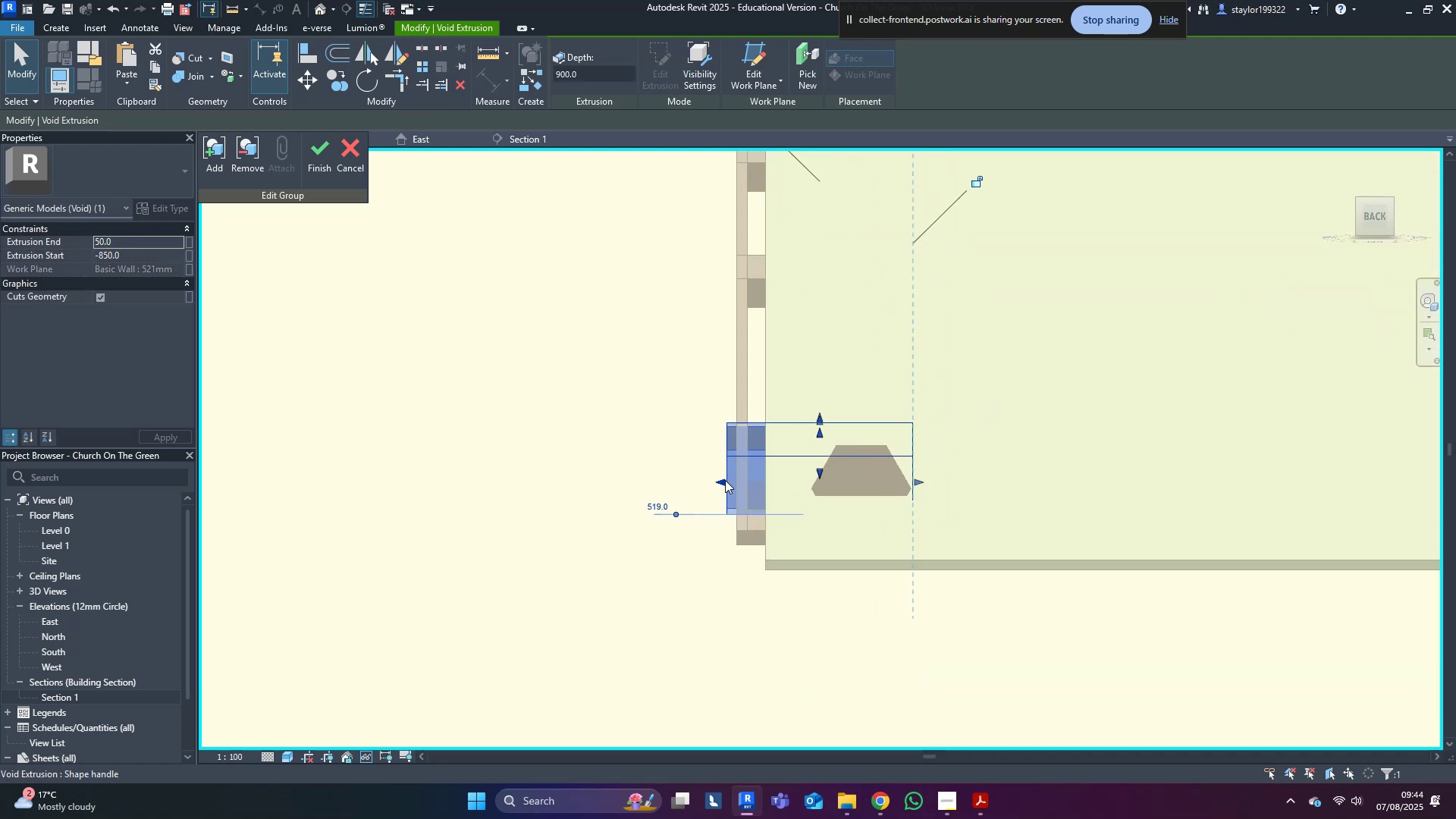 
left_click_drag(start_coordinate=[720, 482], to_coordinate=[803, 492])
 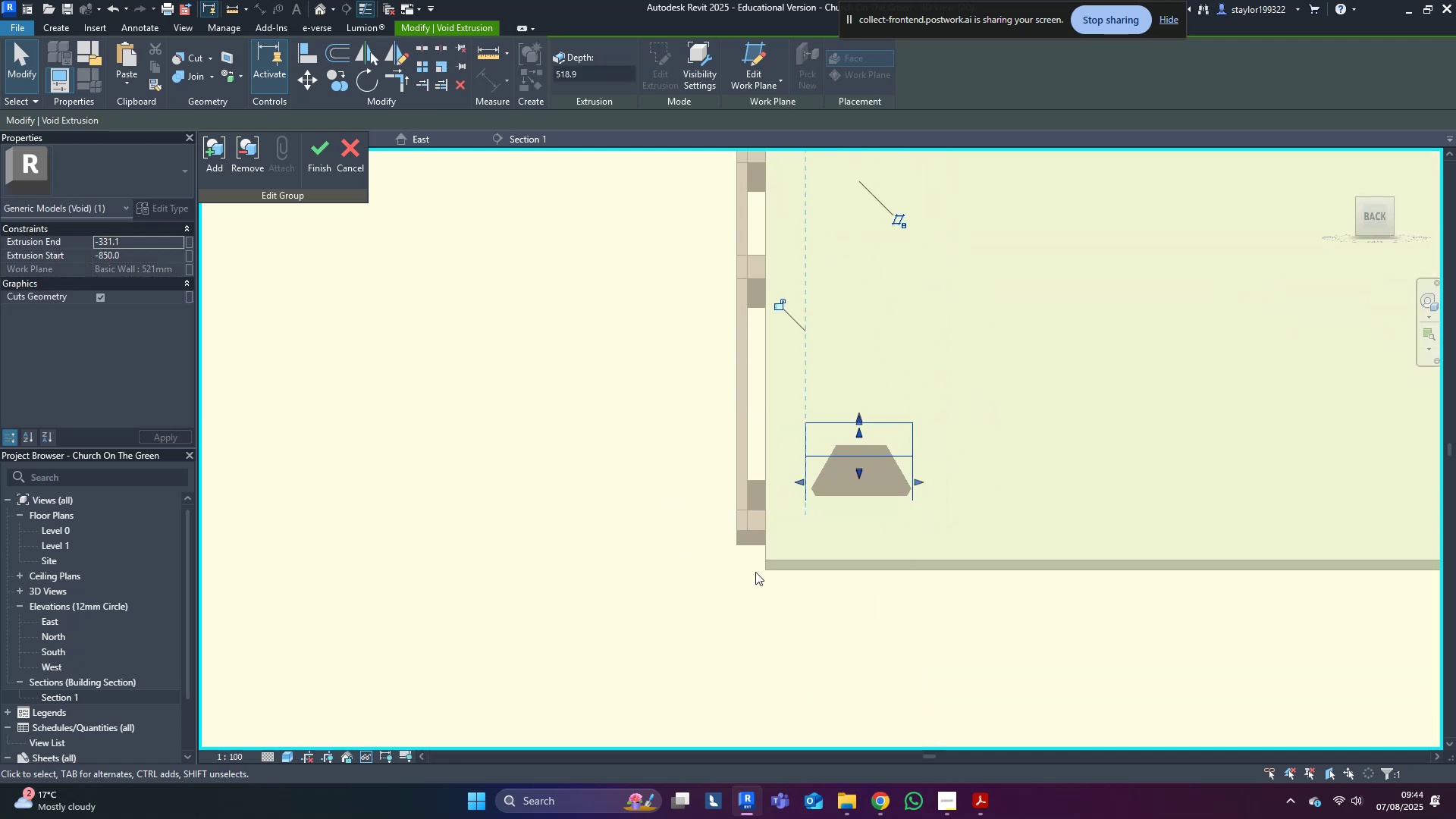 
left_click([736, 612])
 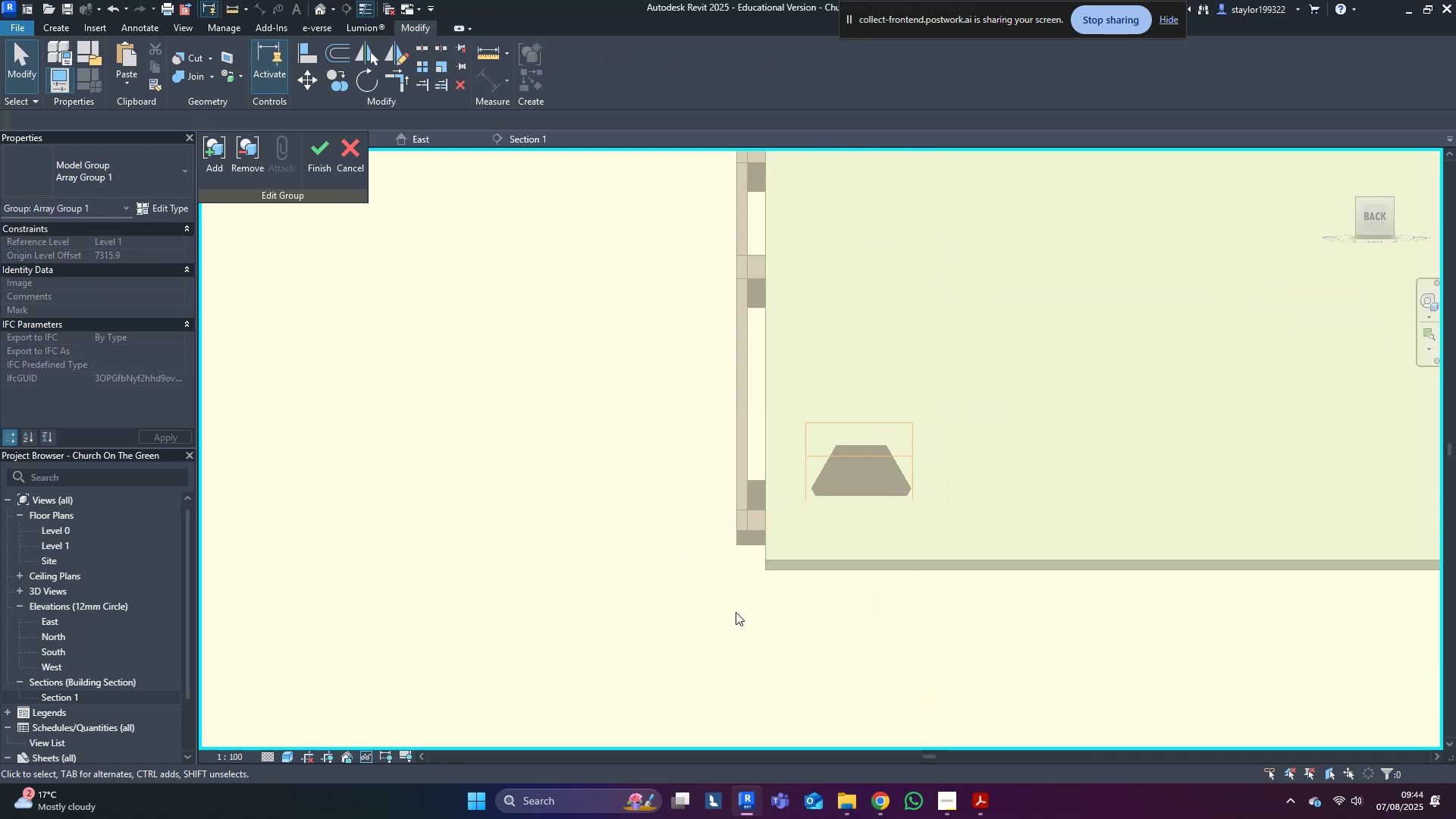 
scroll: coordinate [740, 598], scroll_direction: down, amount: 12.0
 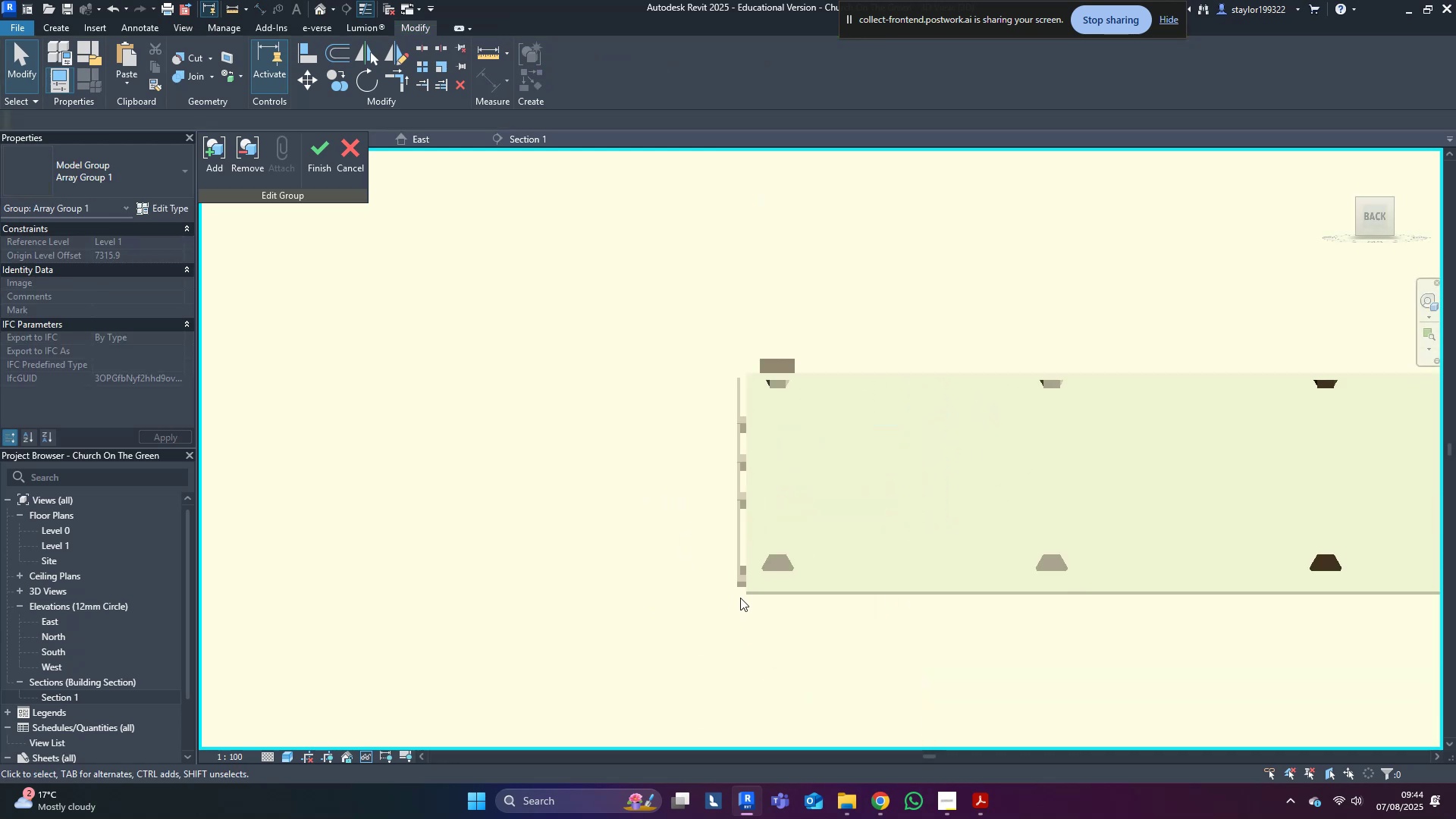 
hold_key(key=ShiftLeft, duration=0.68)
 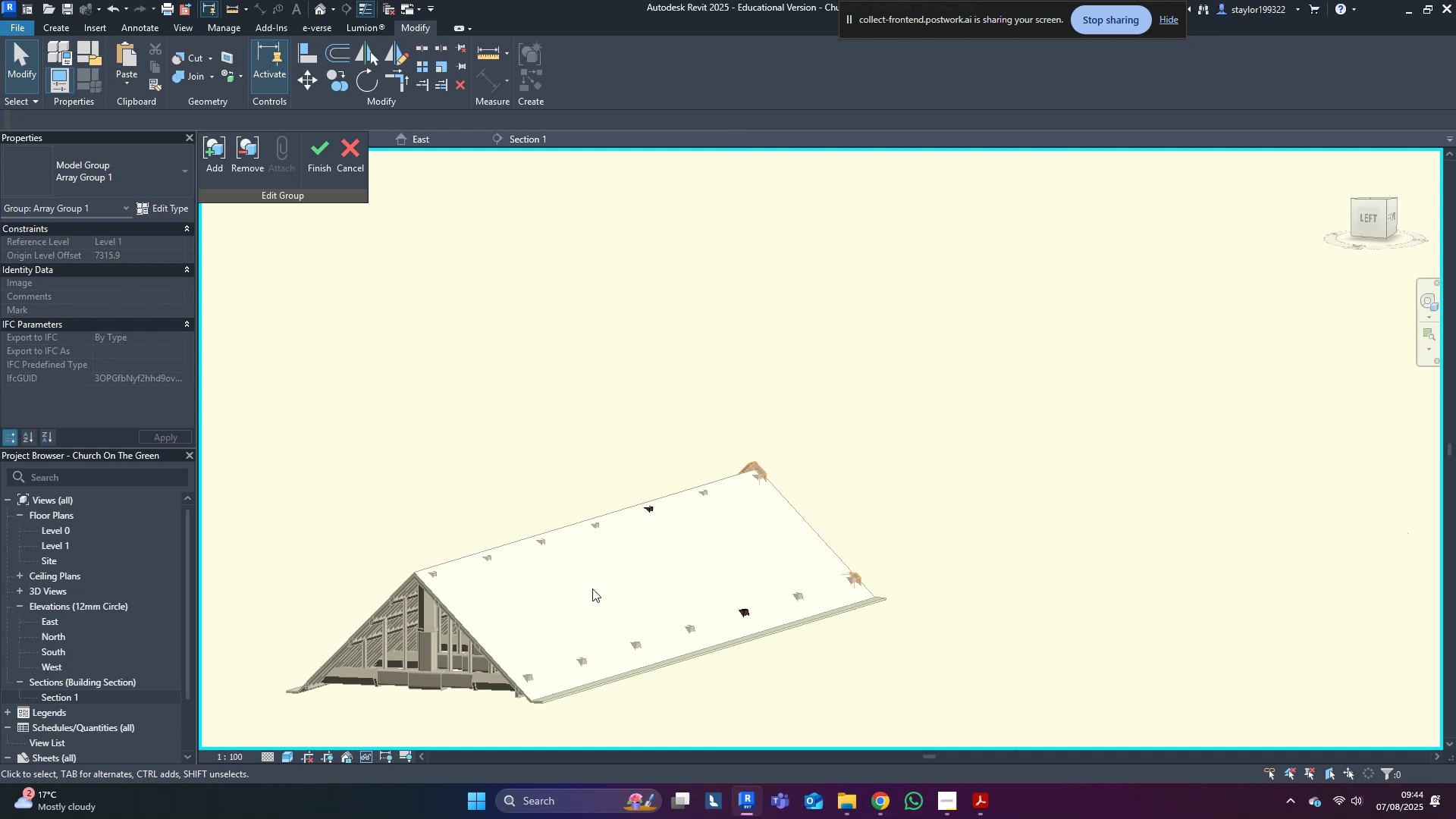 
hold_key(key=ShiftLeft, duration=0.4)
 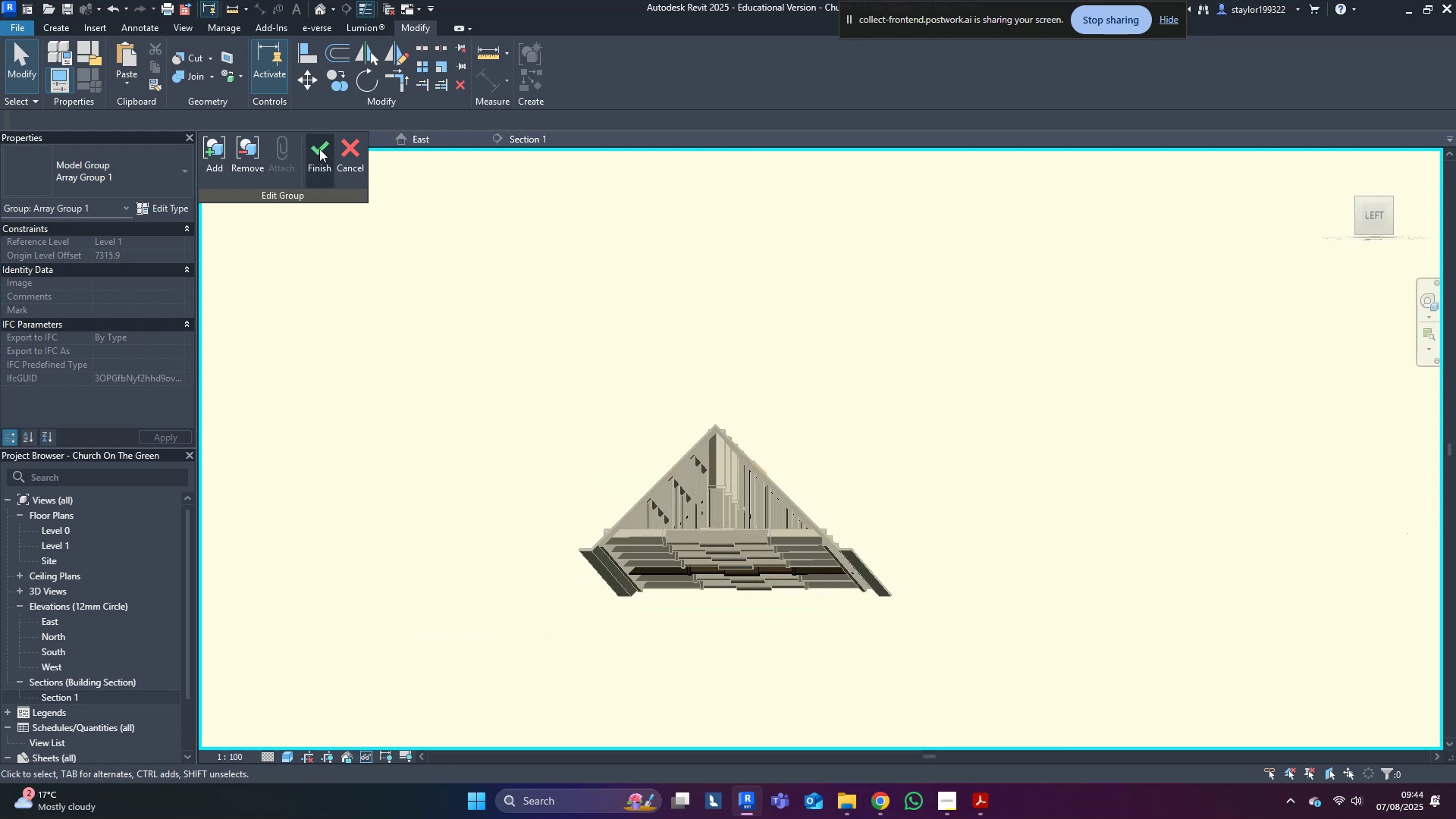 
key(Shift+ShiftLeft)
 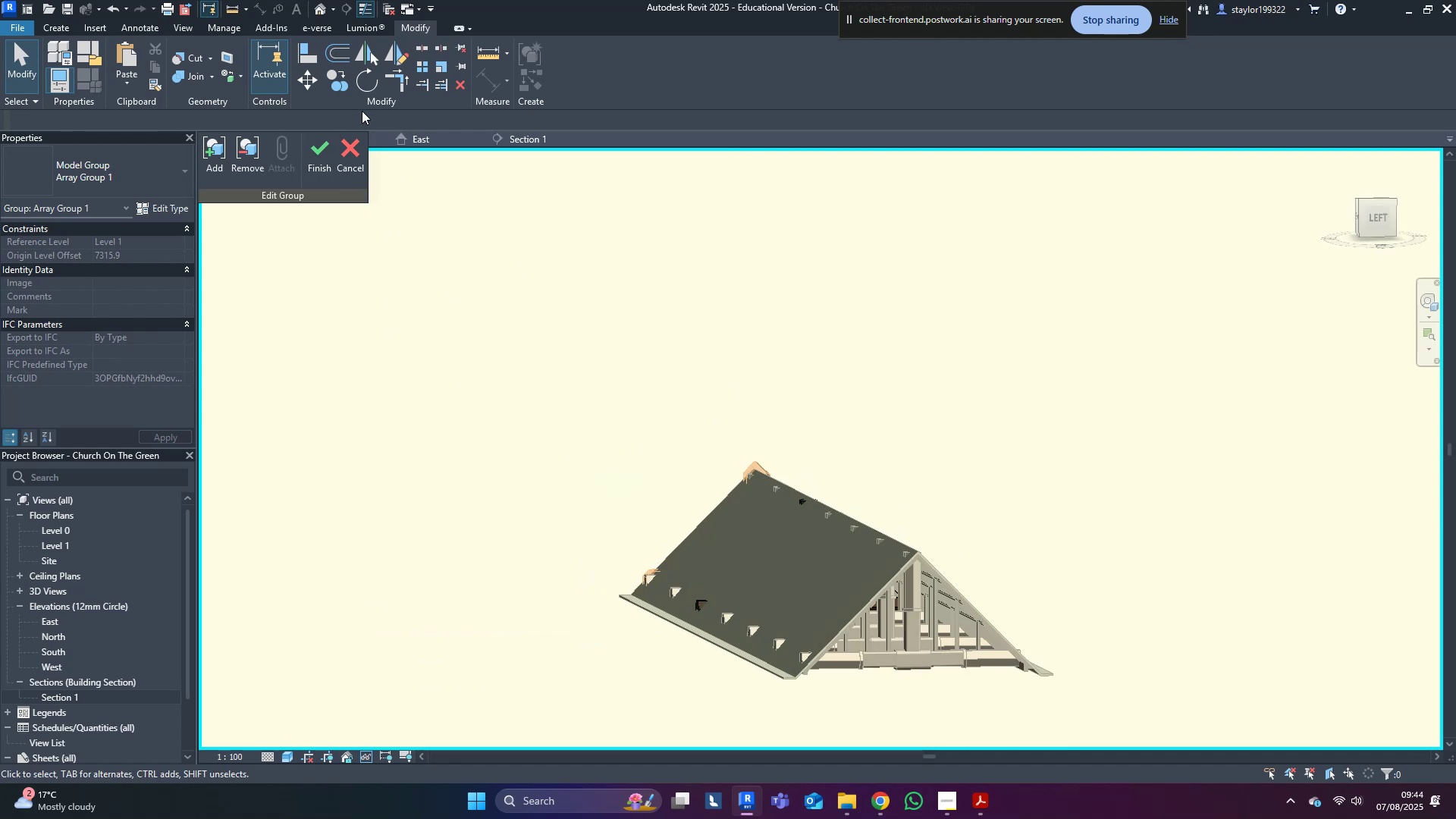 
left_click([315, 163])
 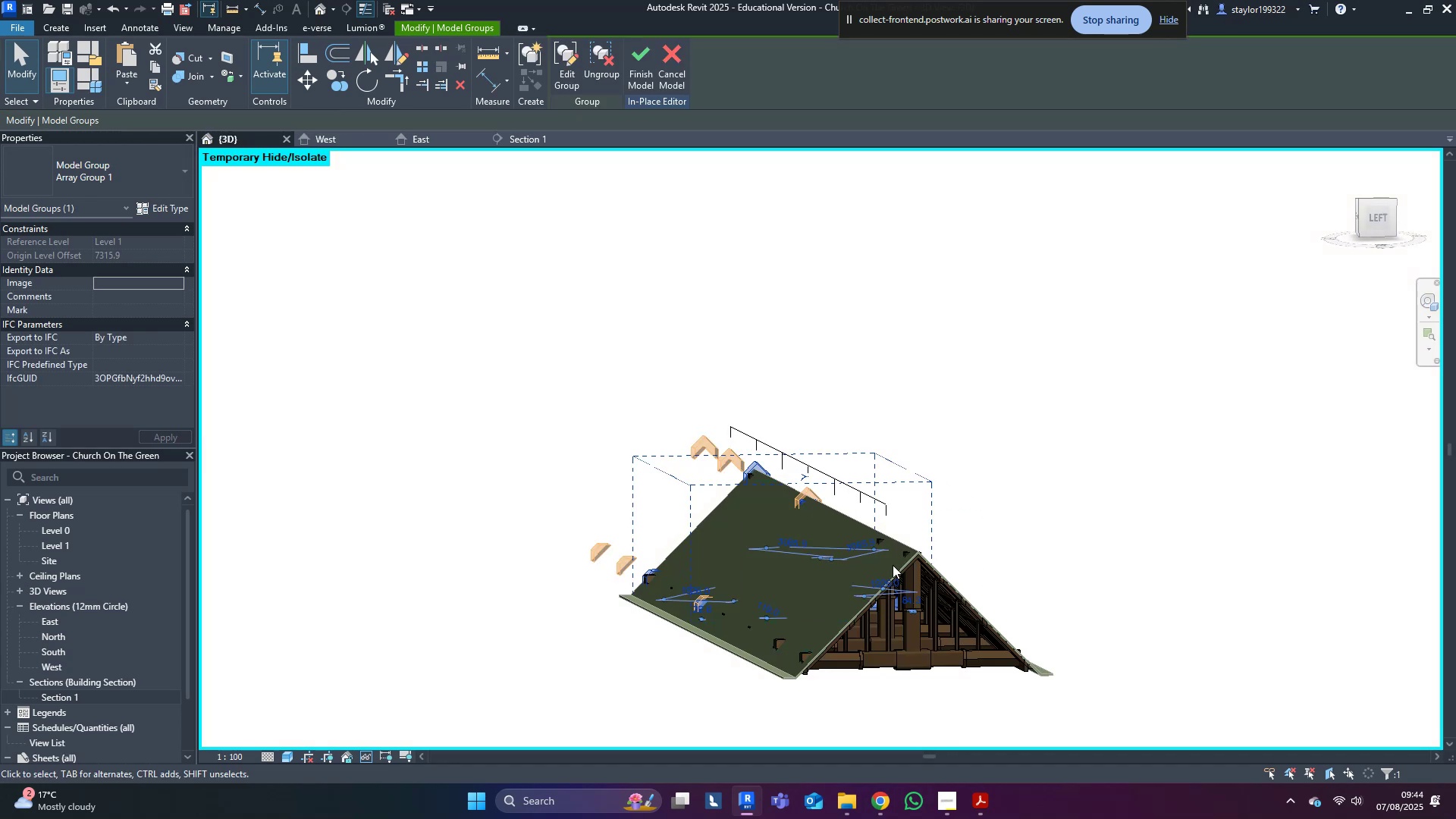 
hold_key(key=ShiftLeft, duration=0.84)
 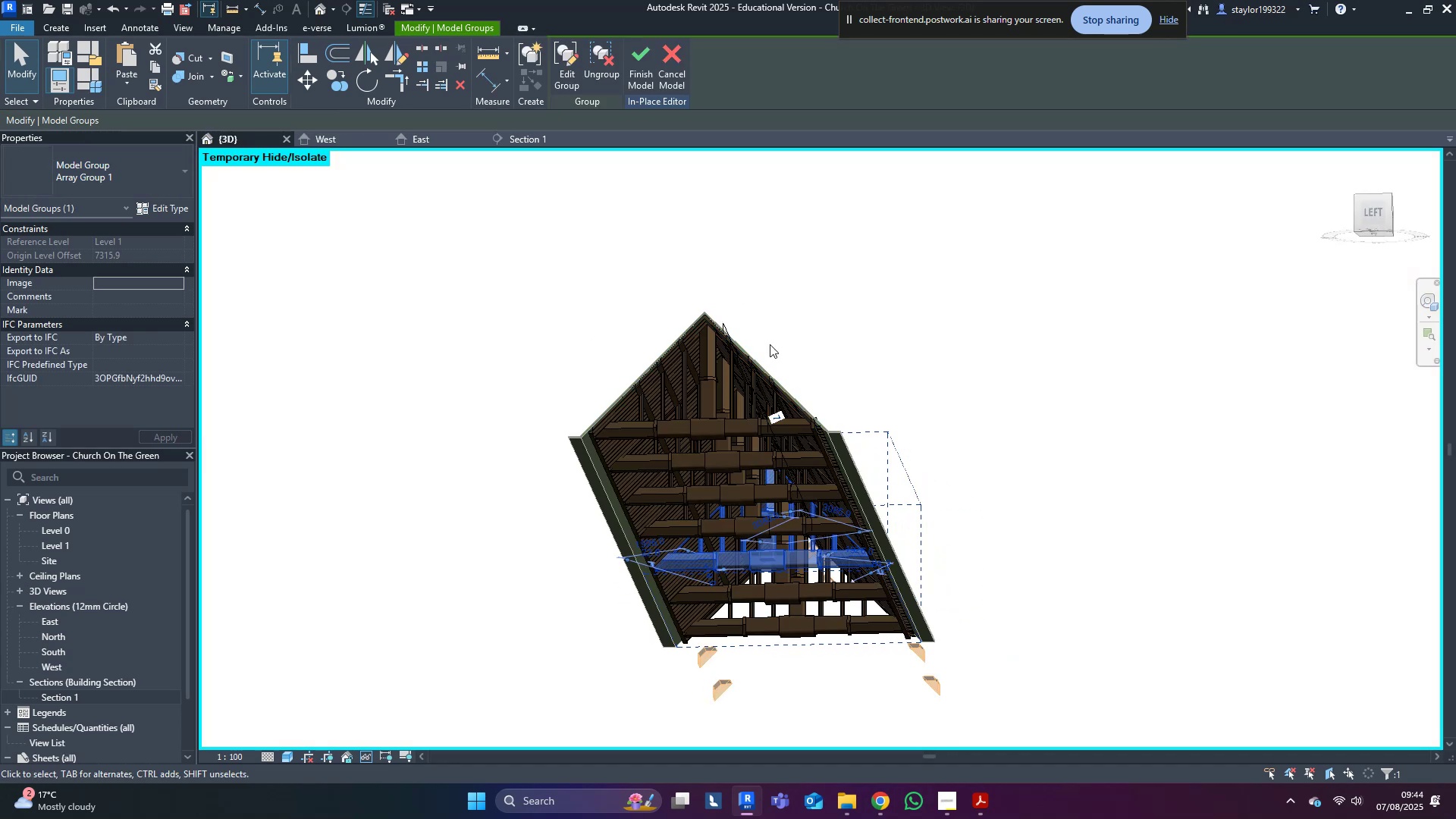 
scroll: coordinate [839, 570], scroll_direction: up, amount: 4.0
 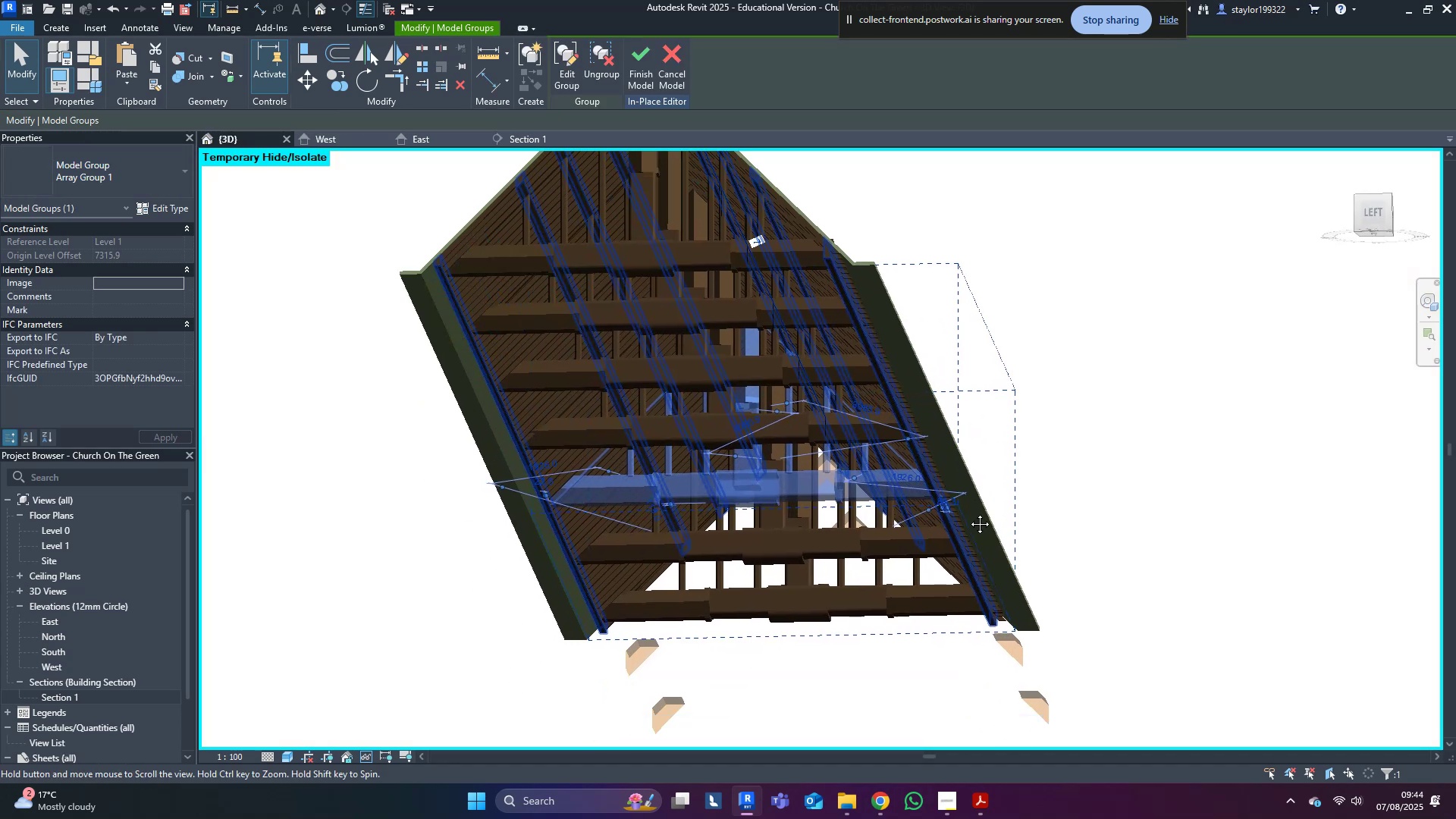 
scroll: coordinate [952, 515], scroll_direction: down, amount: 4.0
 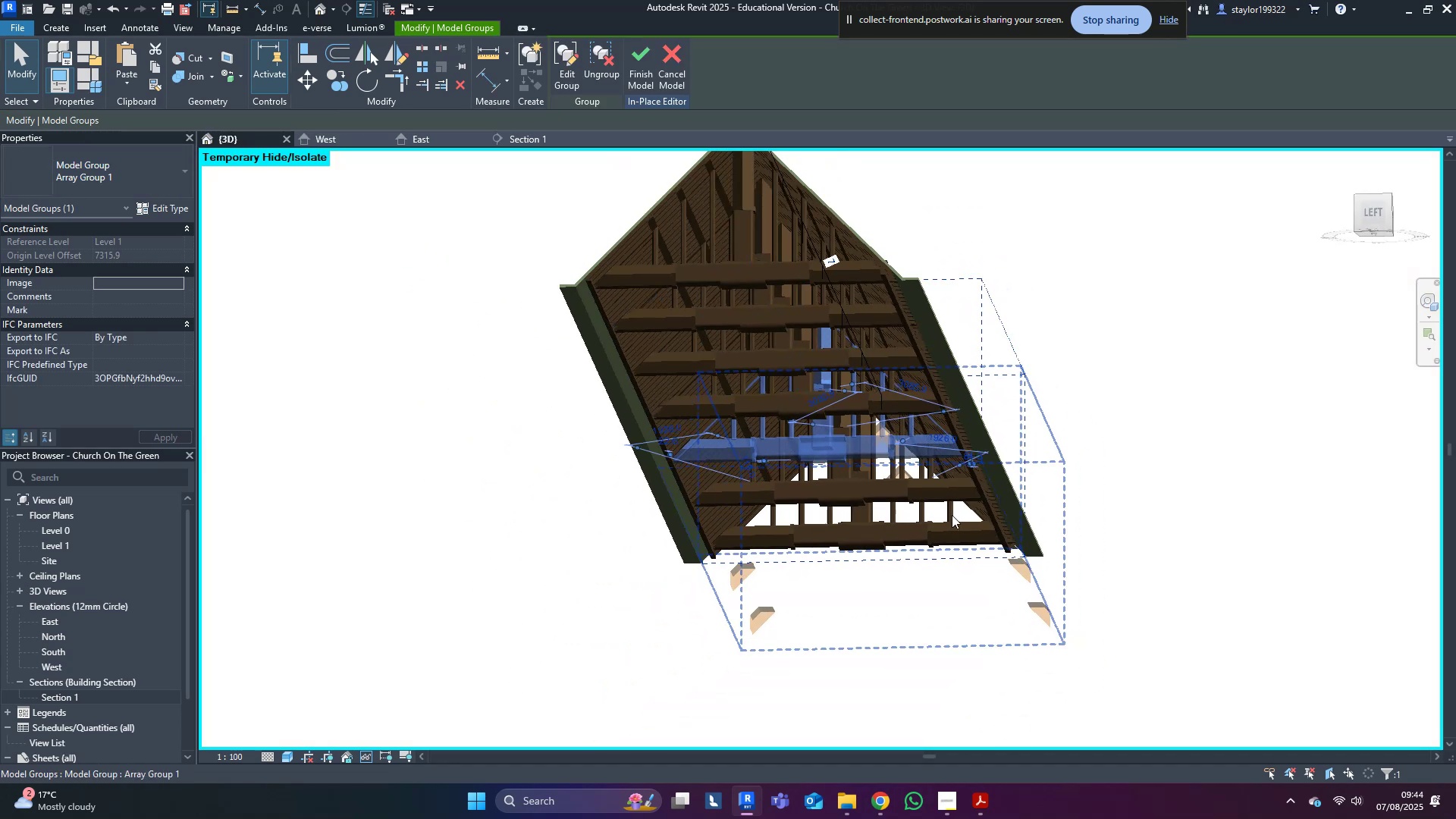 
hold_key(key=ShiftLeft, duration=1.5)
 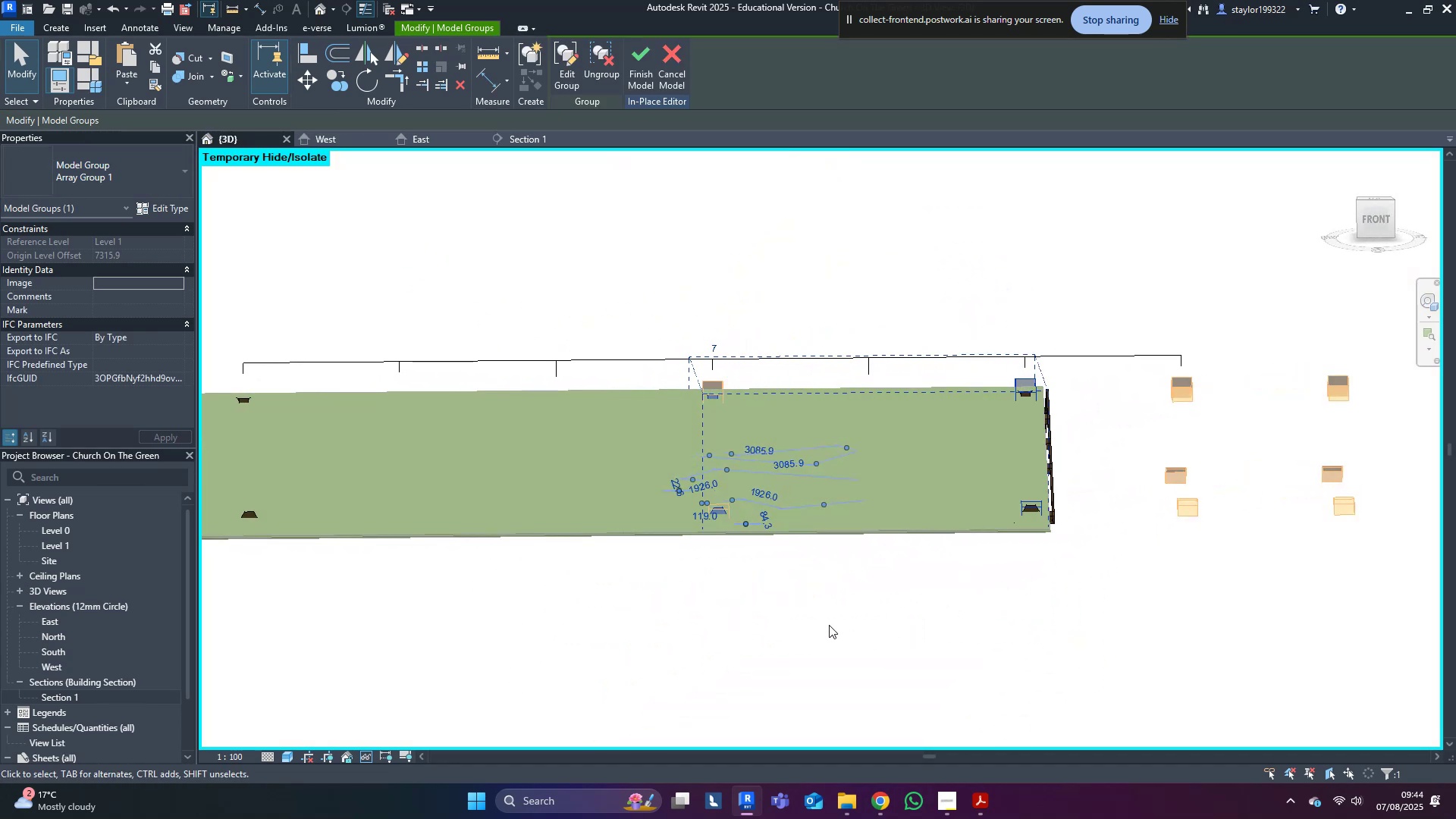 
hold_key(key=ShiftLeft, duration=0.37)
 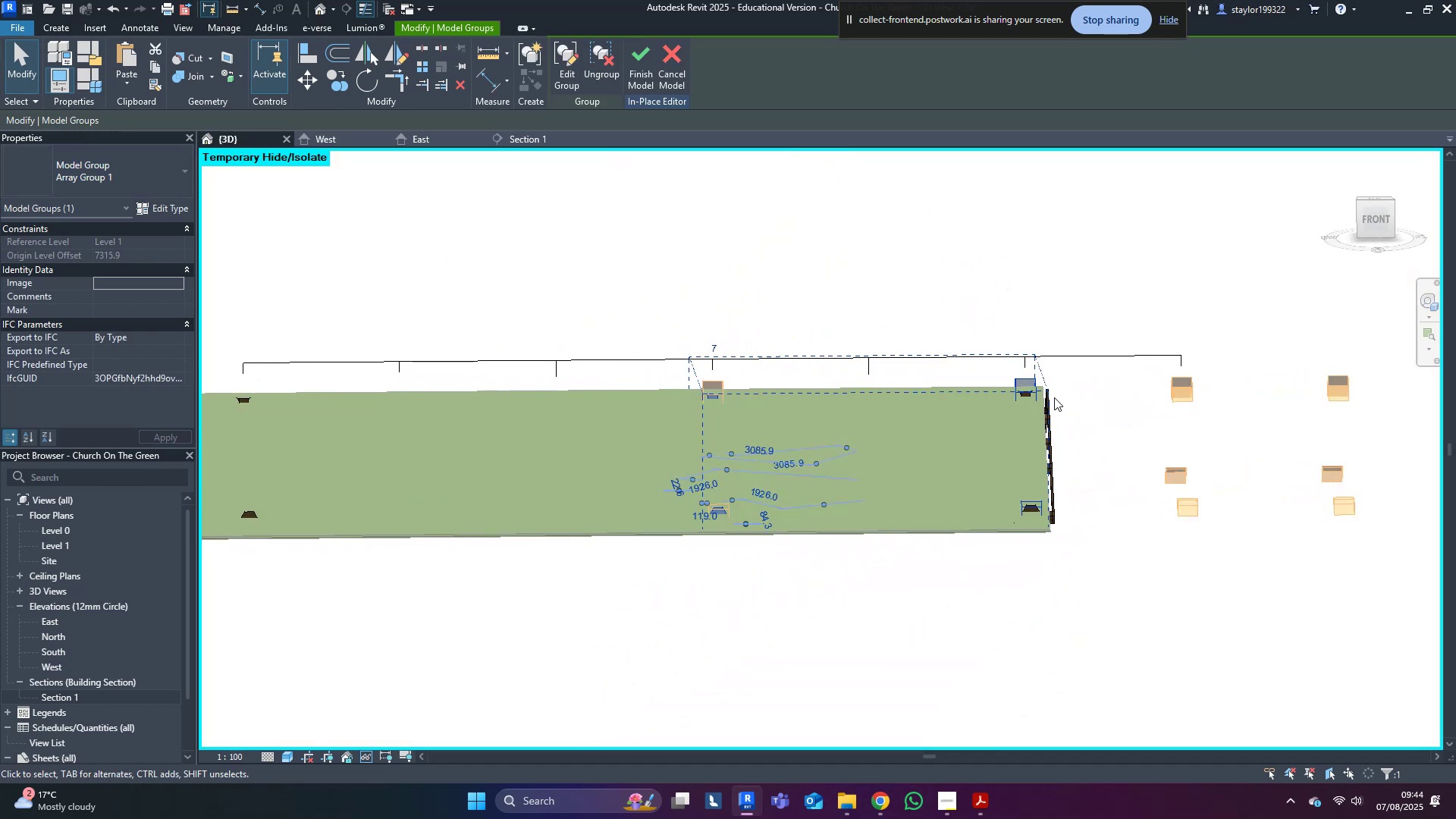 
left_click([1018, 376])
 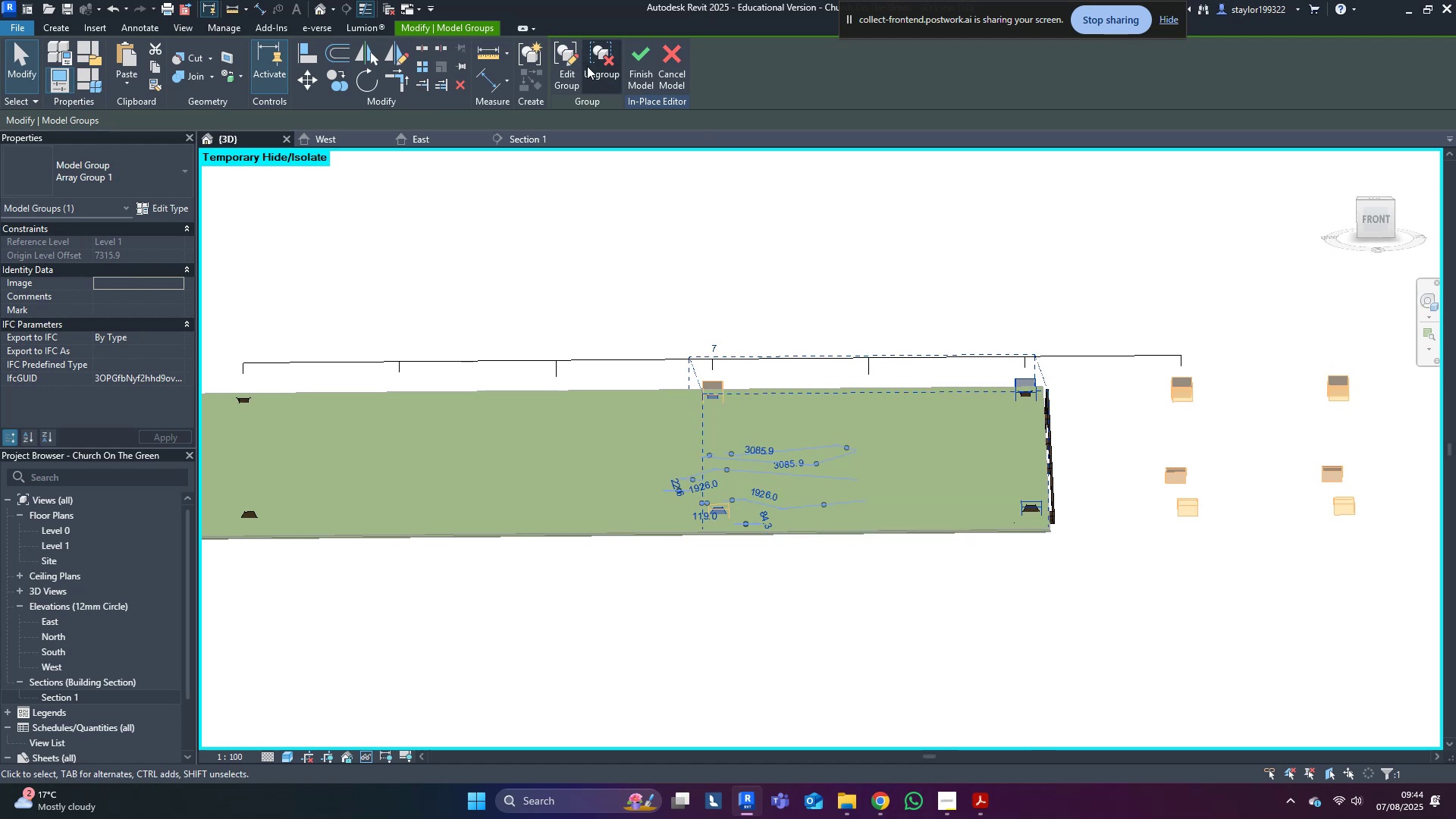 
left_click([563, 53])
 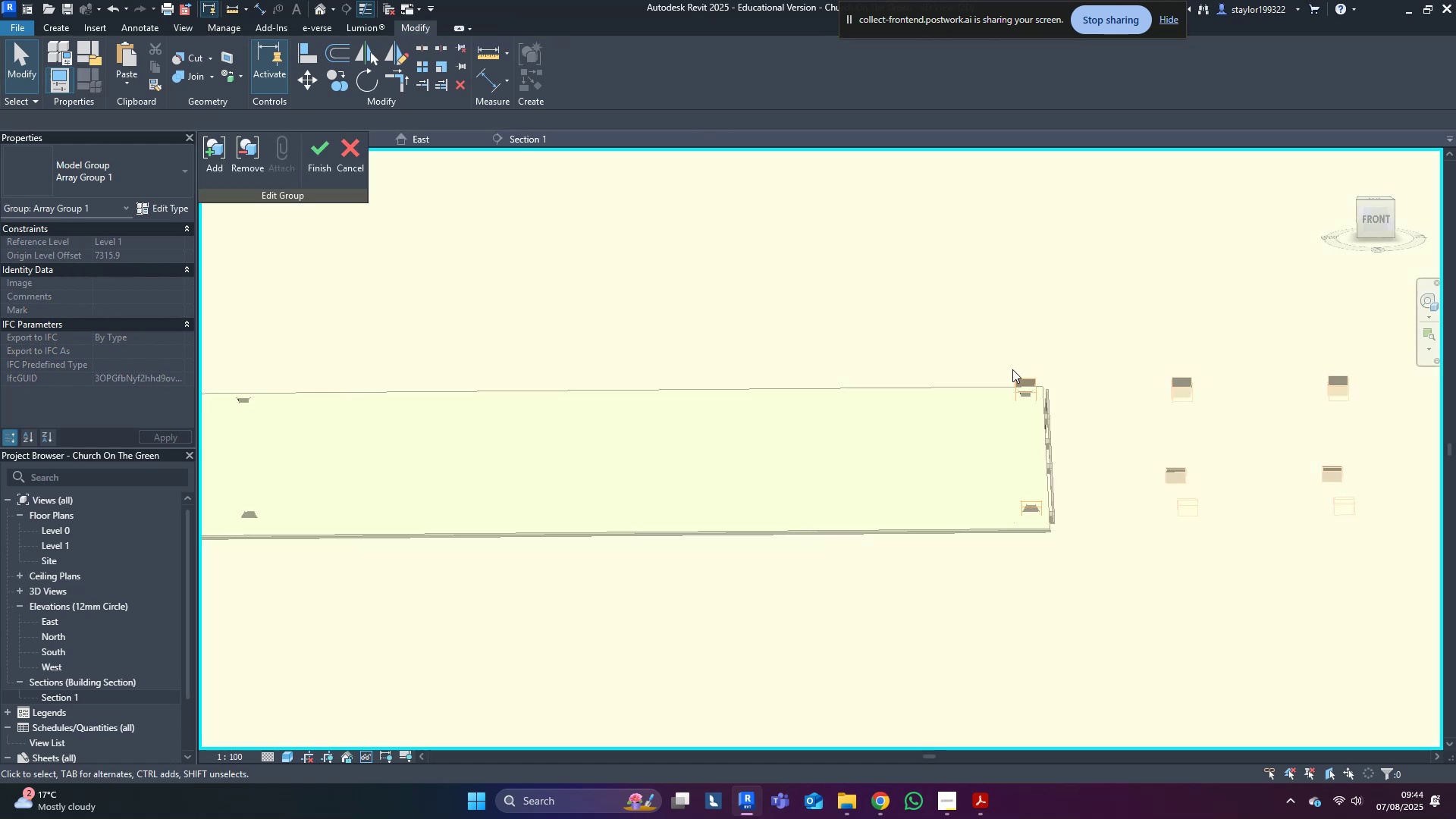 
left_click([1022, 376])
 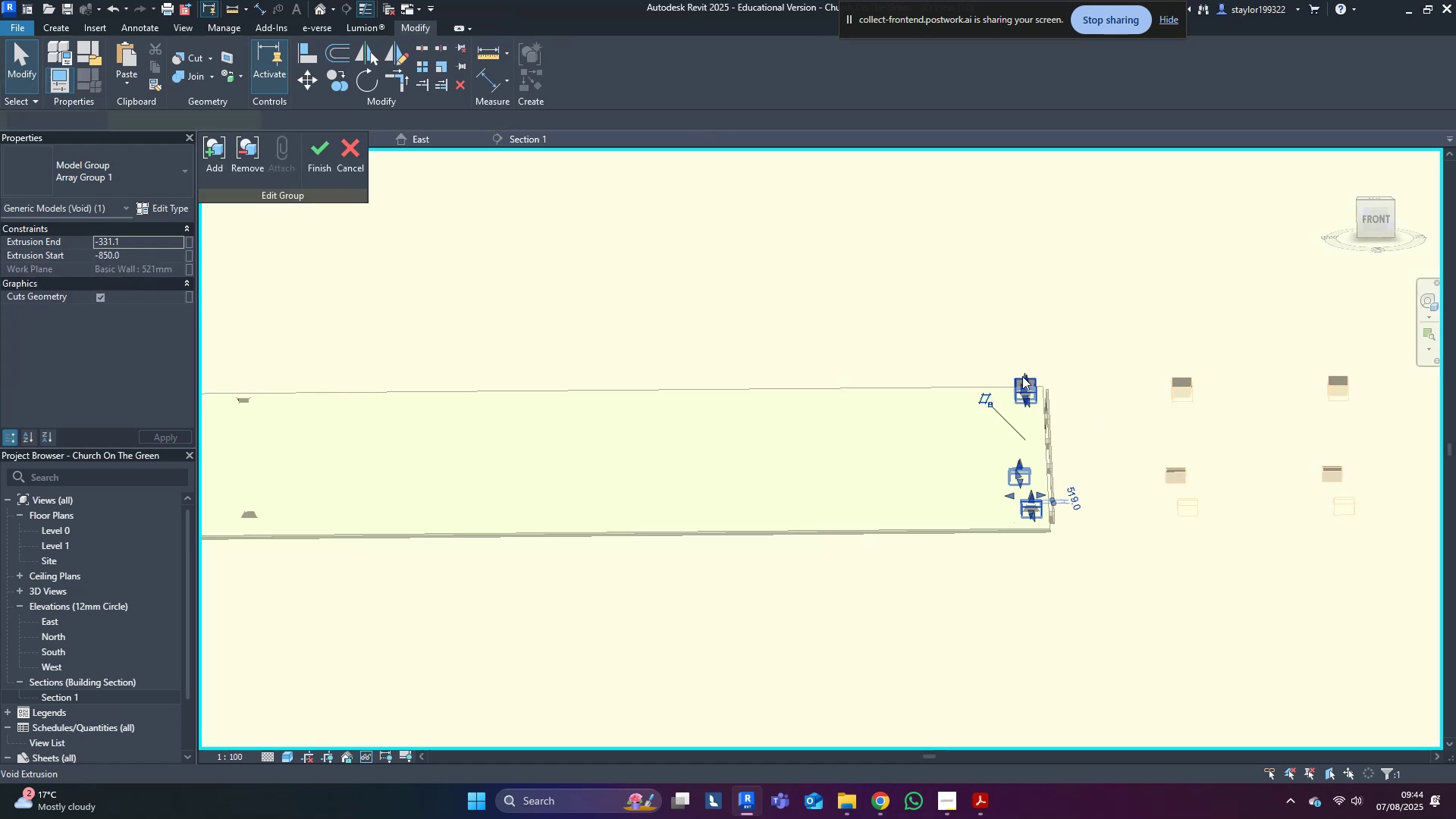 
hold_key(key=ShiftLeft, duration=0.46)
 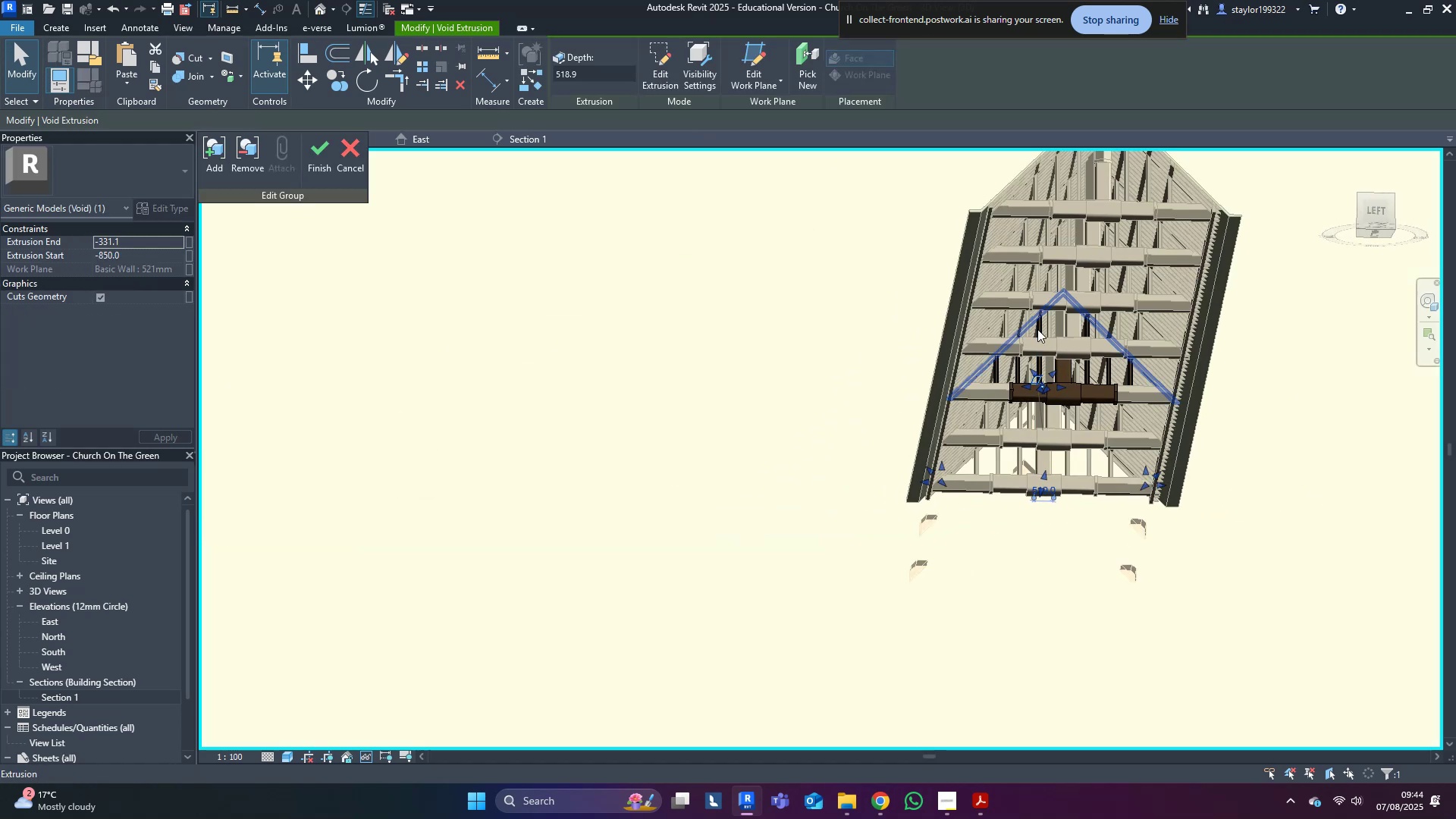 
scroll: coordinate [1055, 551], scroll_direction: up, amount: 4.0
 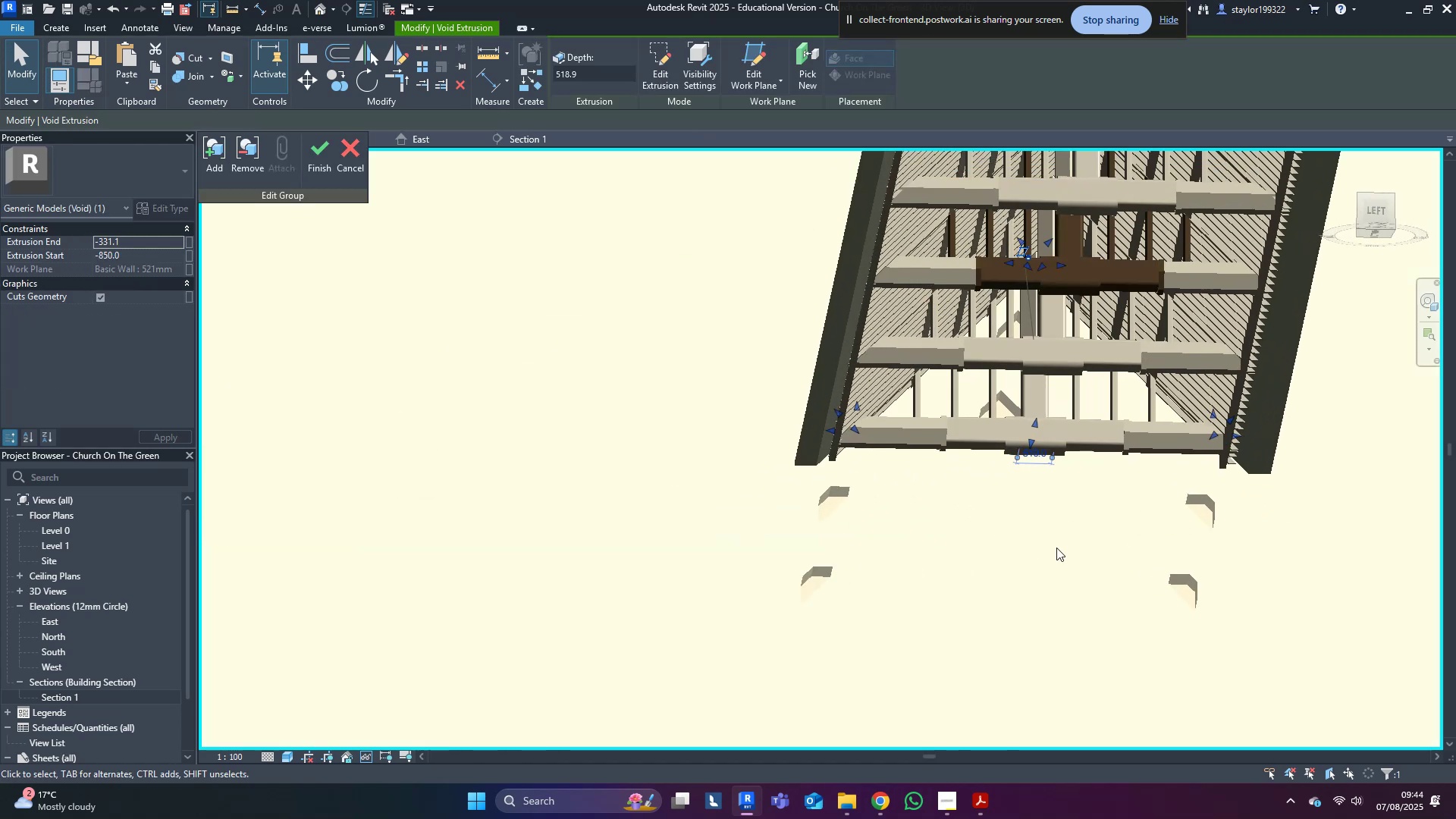 
hold_key(key=ShiftLeft, duration=1.52)
 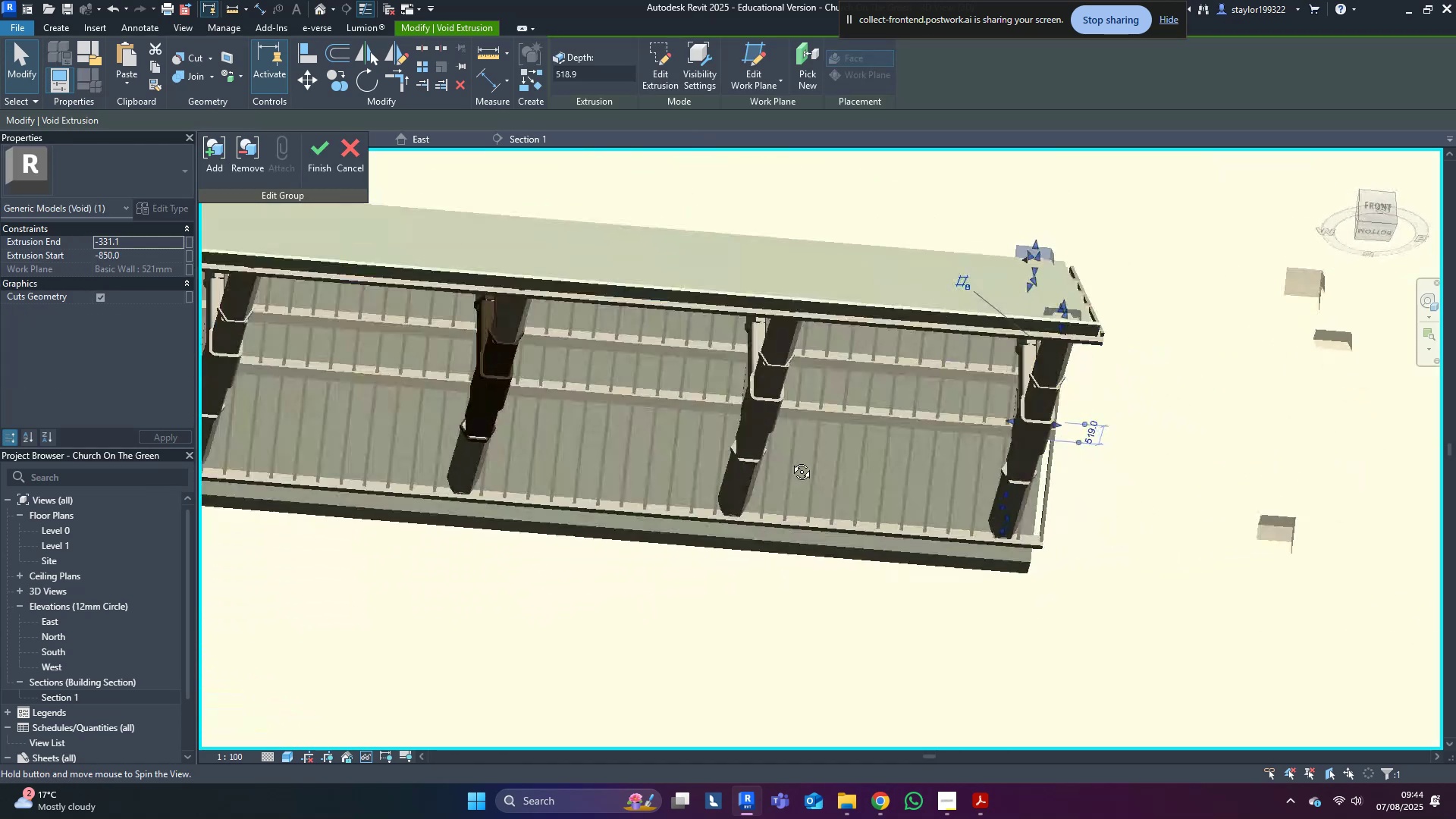 
key(Shift+ShiftLeft)
 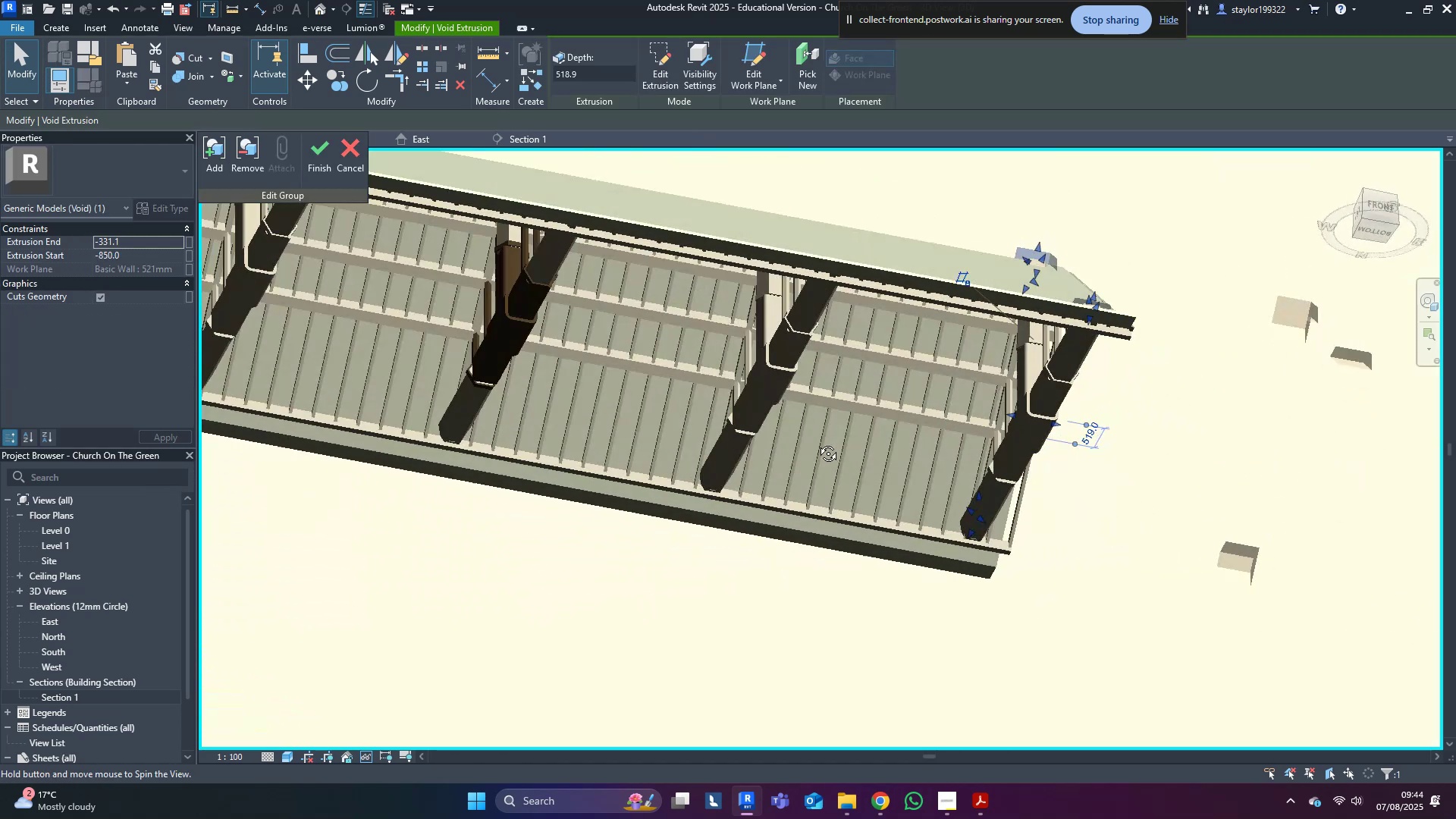 
key(Shift+ShiftLeft)
 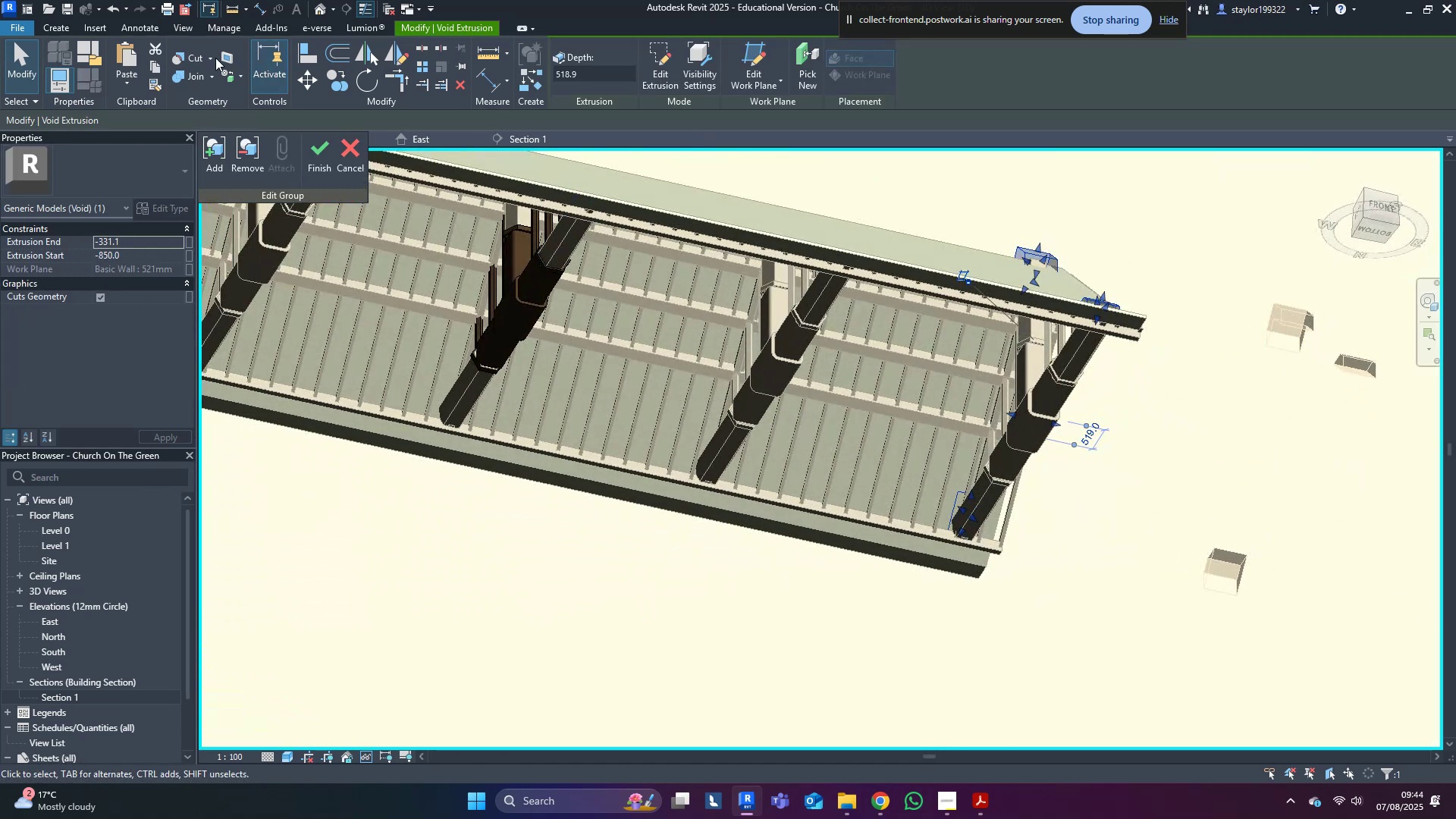 
left_click([177, 52])
 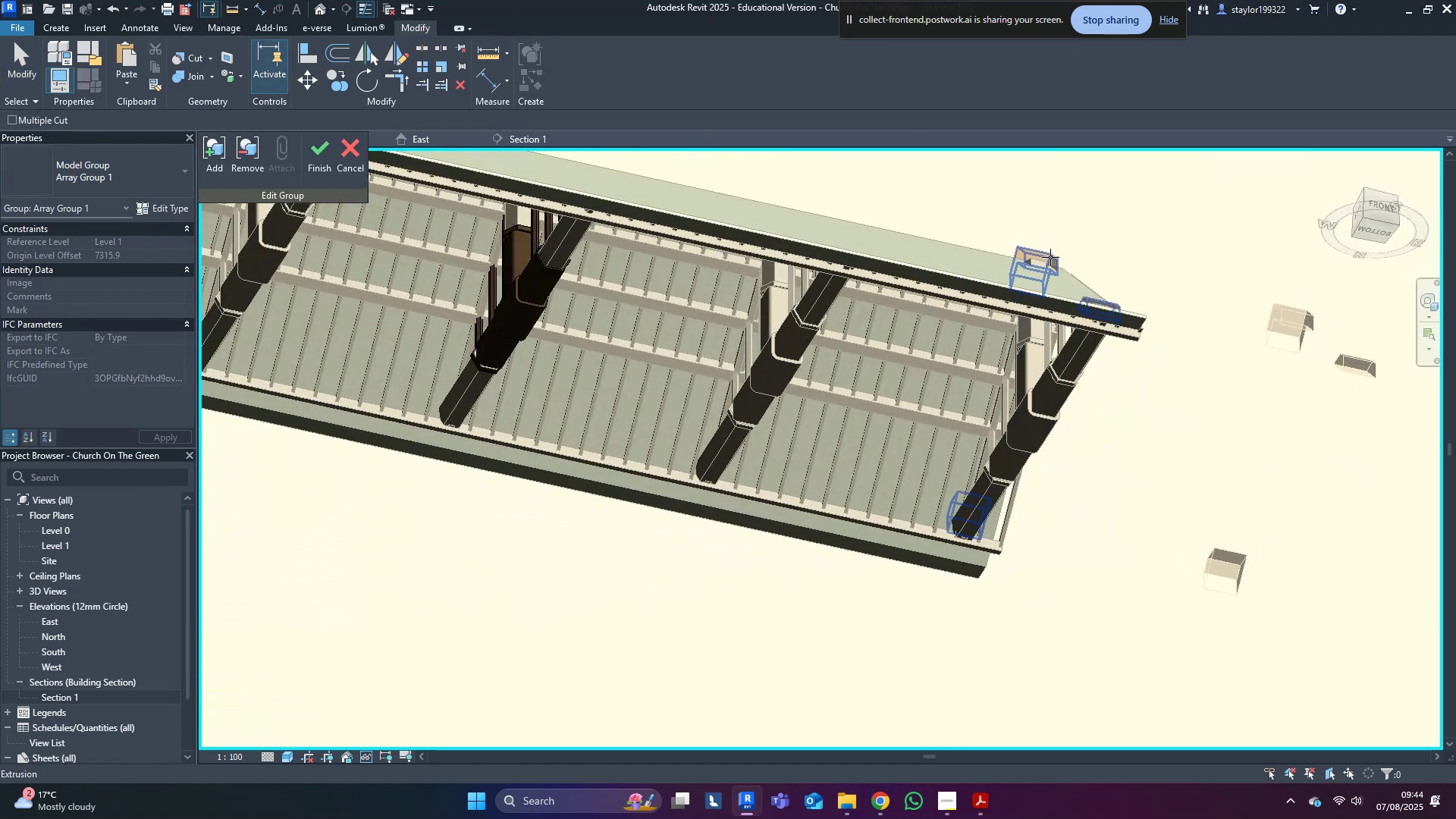 
left_click([1053, 251])
 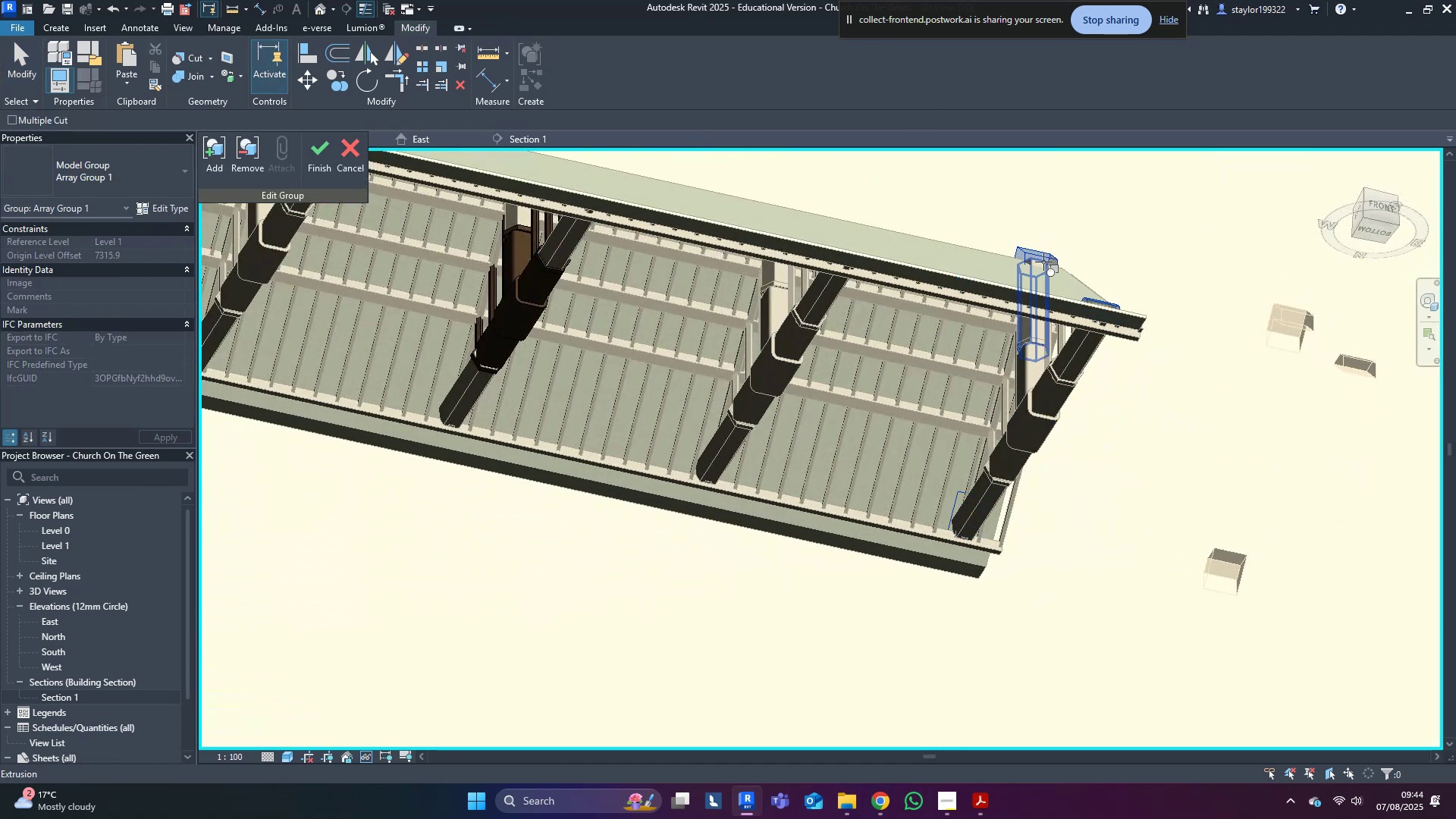 
left_click([1043, 262])
 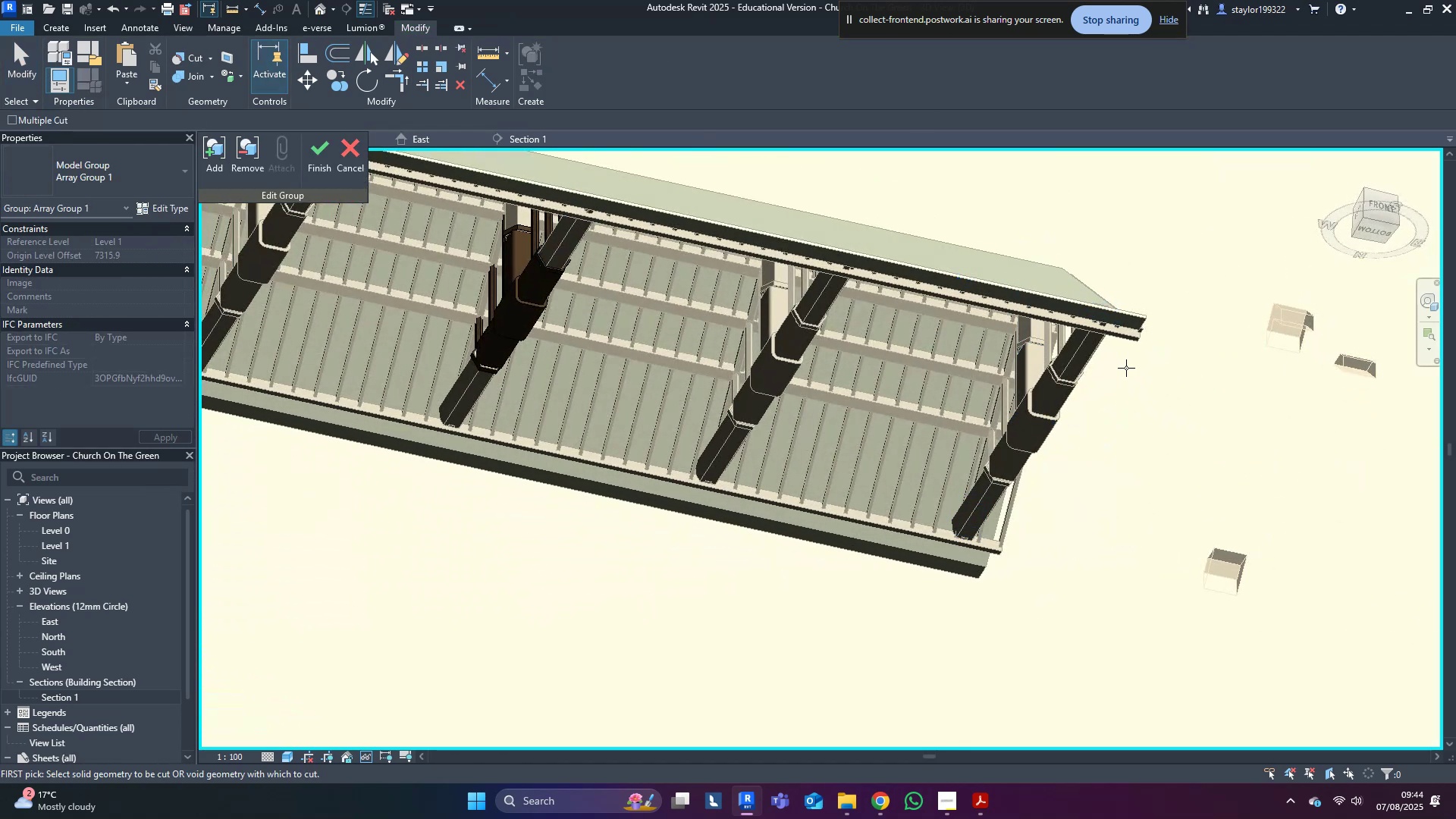 
hold_key(key=ShiftLeft, duration=0.75)
 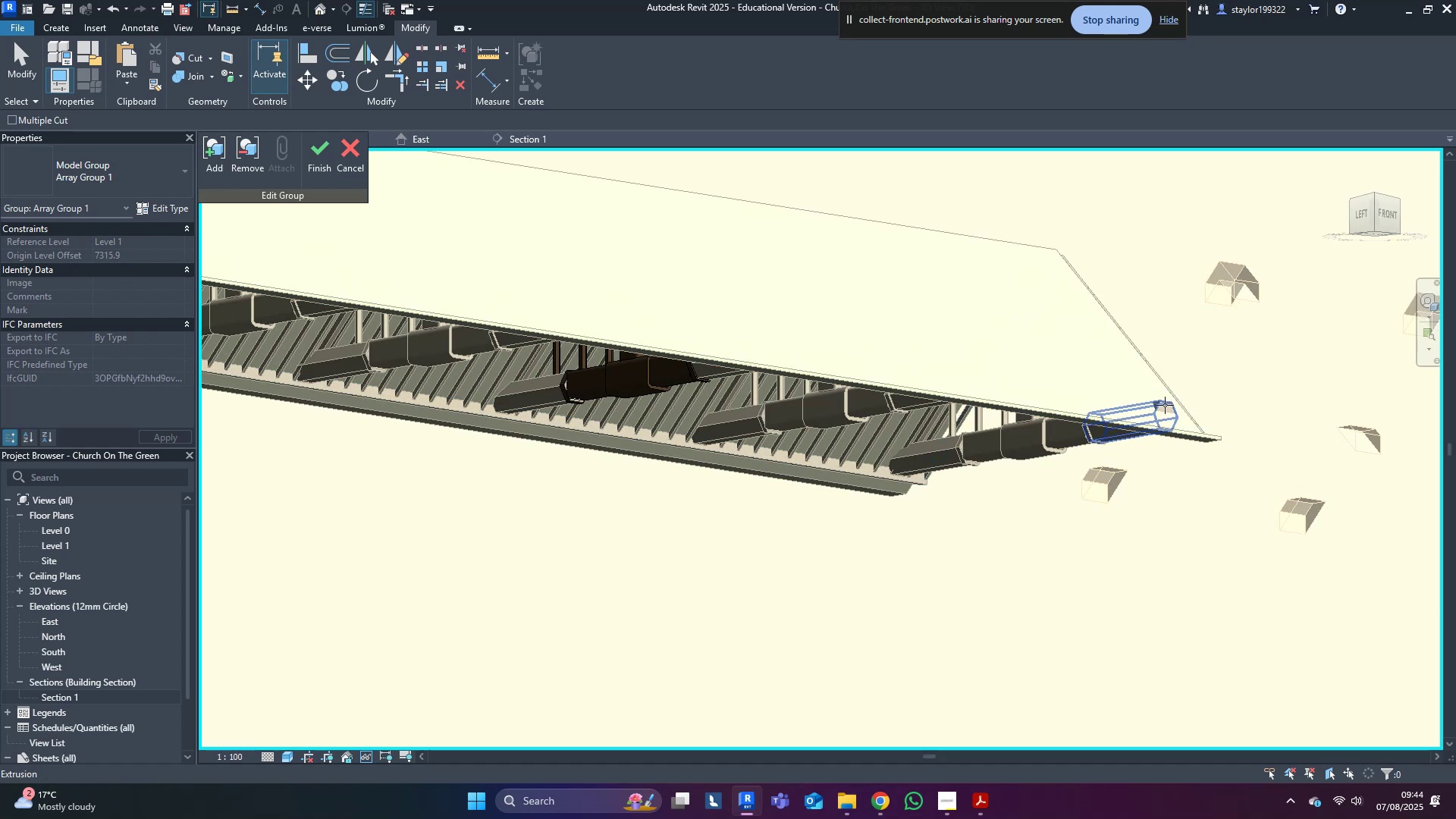 
left_click([1165, 405])
 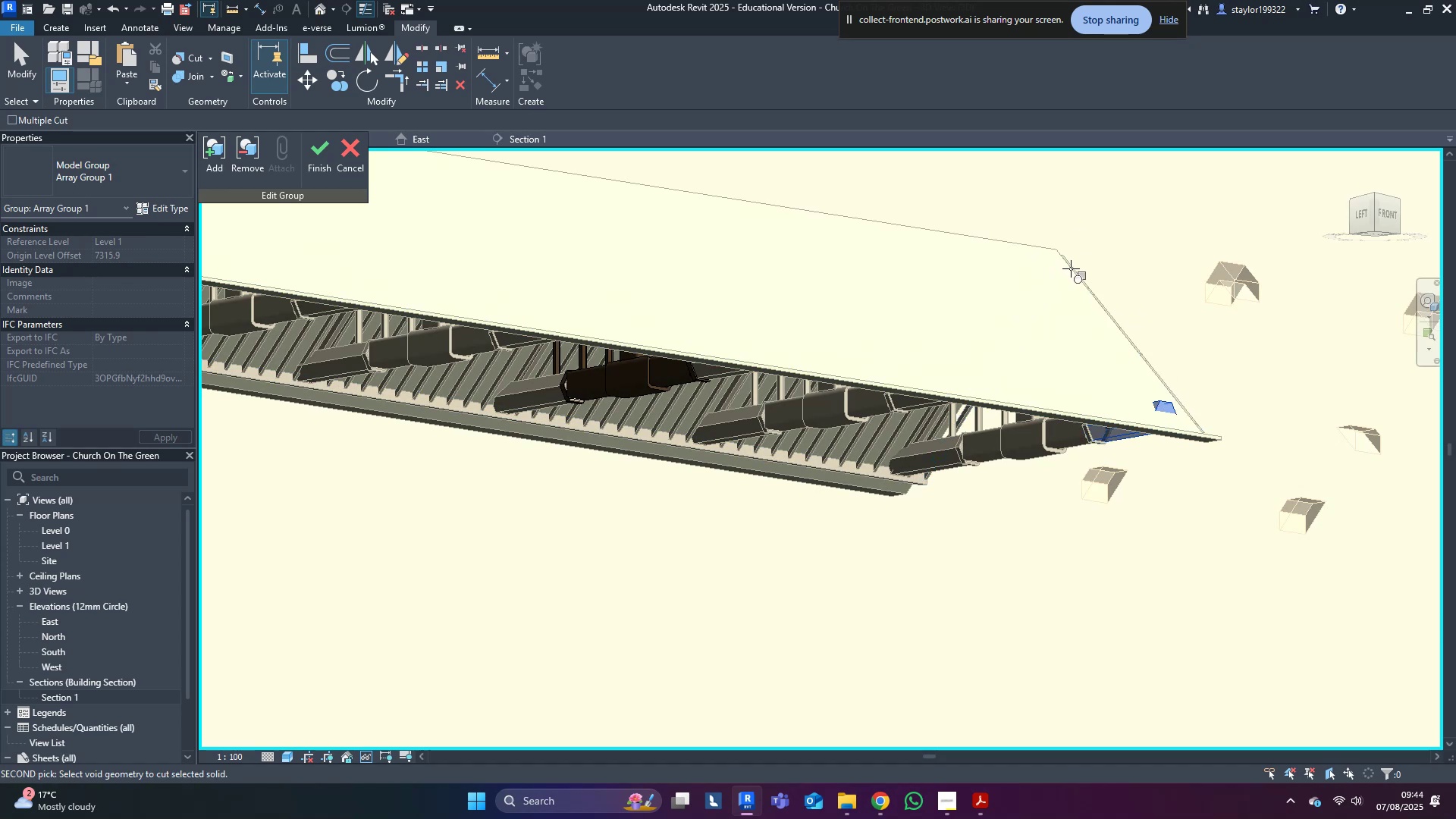 
key(Control+ControlLeft)
 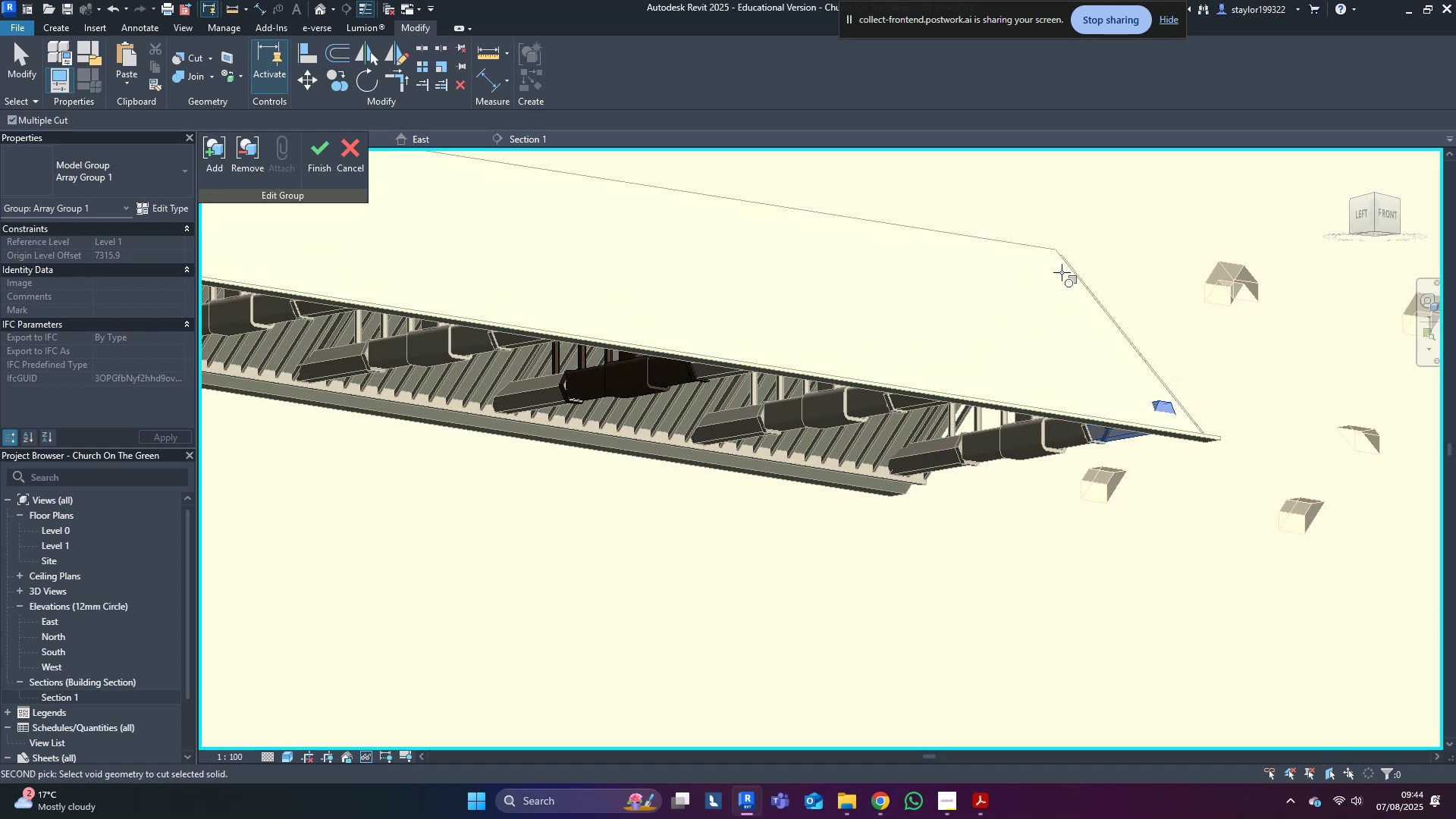 
key(Control+Z)
 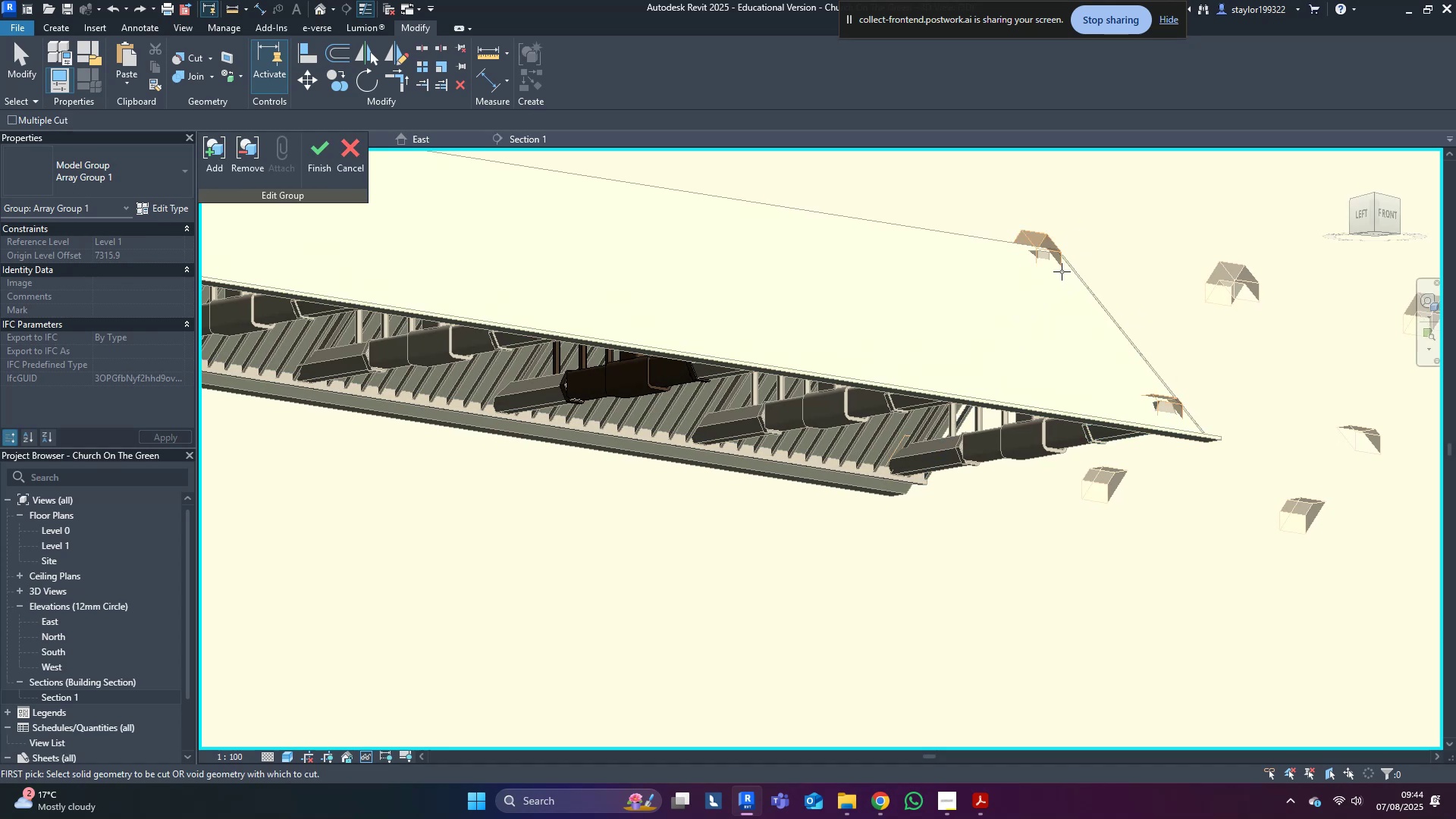 
middle_click([1062, 271])
 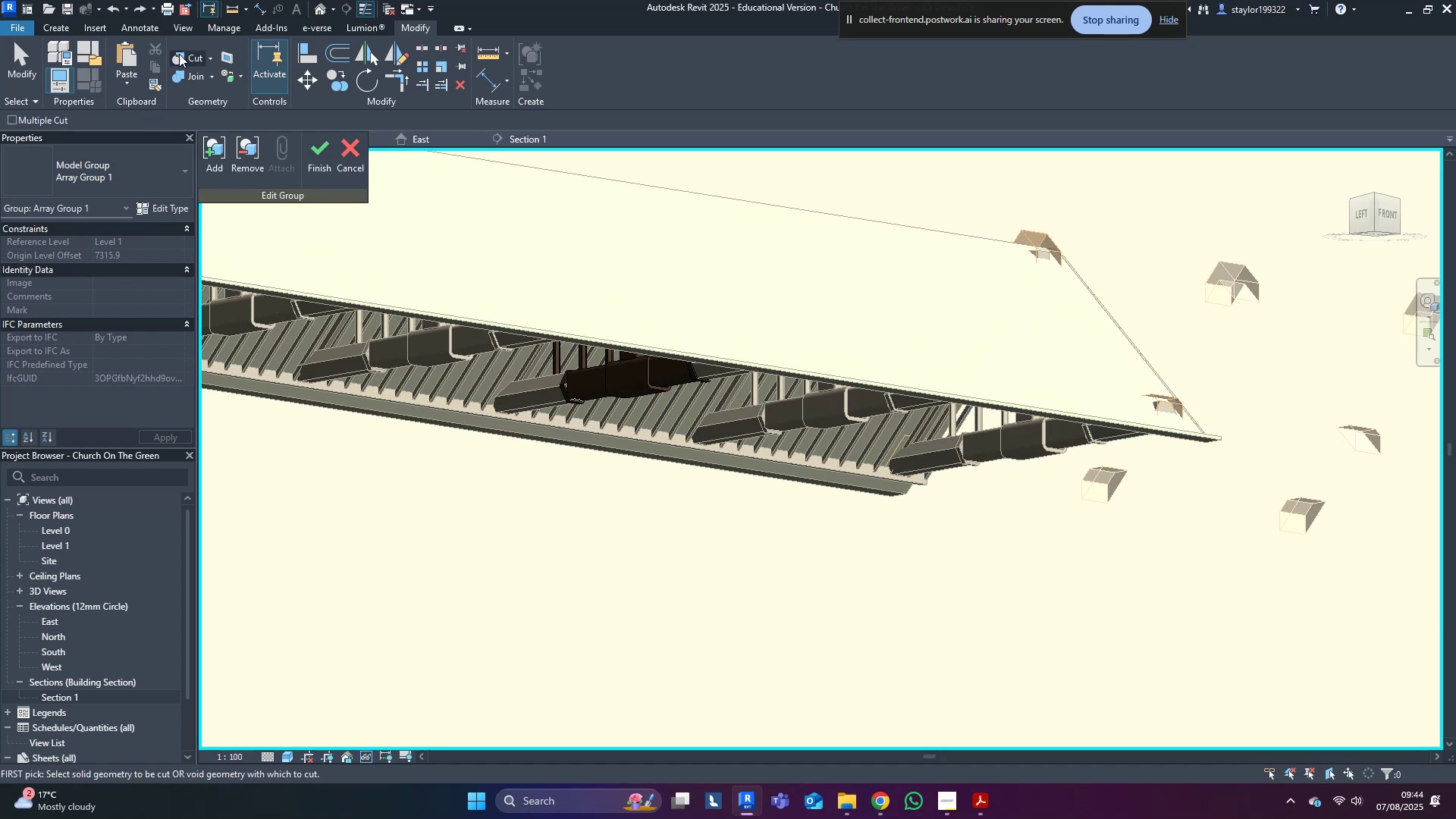 
left_click([187, 49])
 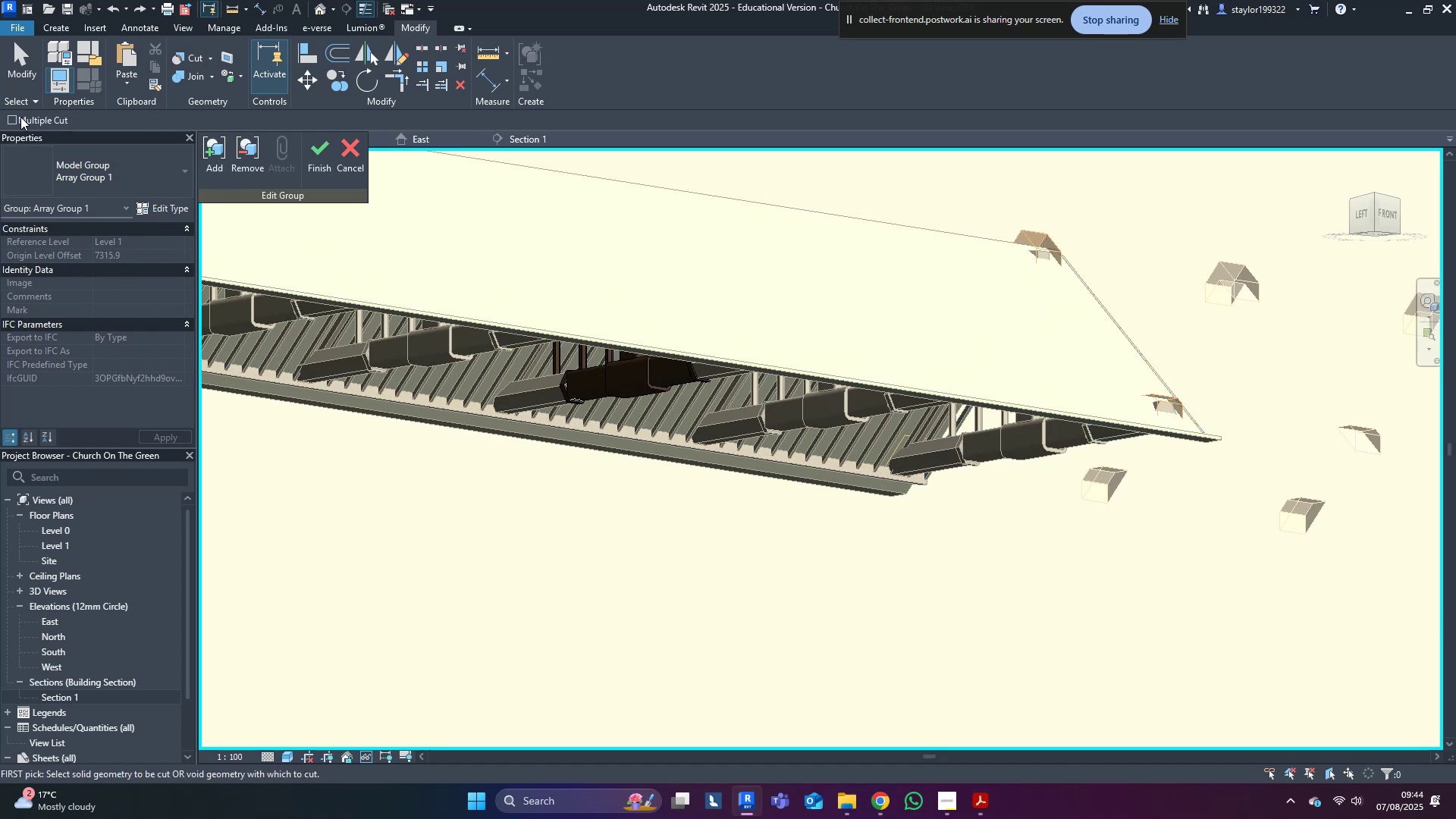 
left_click([16, 126])
 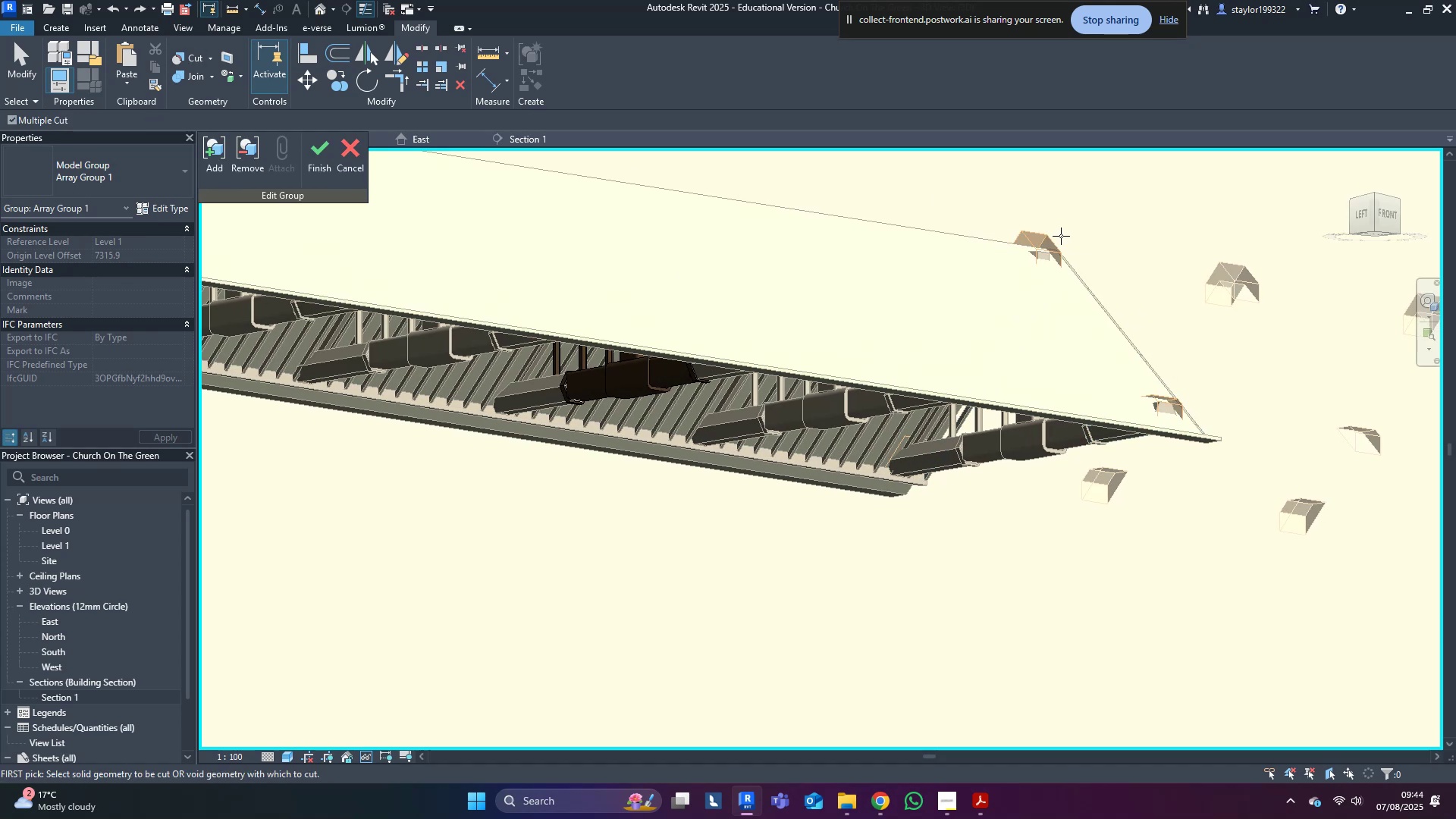 
left_click([1043, 231])
 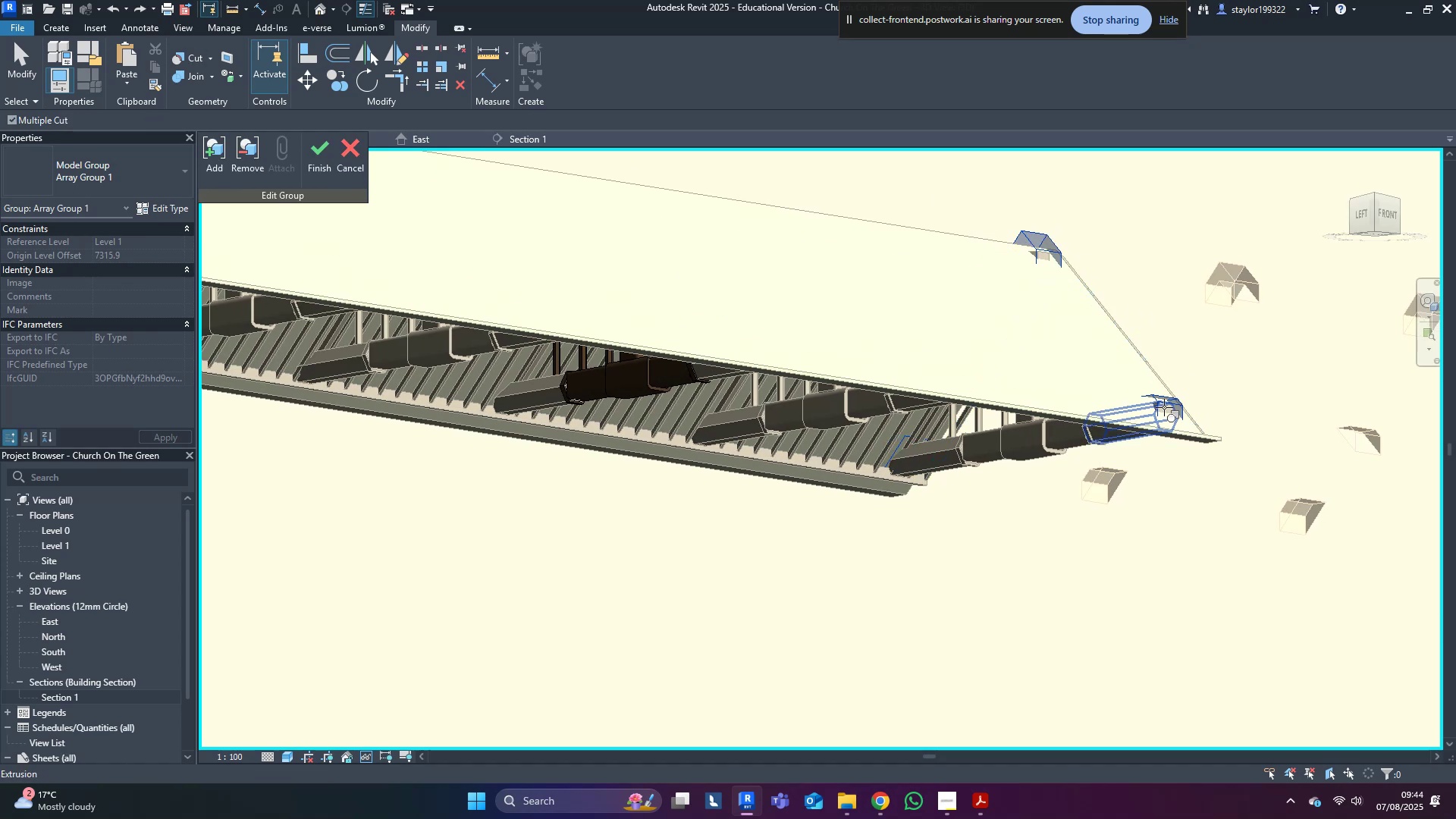 
left_click([1164, 407])
 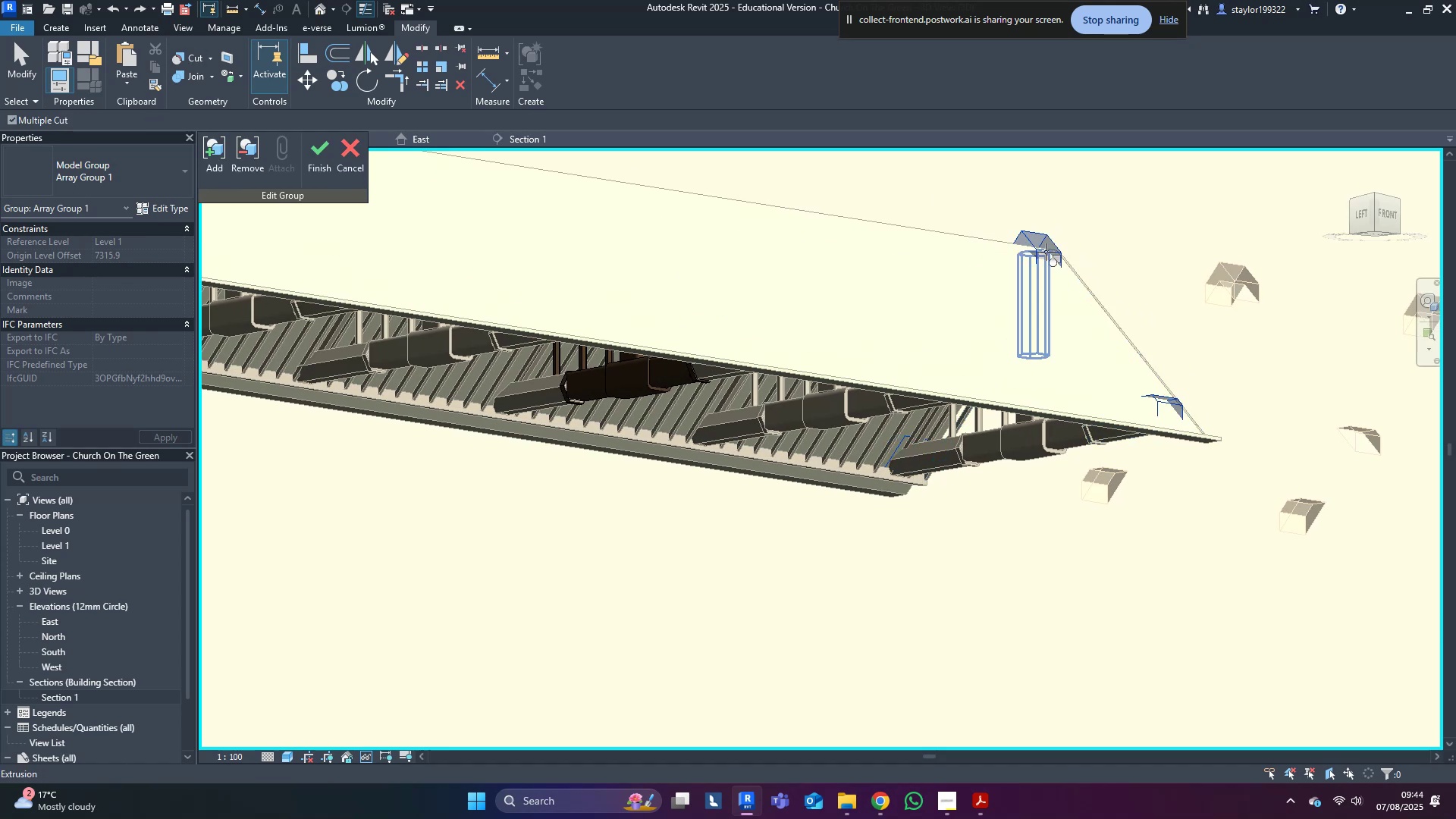 
left_click([1046, 252])
 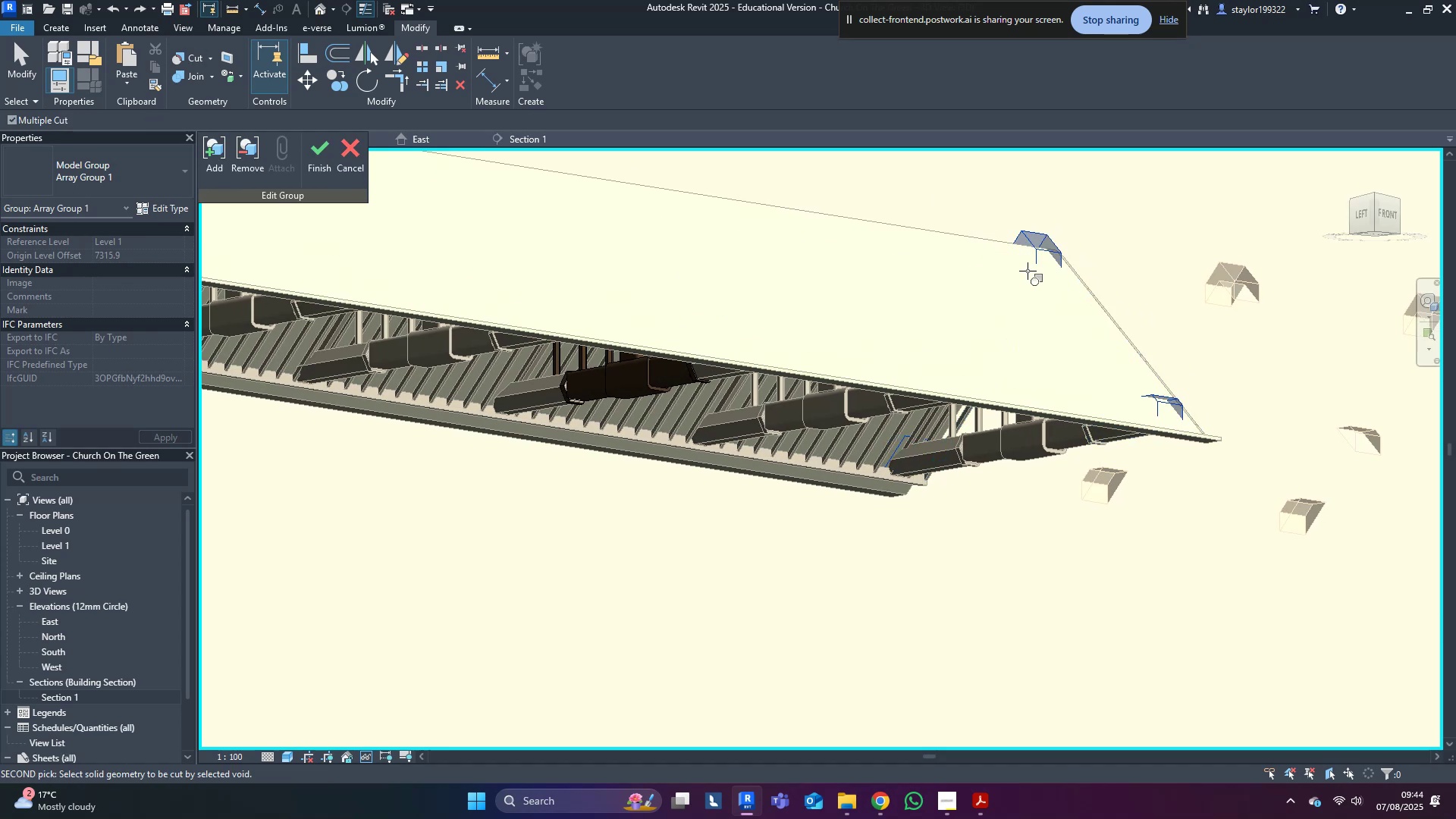 
hold_key(key=ShiftLeft, duration=0.56)
 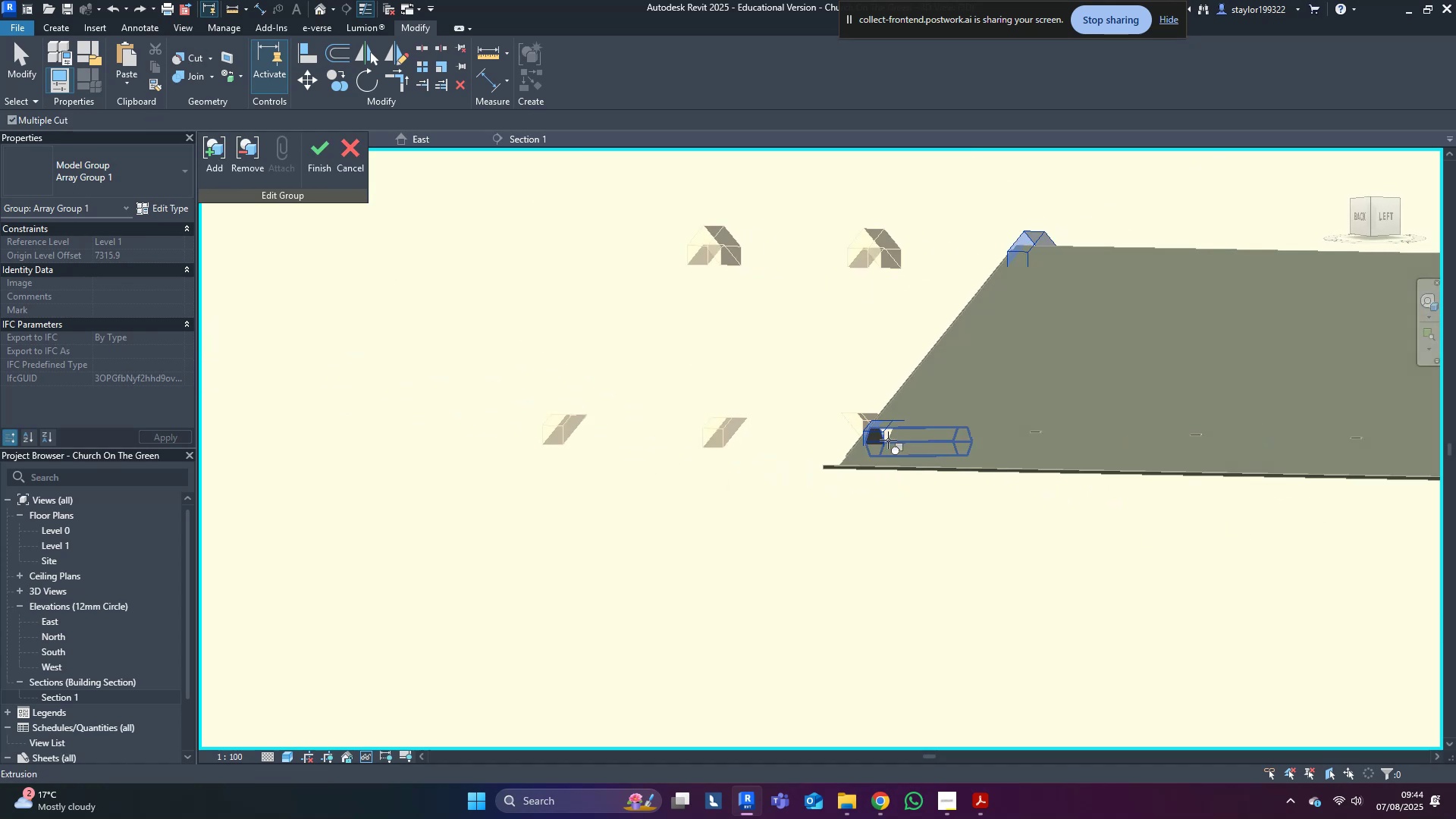 
left_click([885, 439])
 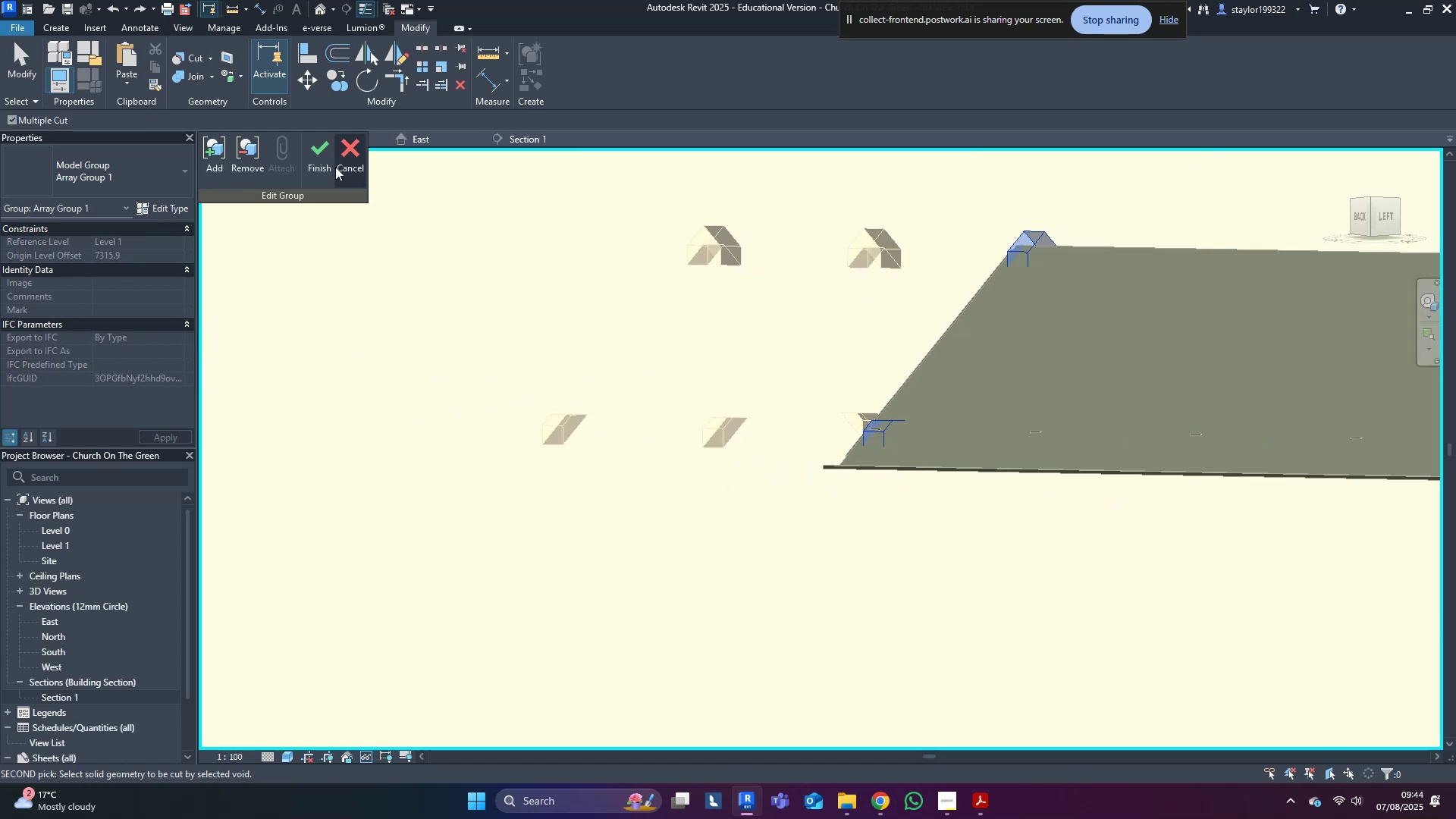 
scroll: coordinate [901, 463], scroll_direction: up, amount: 8.0
 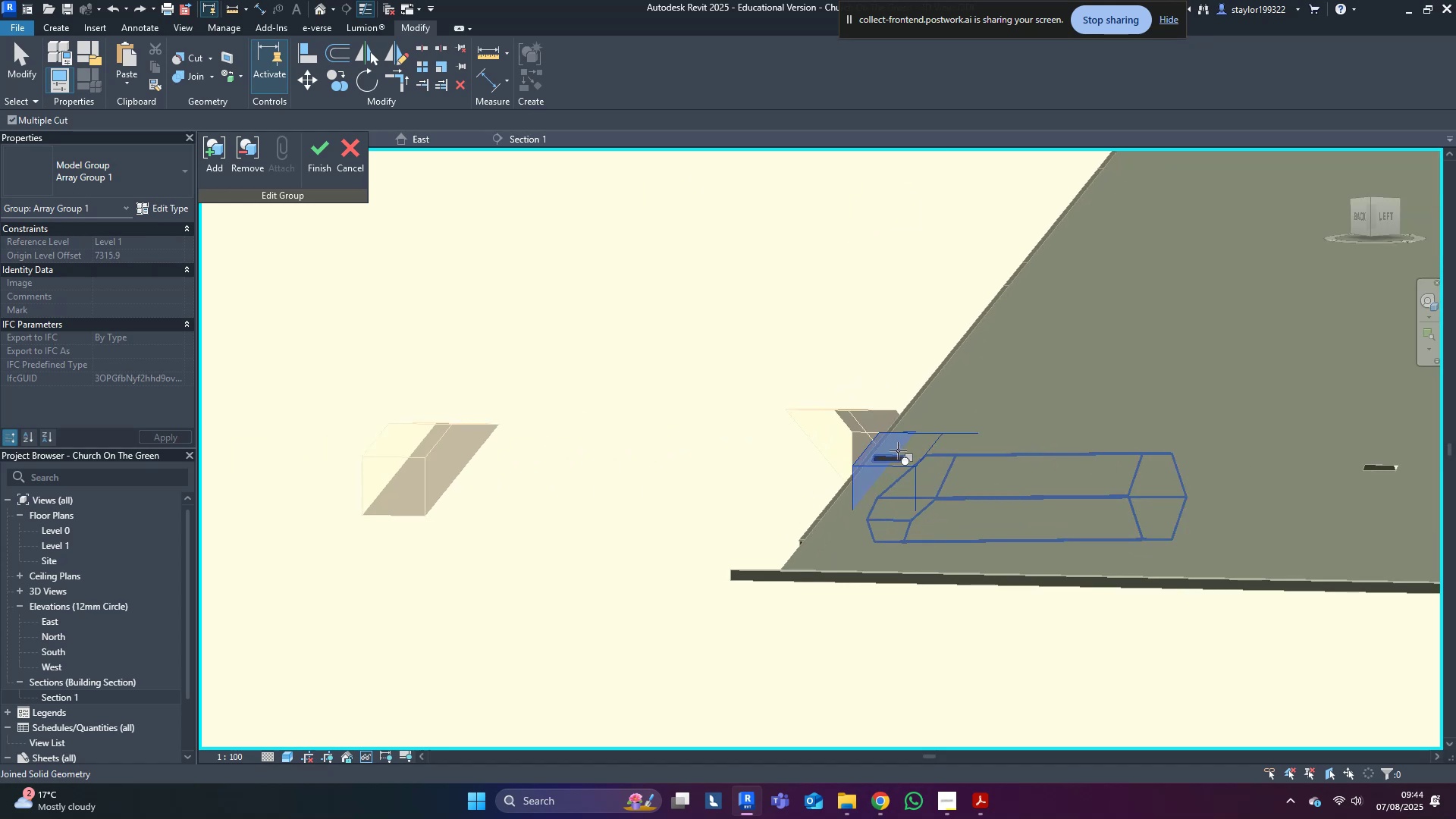 
left_click([898, 450])
 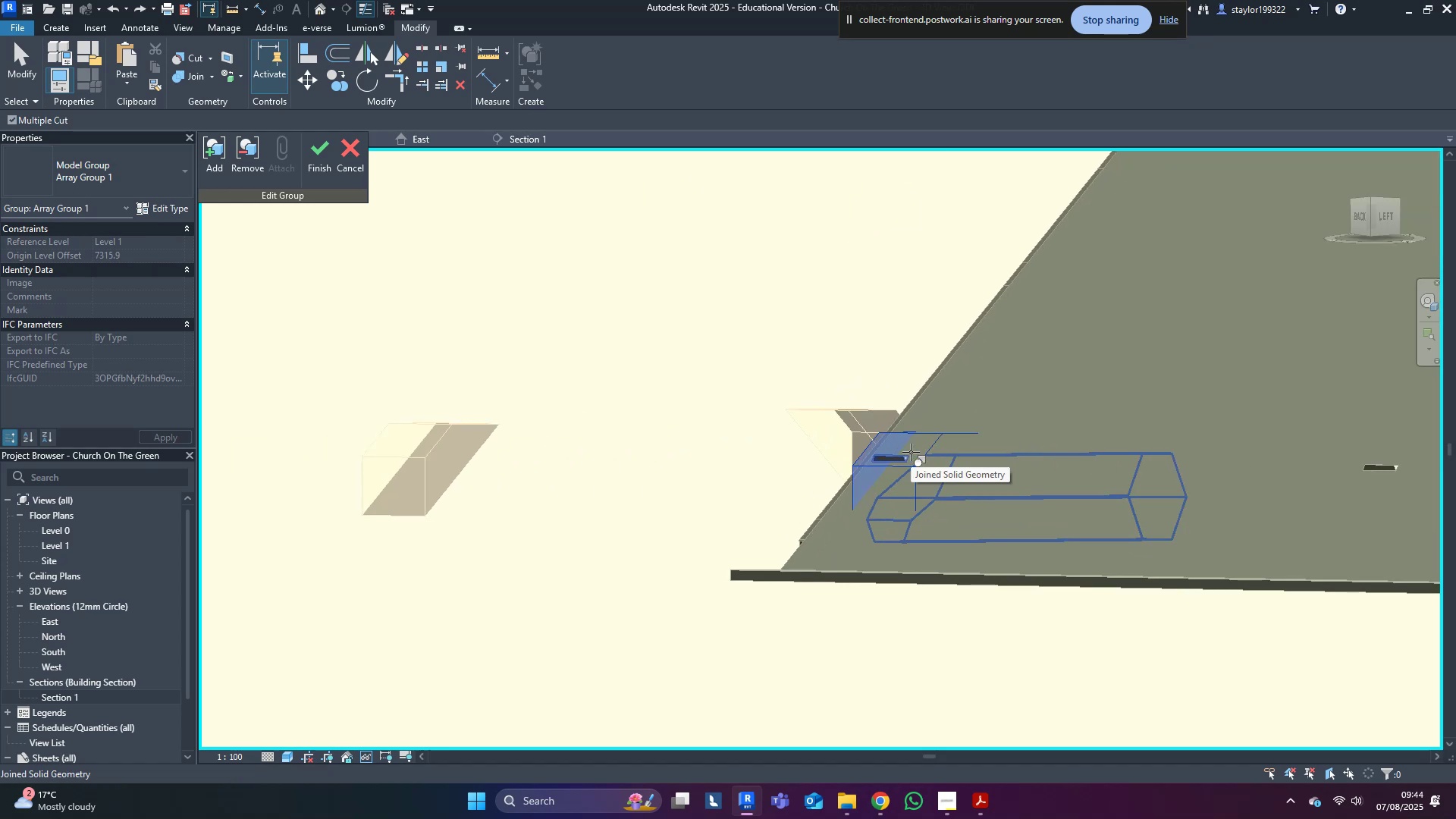 
scroll: coordinate [914, 443], scroll_direction: down, amount: 3.0
 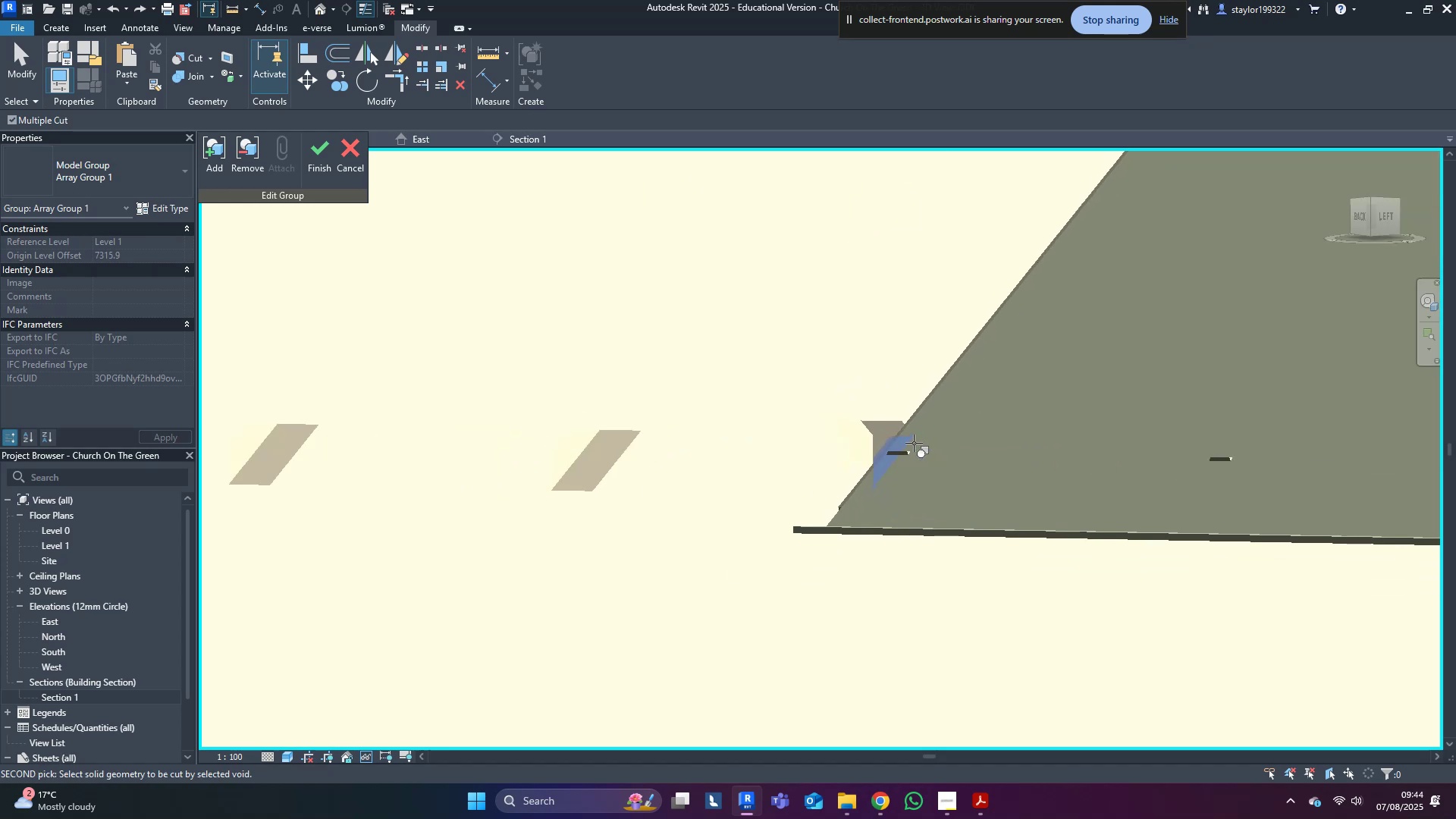 
hold_key(key=ShiftLeft, duration=1.08)
 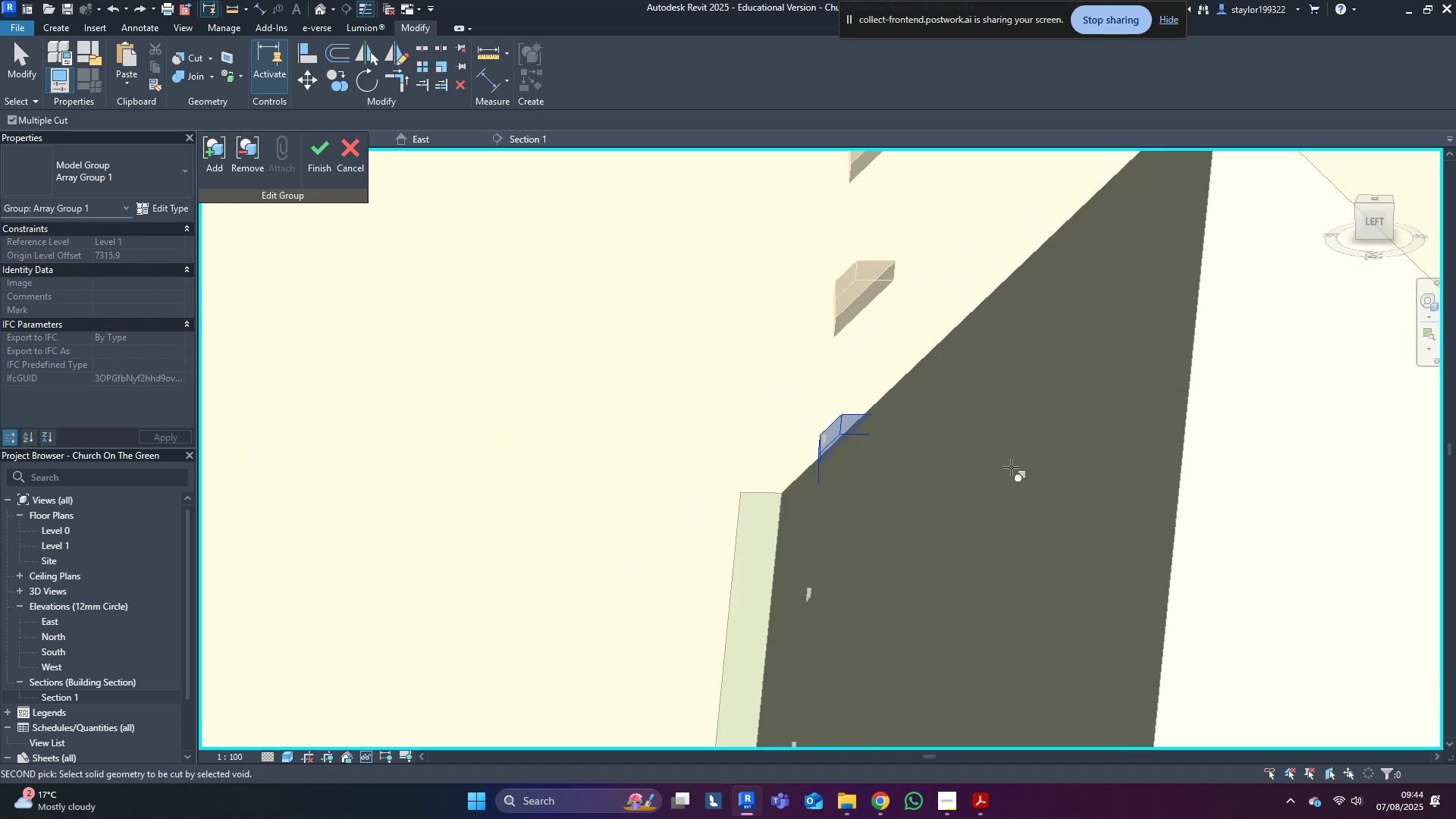 
scroll: coordinate [1031, 457], scroll_direction: down, amount: 4.0
 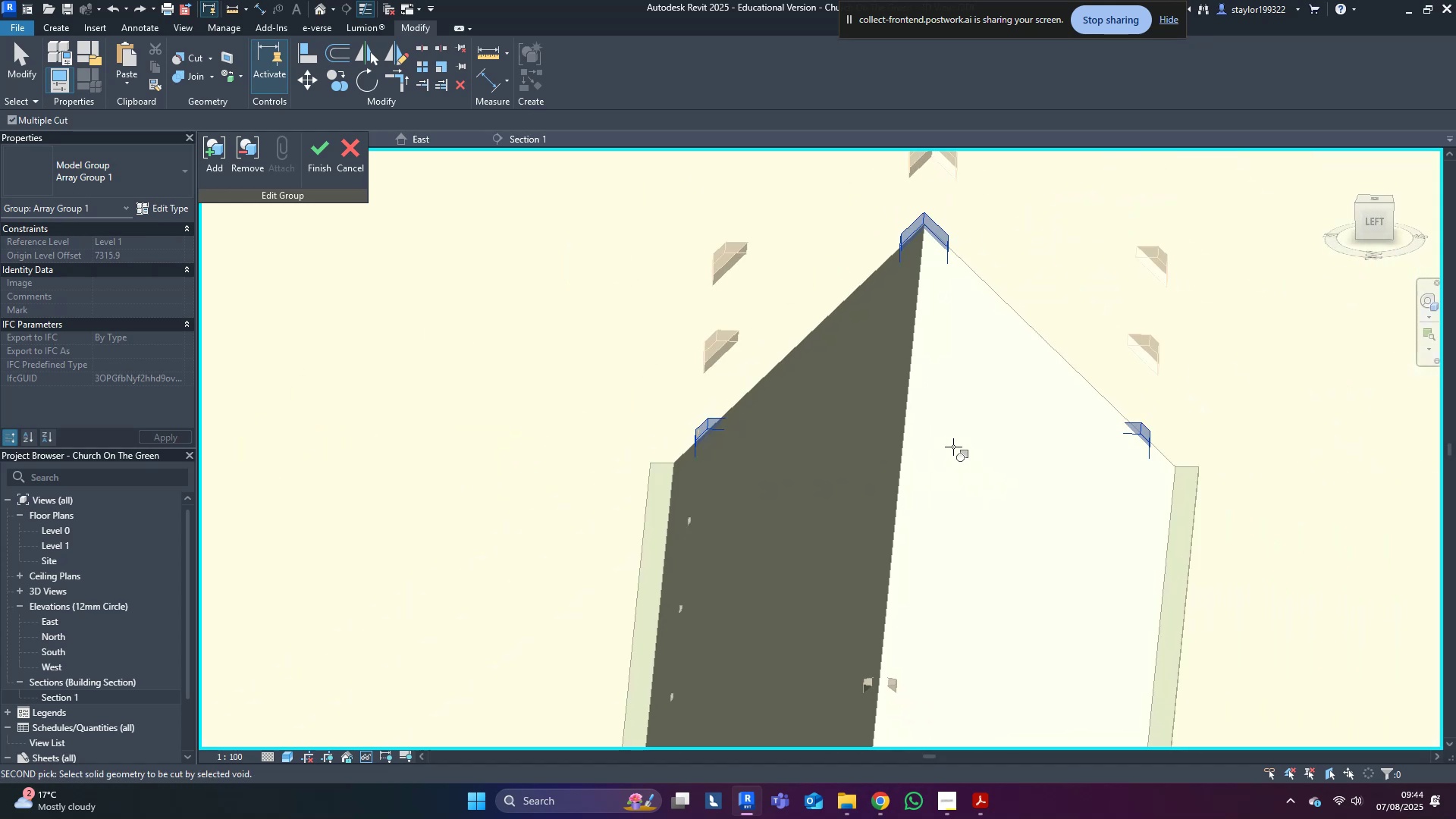 
scroll: coordinate [710, 425], scroll_direction: up, amount: 3.0
 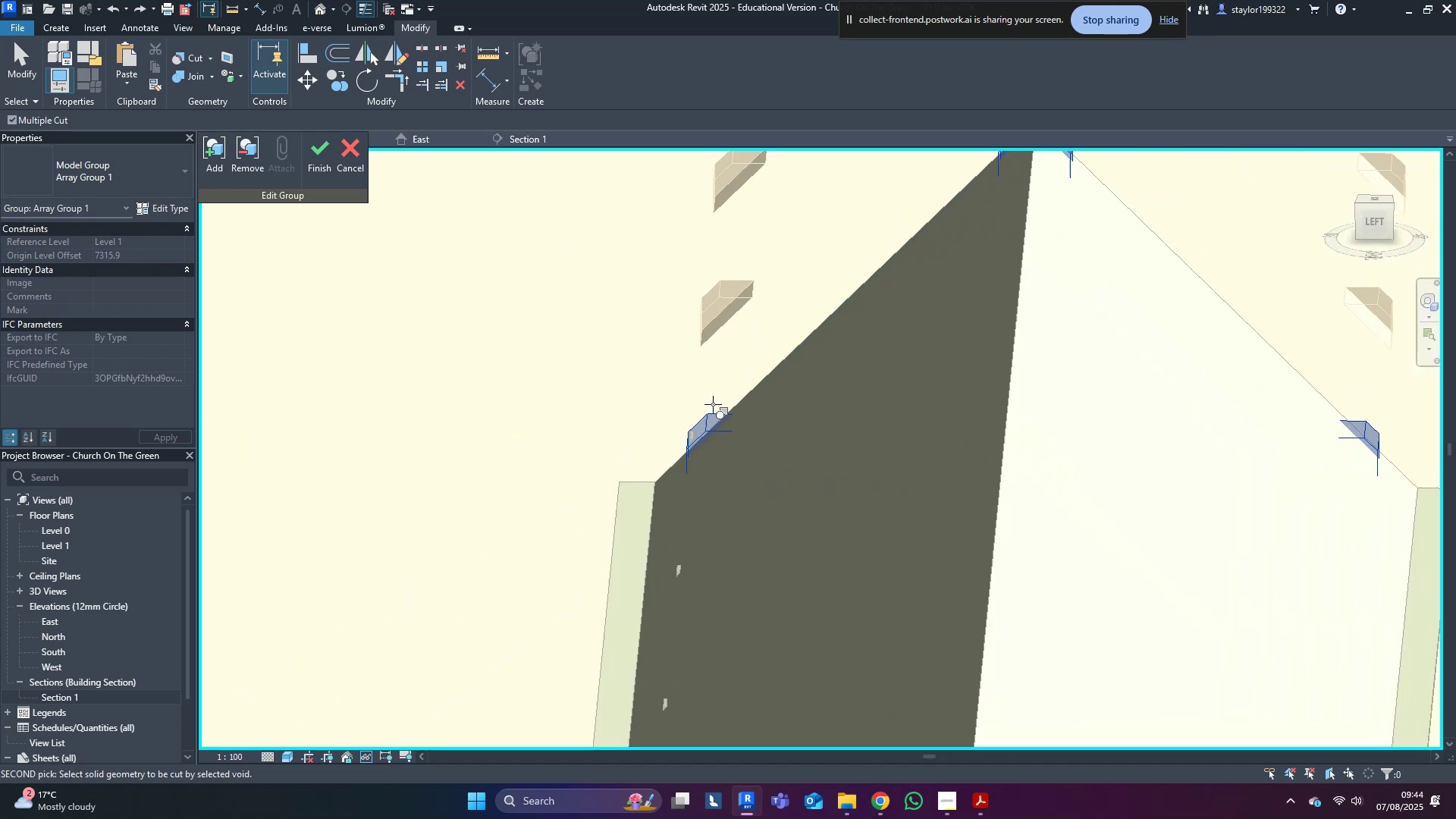 
key(Escape)
 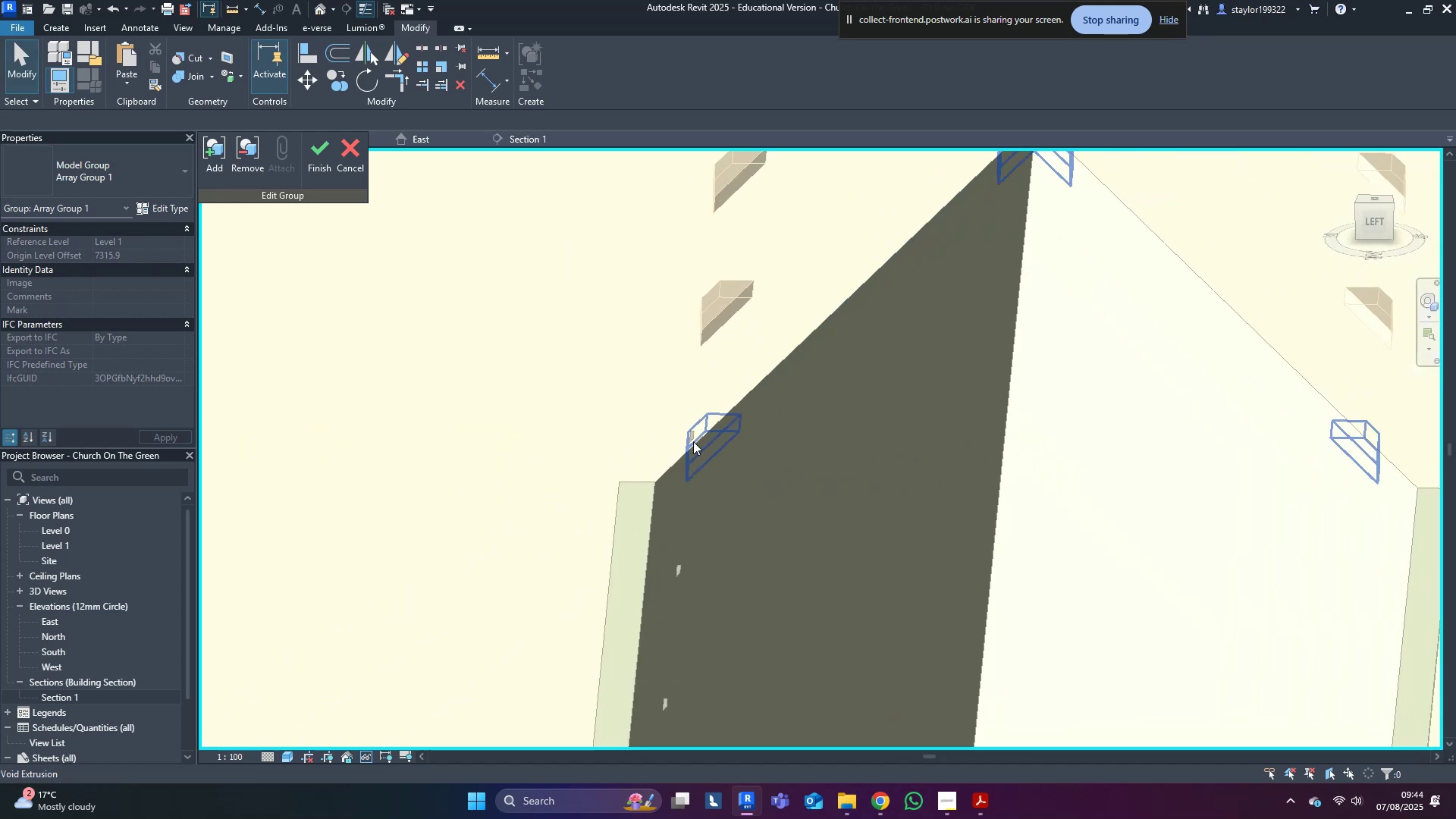 
left_click([692, 441])
 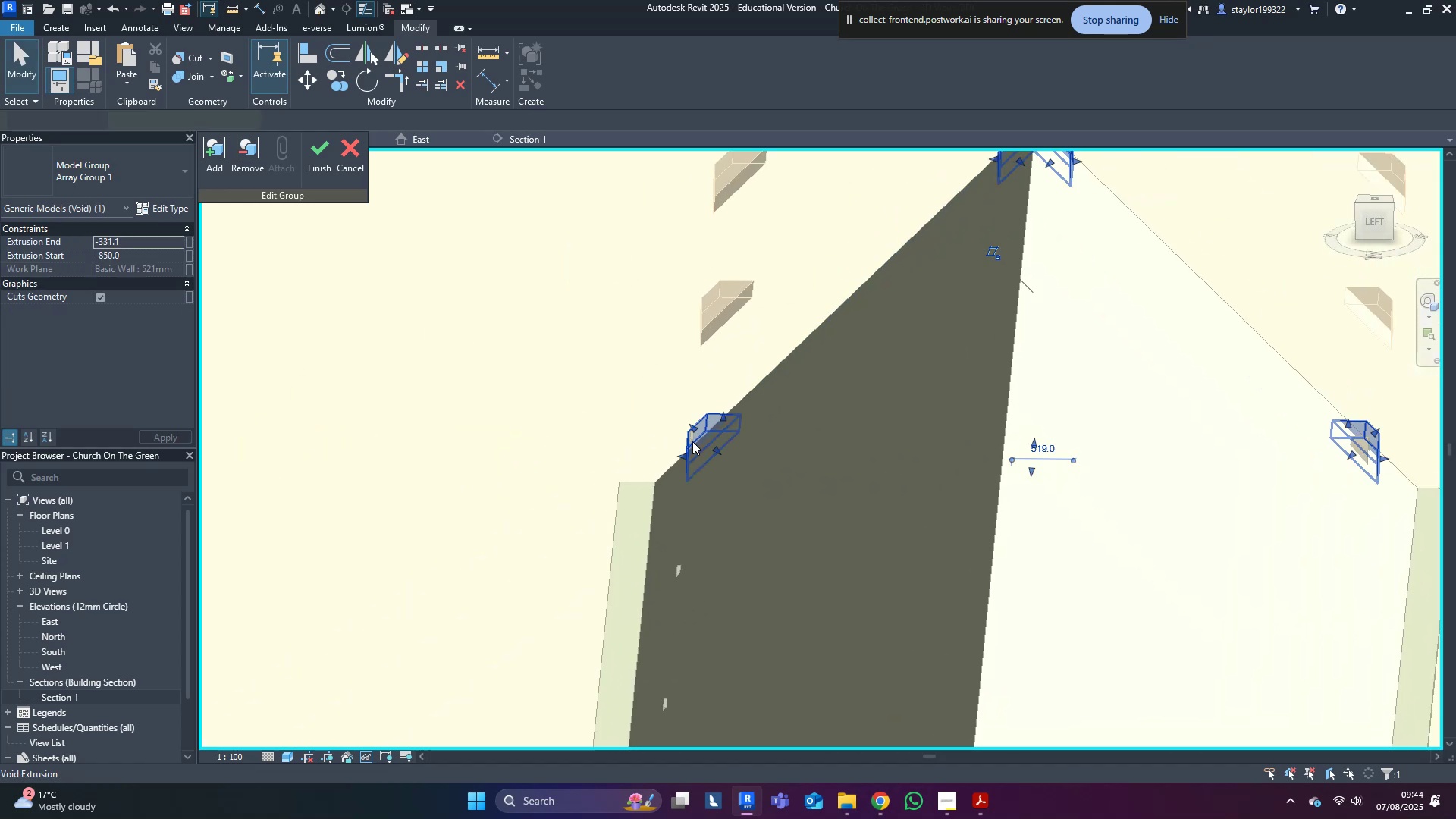 
scroll: coordinate [692, 441], scroll_direction: up, amount: 4.0
 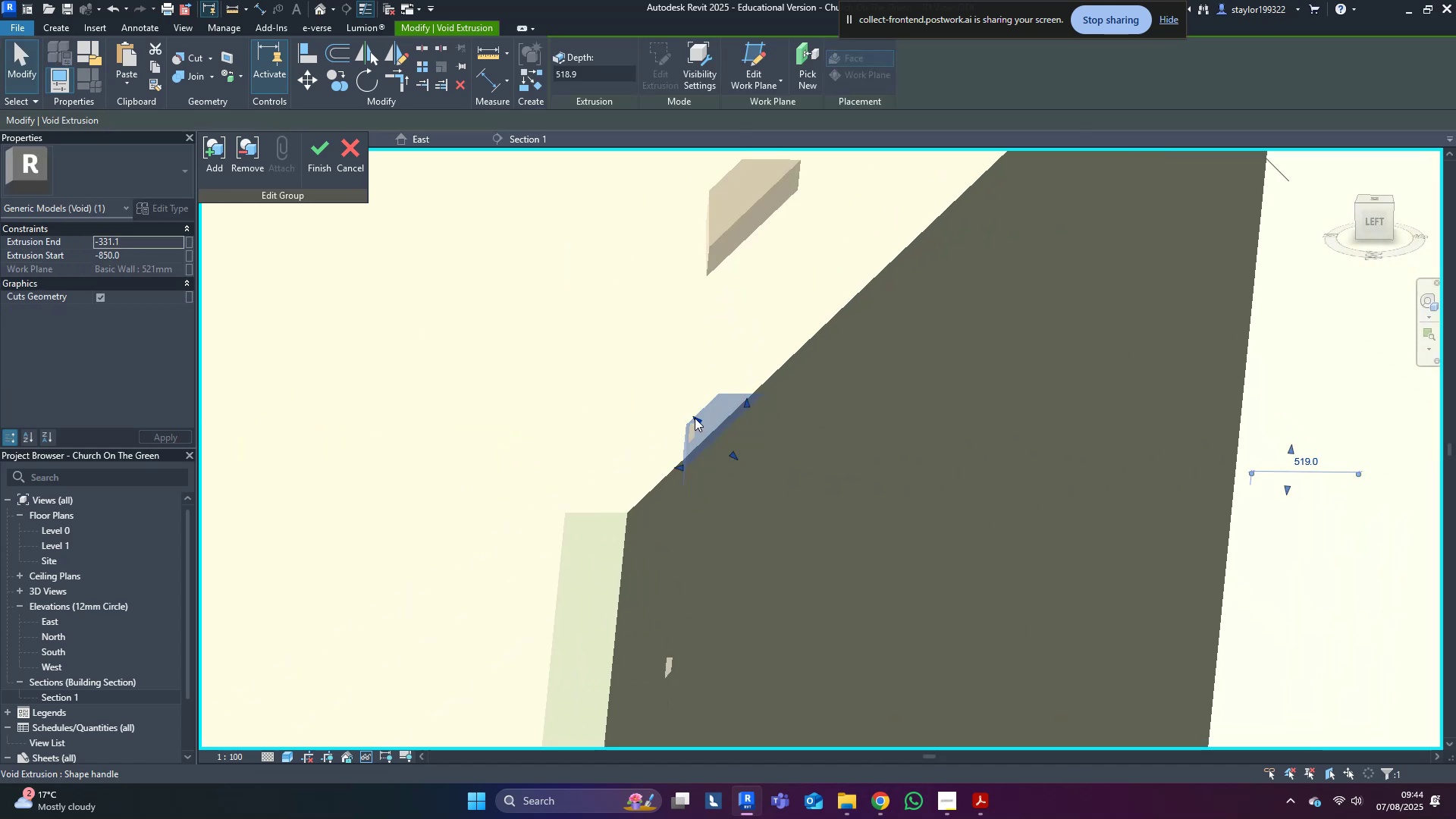 
left_click_drag(start_coordinate=[697, 418], to_coordinate=[692, 414])
 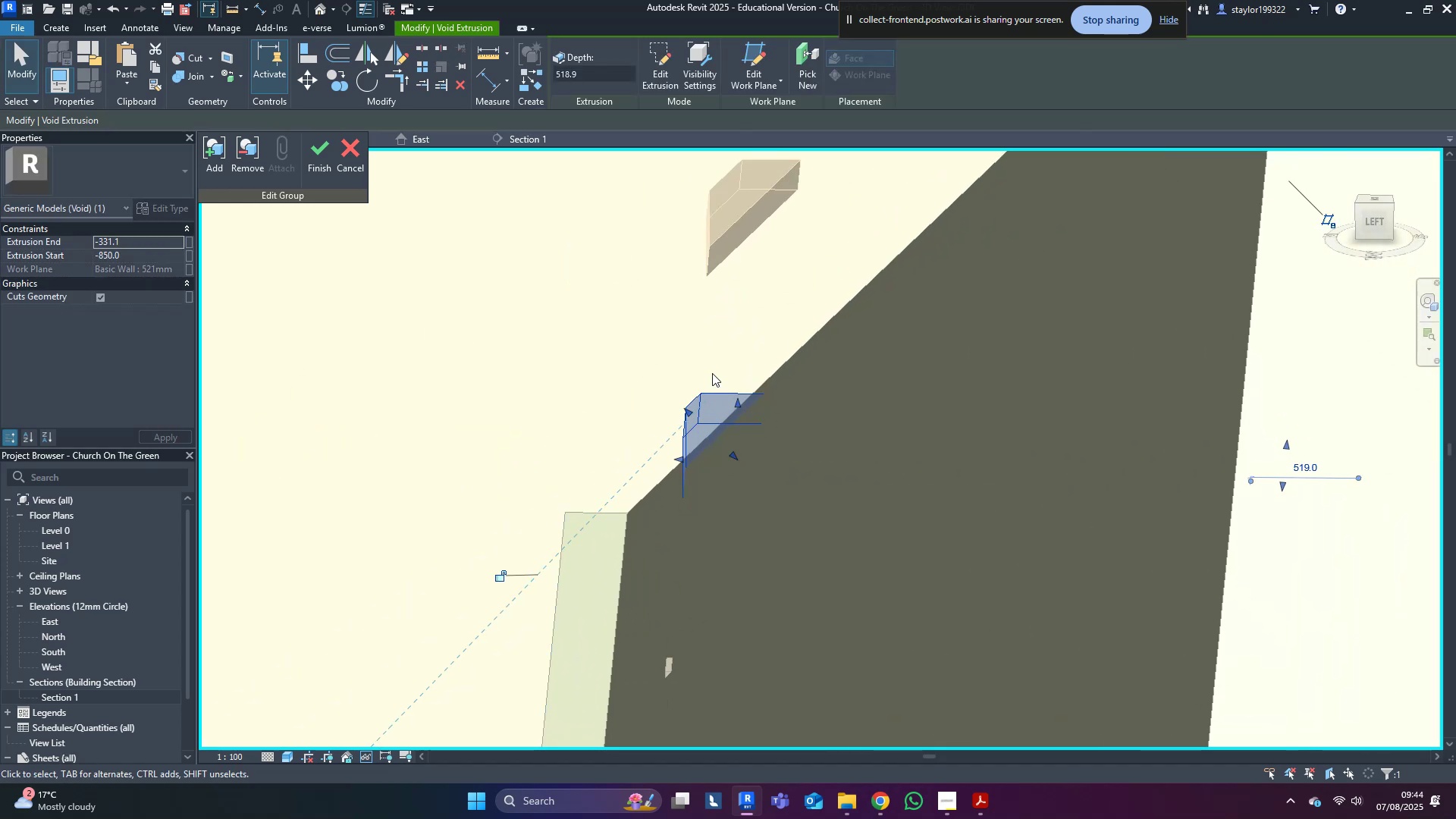 
left_click([698, 358])
 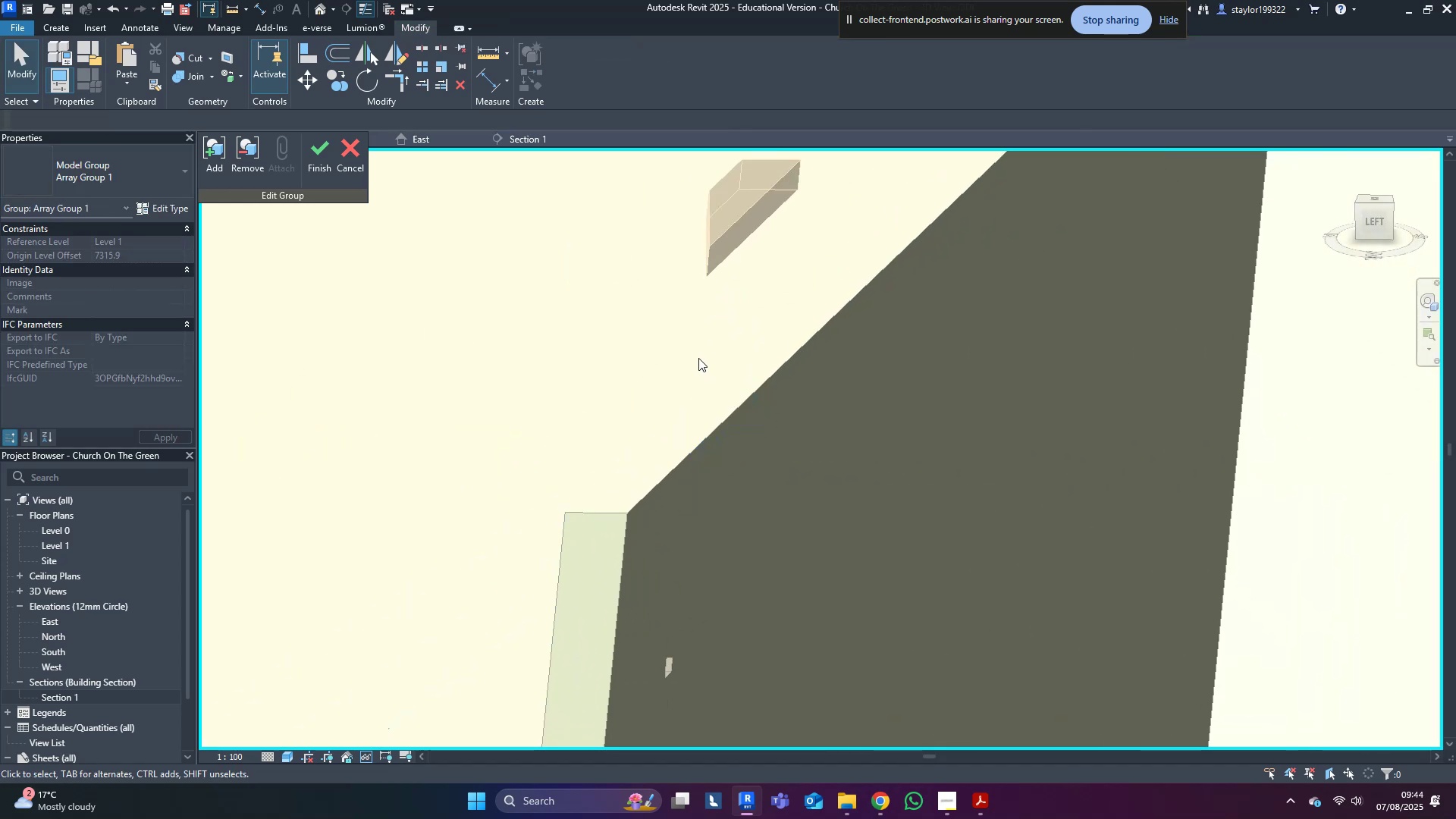 
scroll: coordinate [458, 354], scroll_direction: down, amount: 6.0
 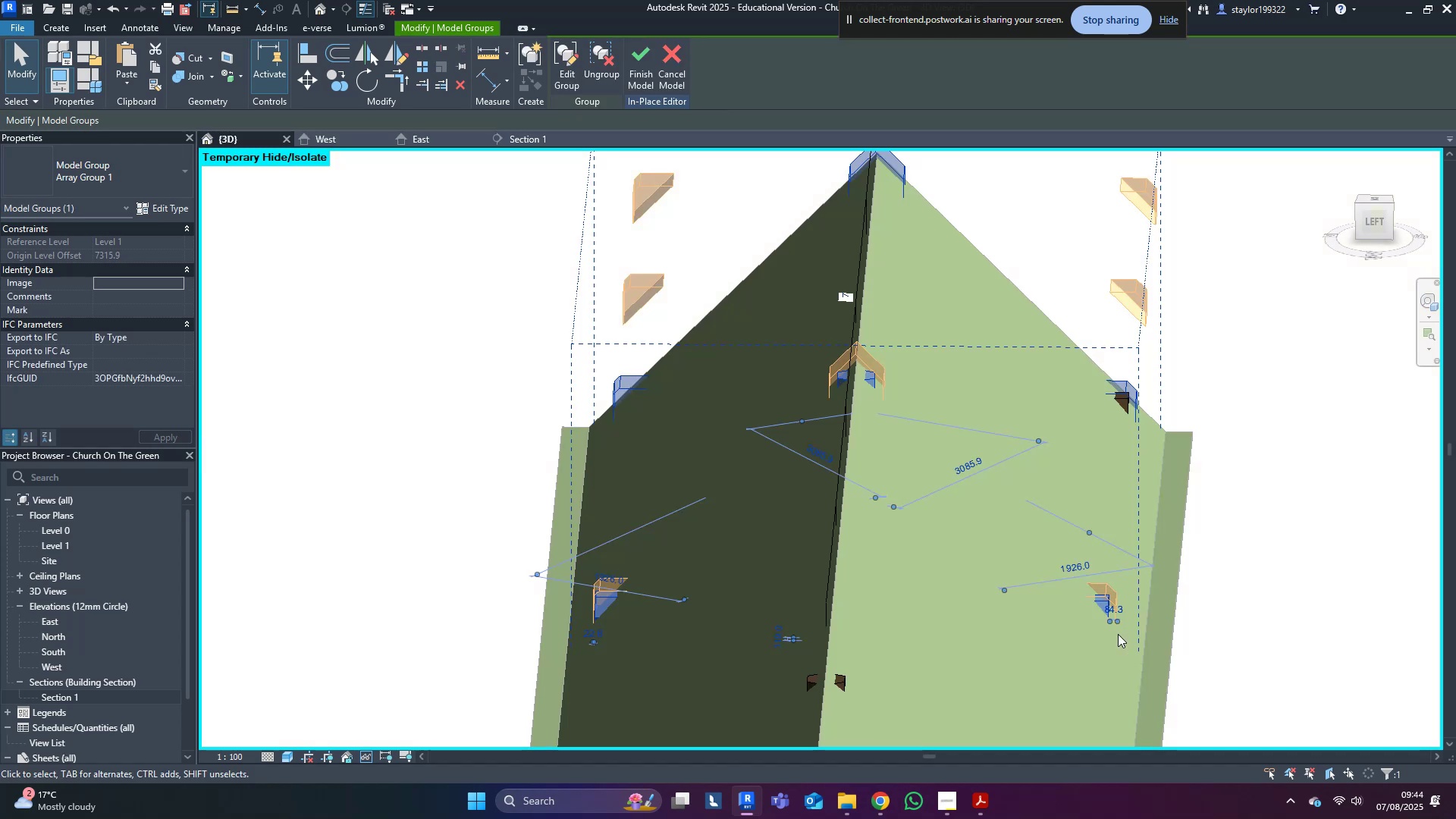 
left_click([1262, 613])
 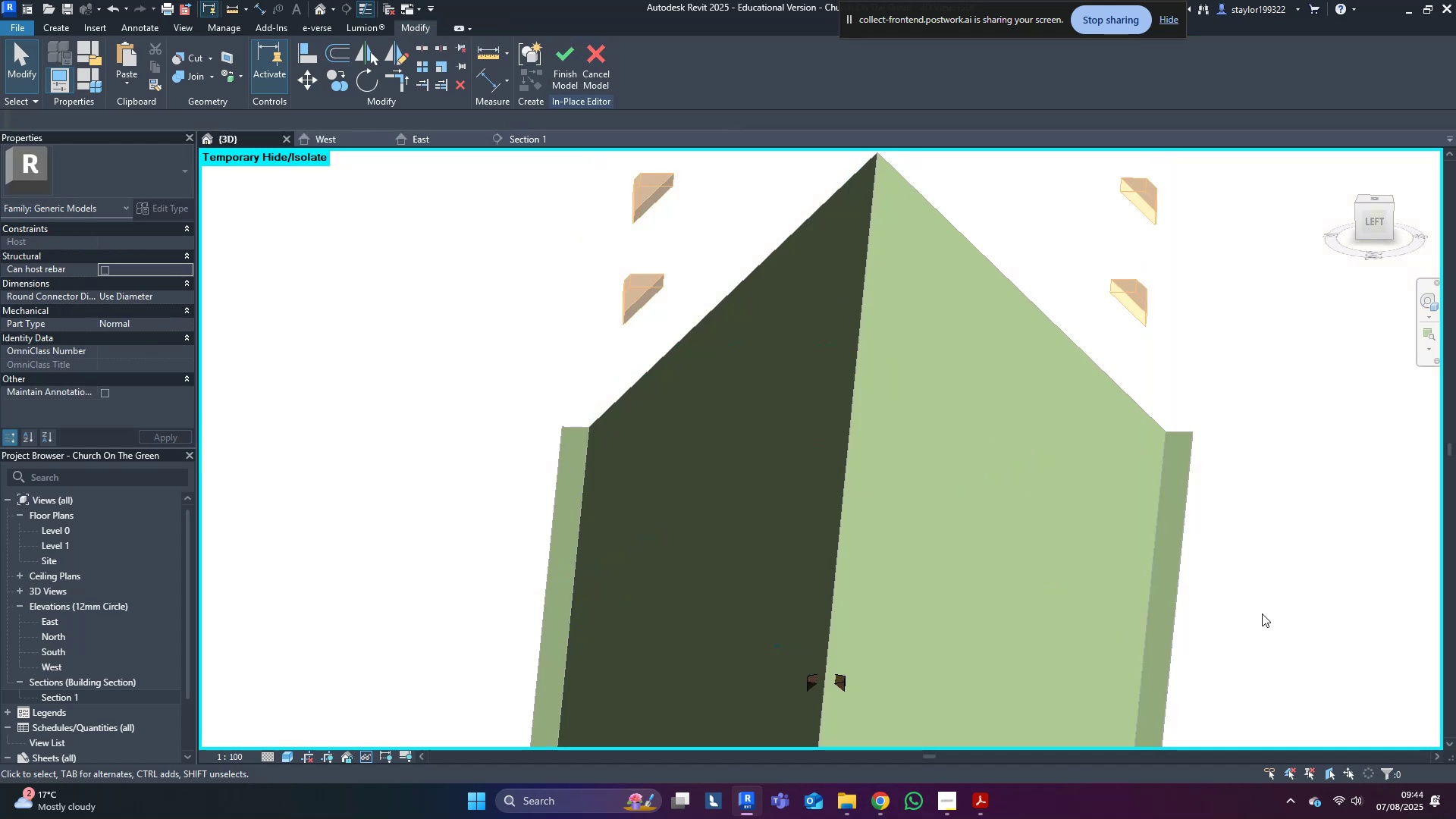 
scroll: coordinate [1262, 613], scroll_direction: down, amount: 6.0
 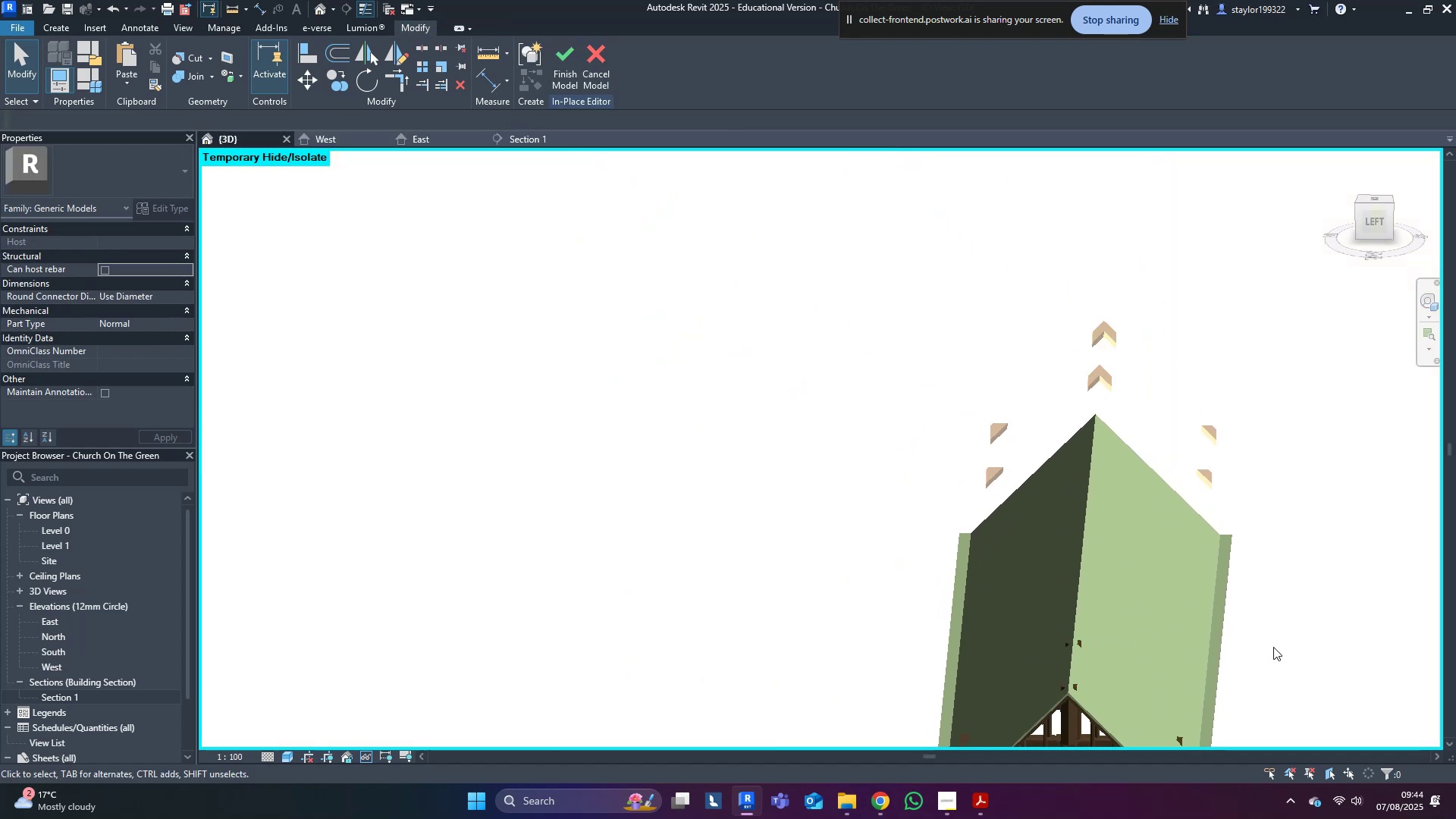 
hold_key(key=ShiftLeft, duration=0.51)
 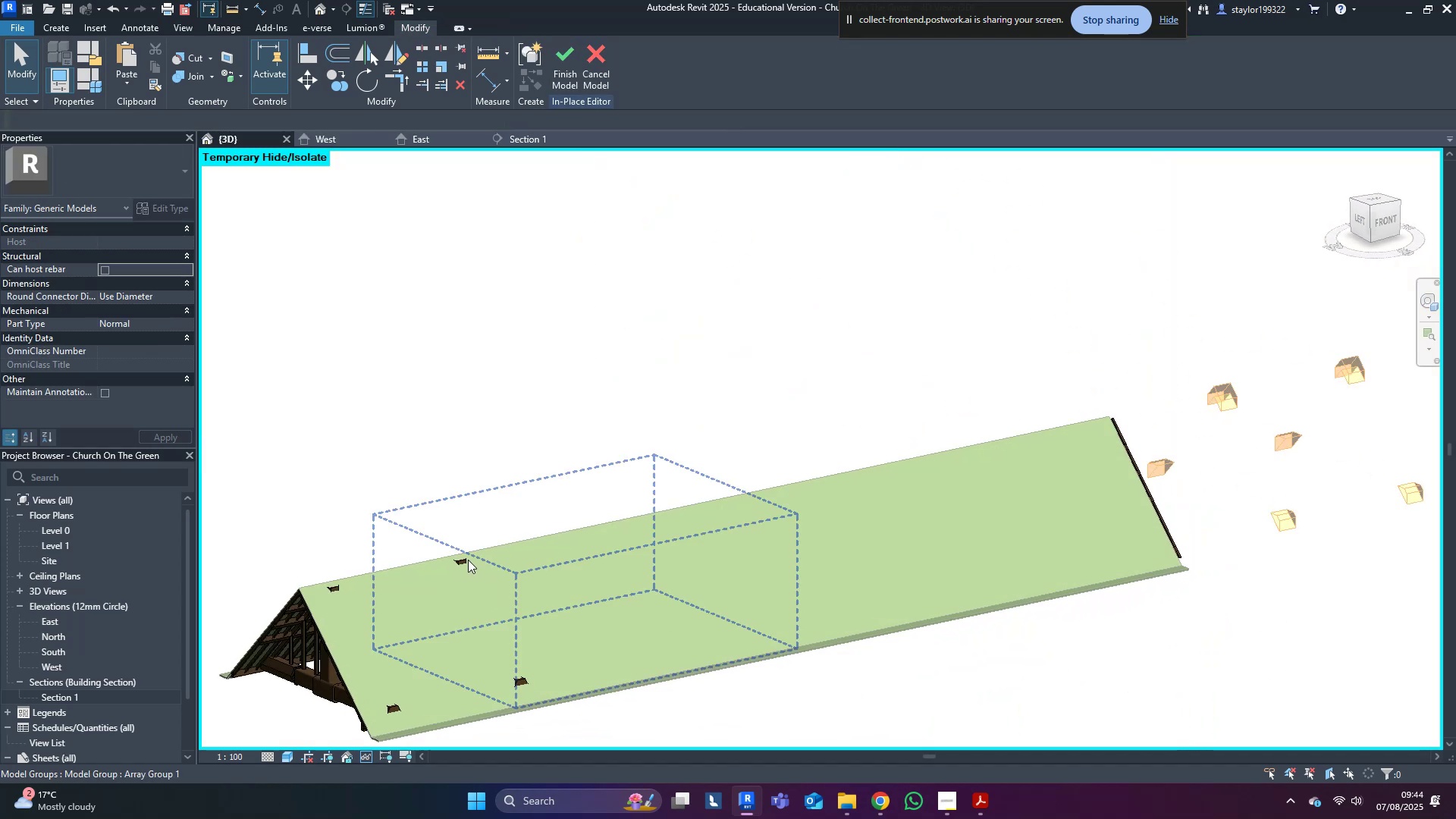 
left_click([466, 560])
 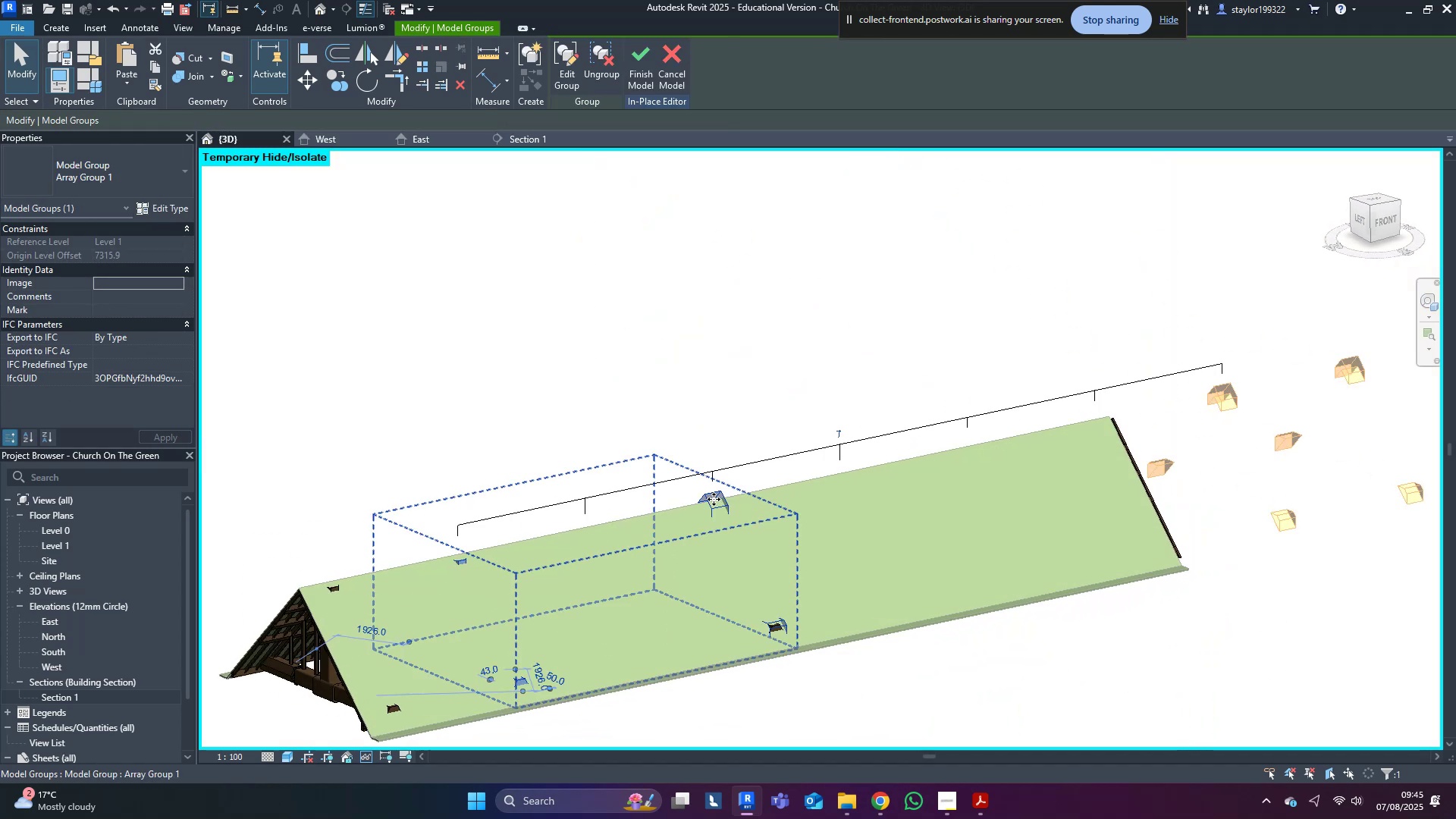 
hold_key(key=ShiftLeft, duration=0.53)
 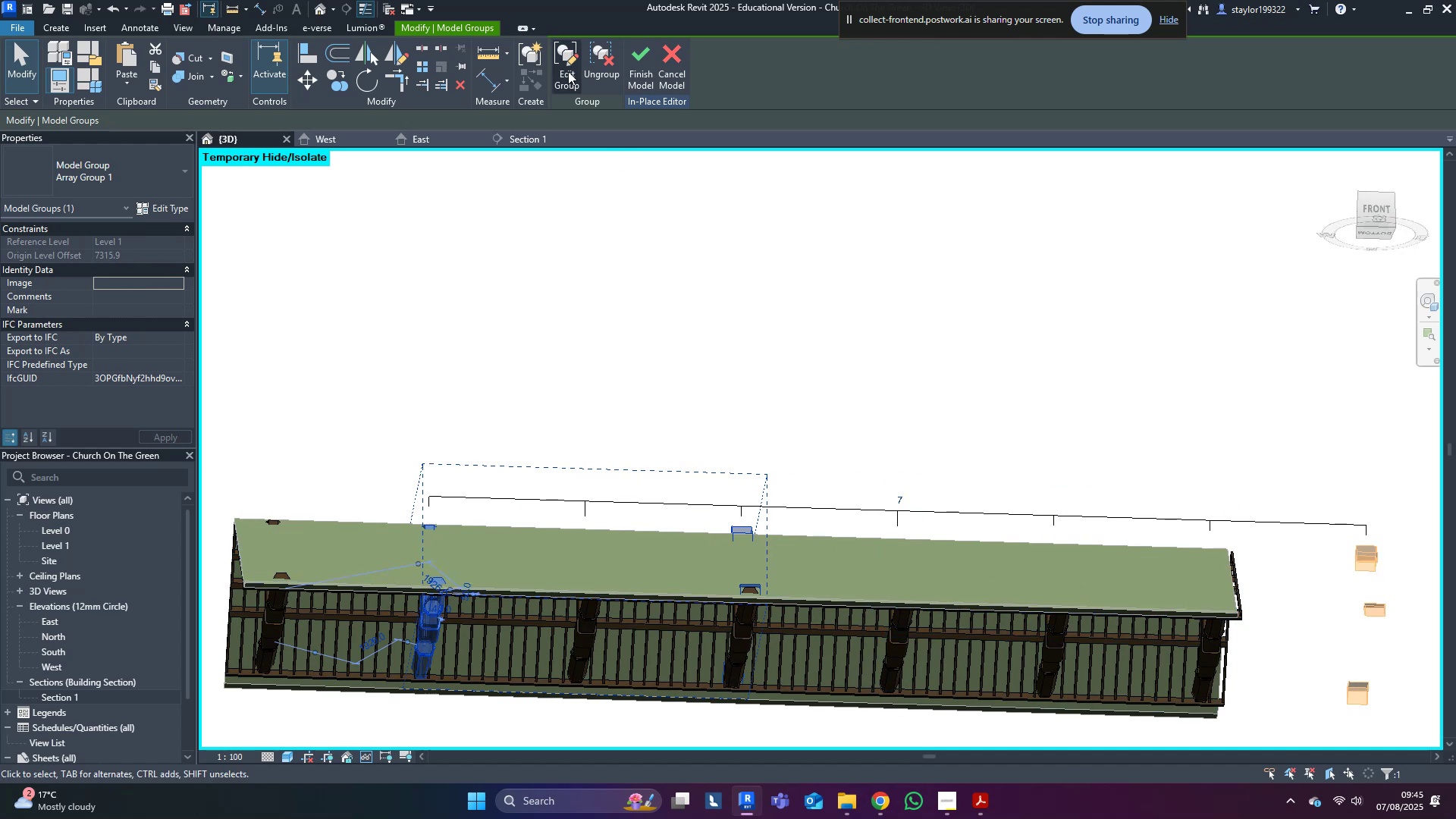 
left_click([567, 67])
 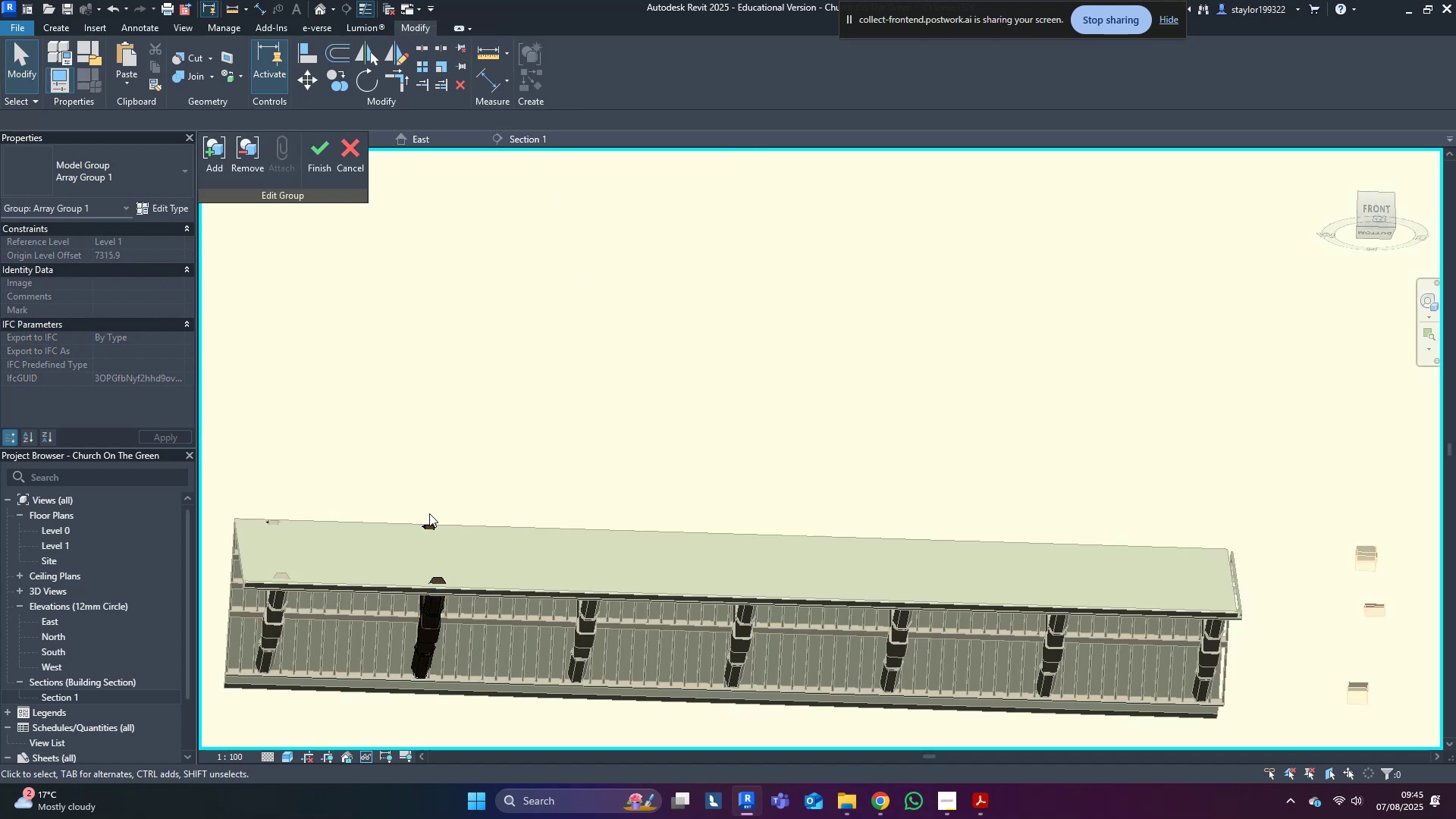 
left_click([431, 519])
 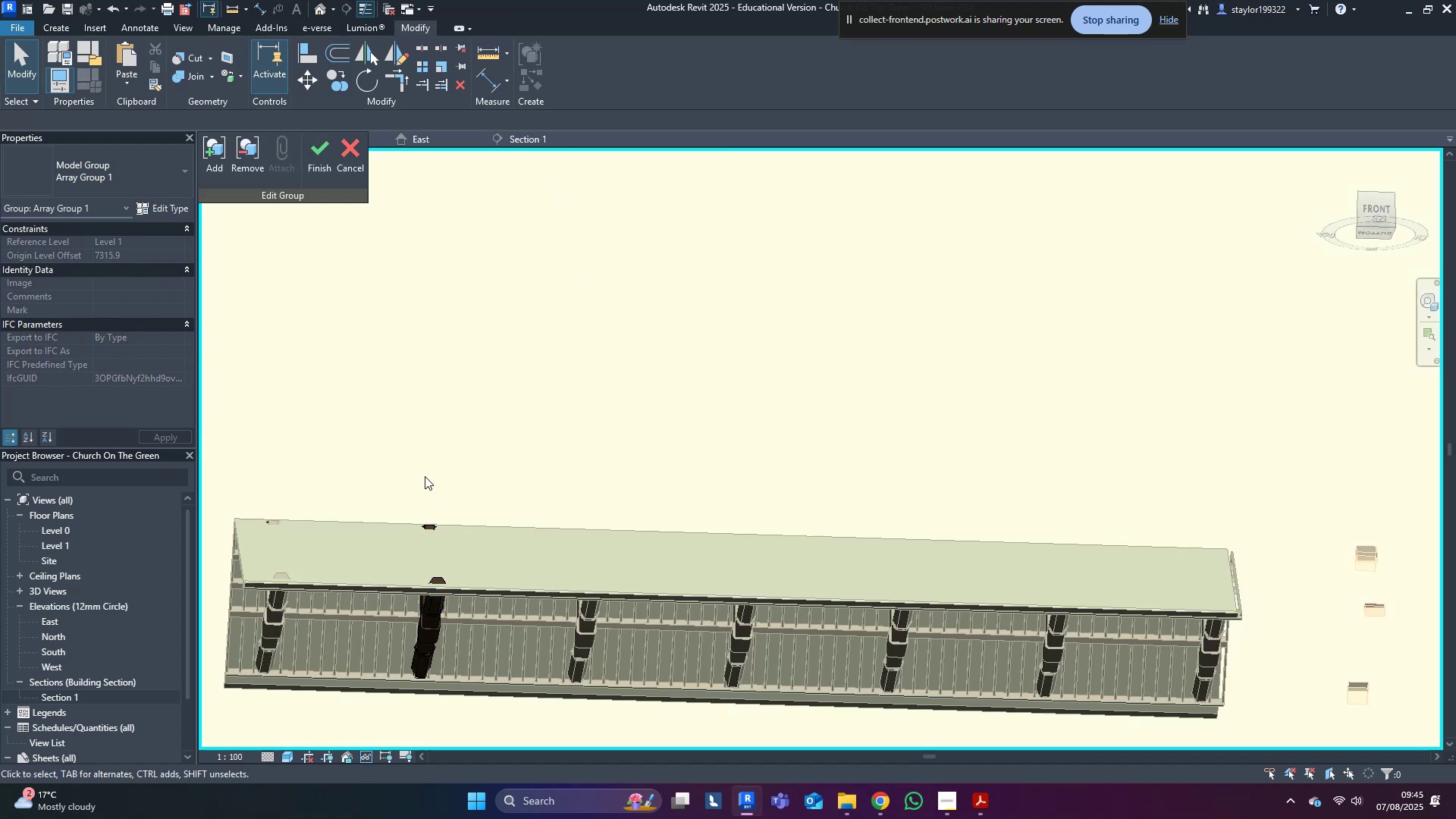 
left_click_drag(start_coordinate=[389, 437], to_coordinate=[1455, 814])
 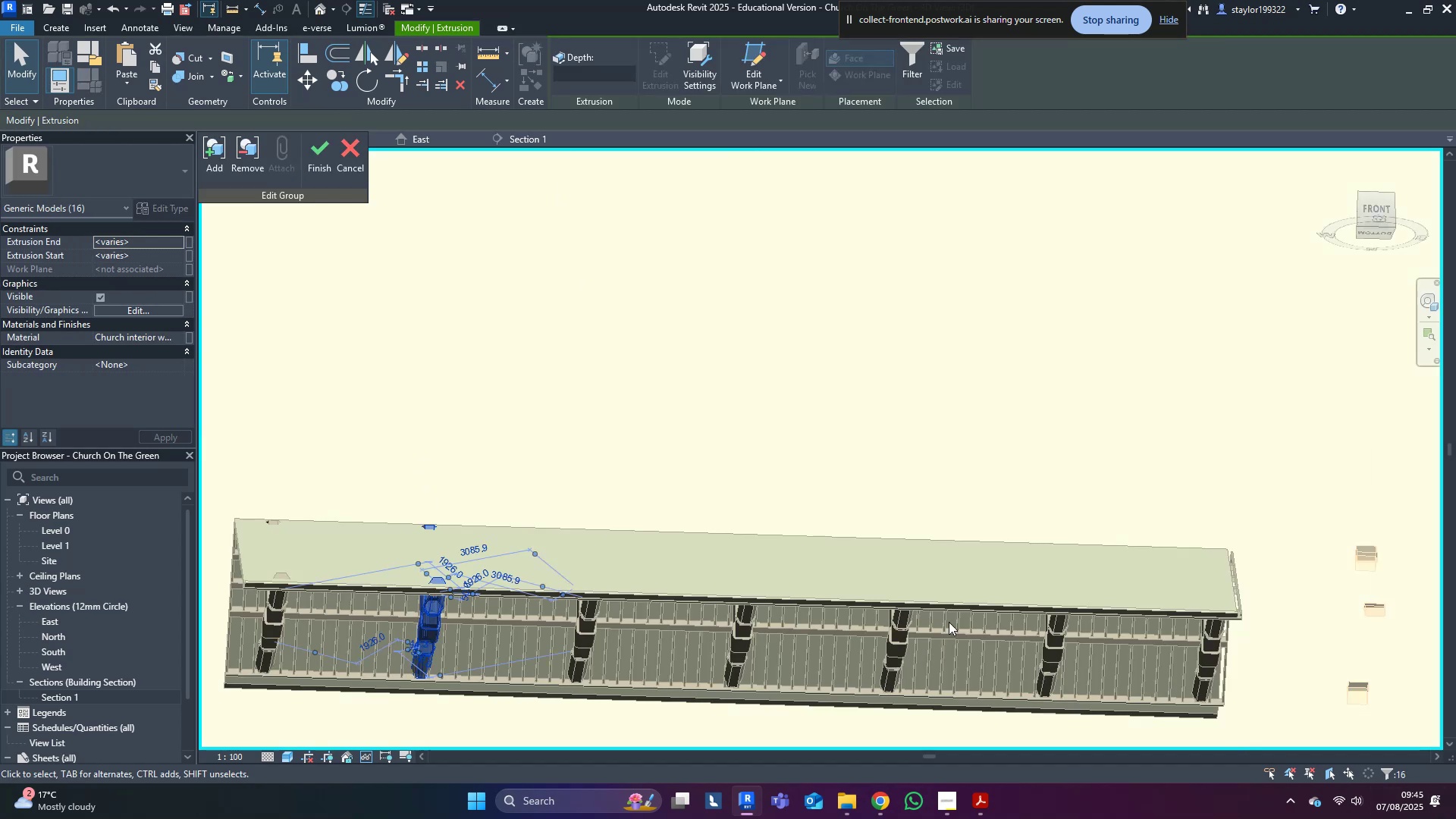 
left_click([949, 622])
 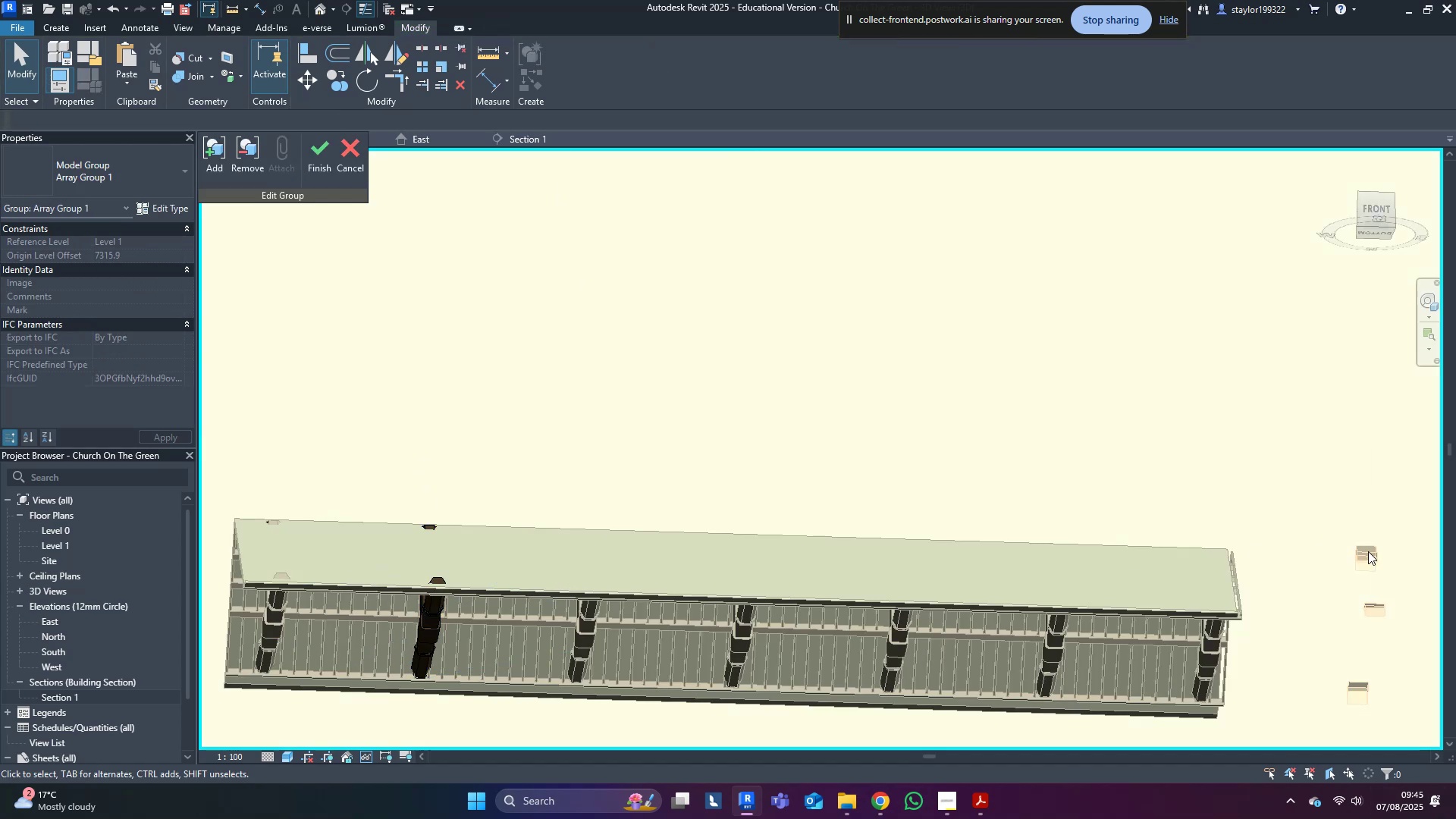 
left_click_drag(start_coordinate=[1282, 400], to_coordinate=[58, 694])
 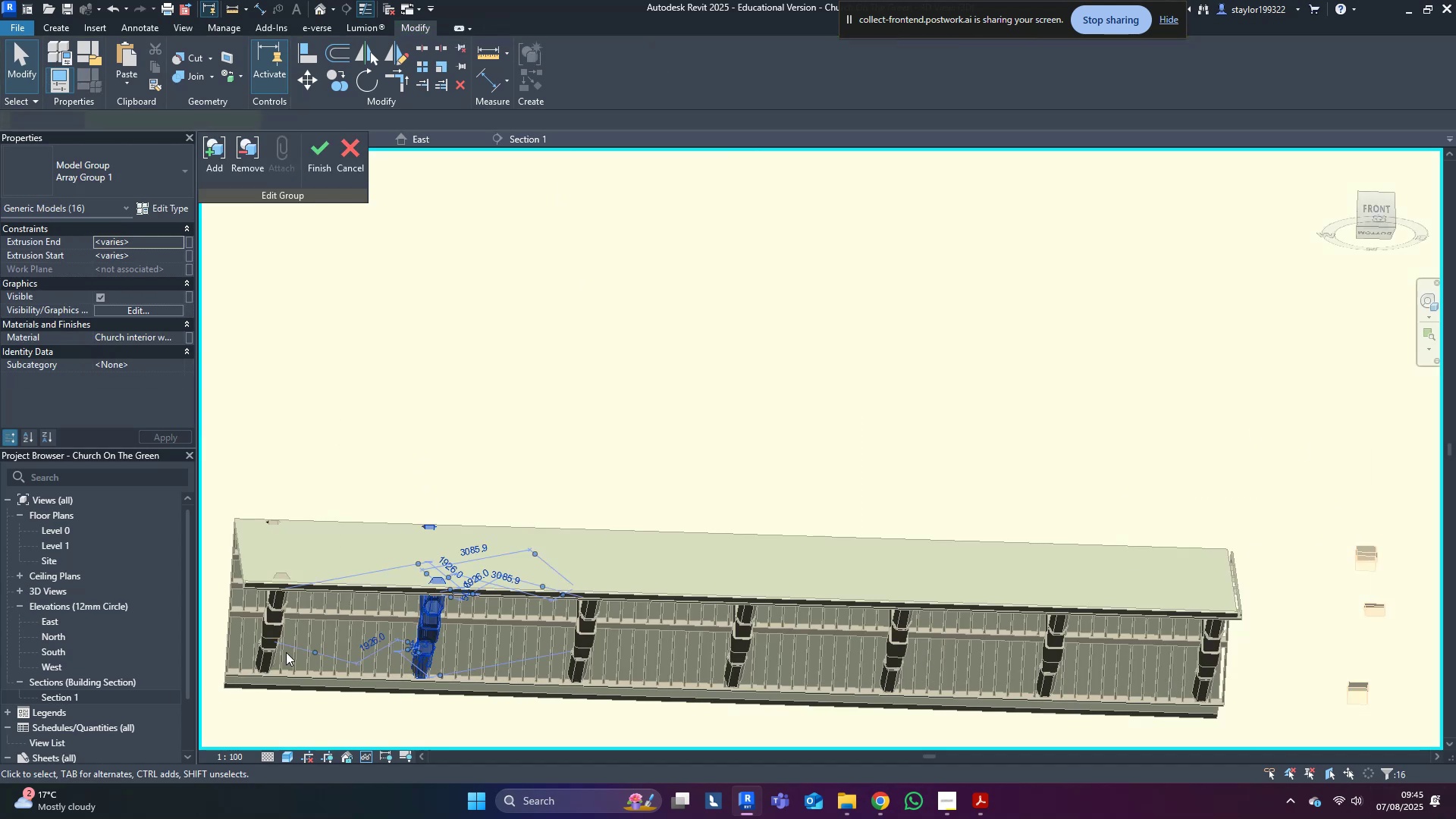 
scroll: coordinate [587, 563], scroll_direction: down, amount: 9.0
 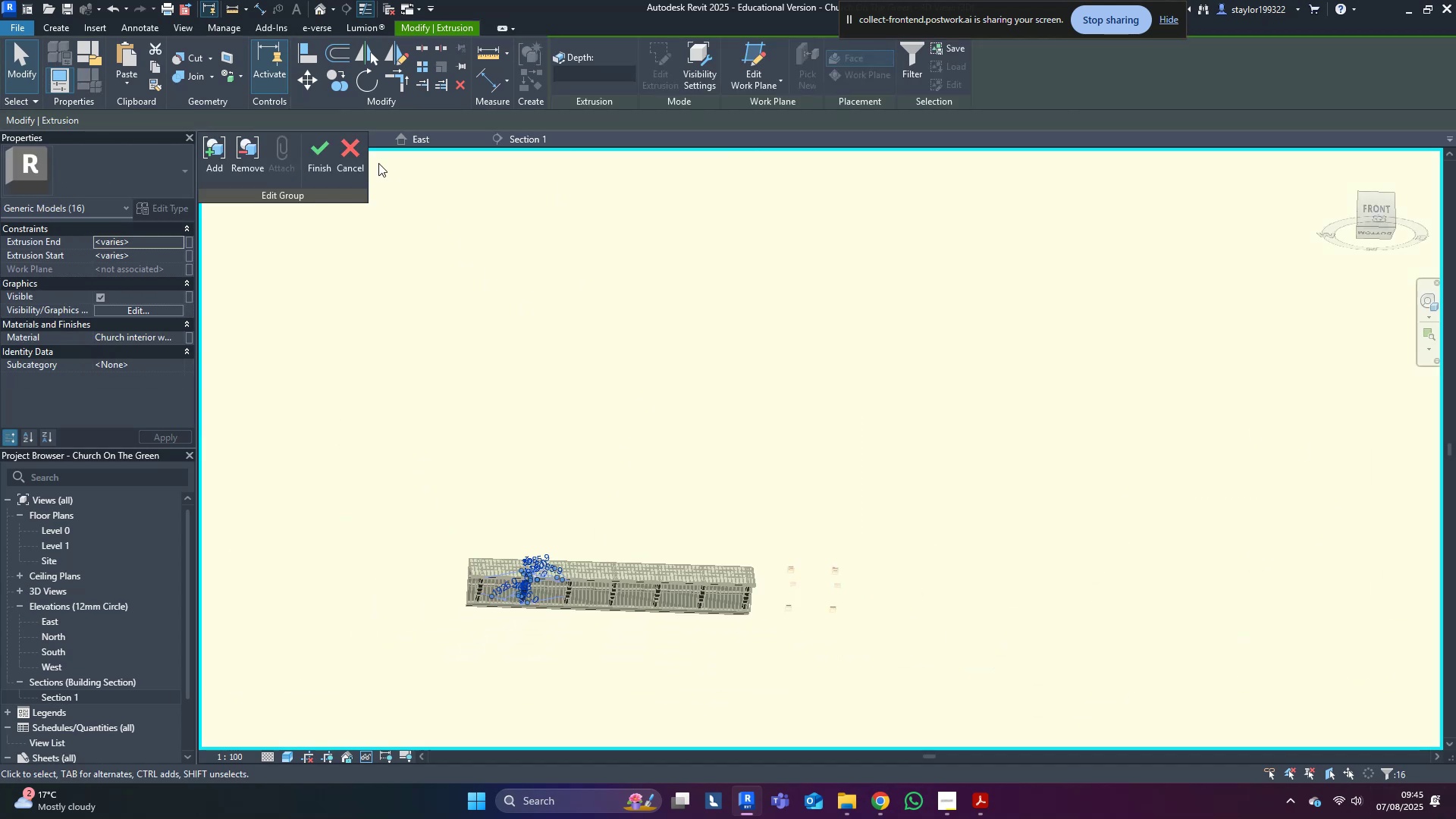 
left_click([360, 151])
 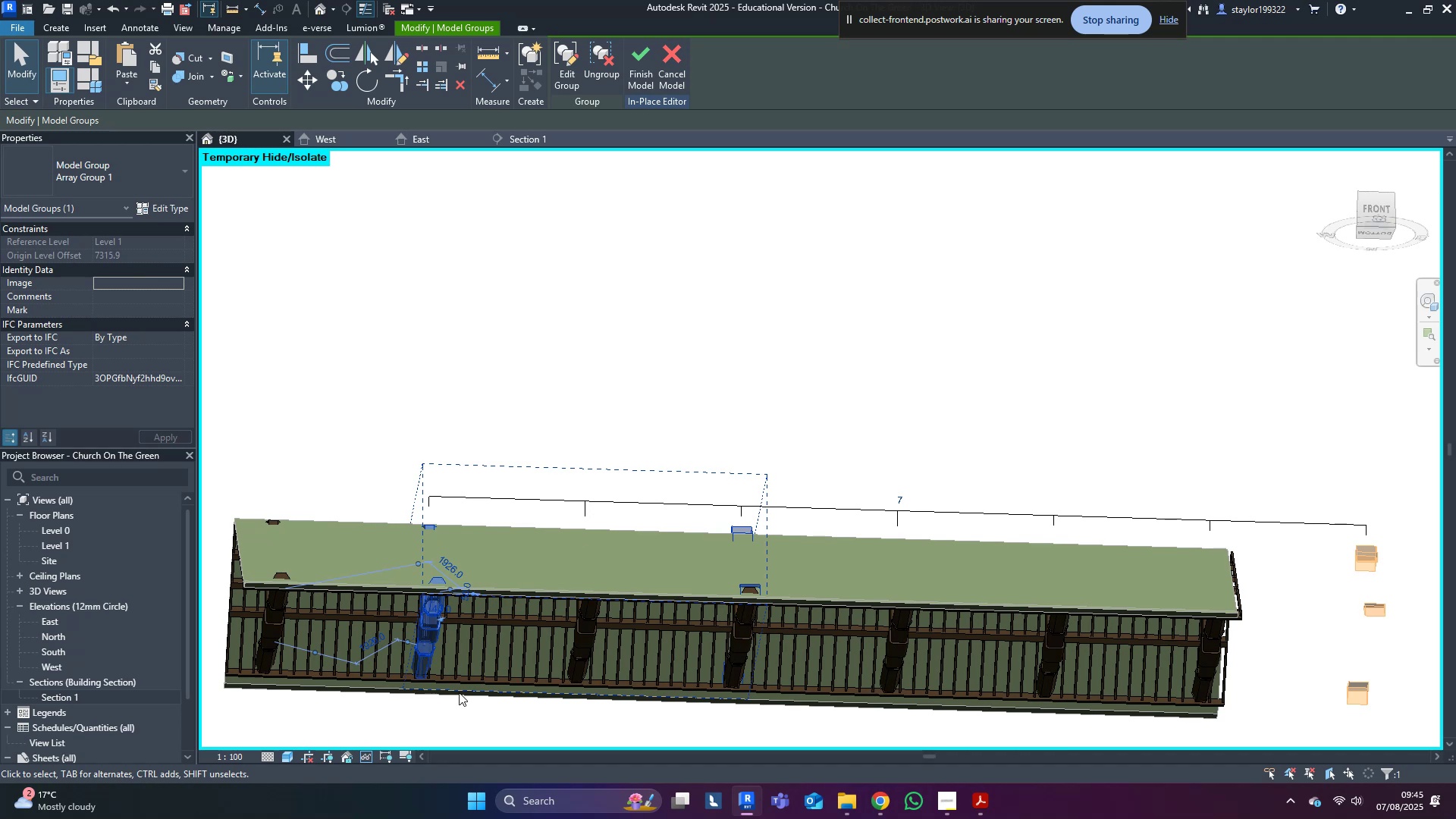 
right_click([425, 619])
 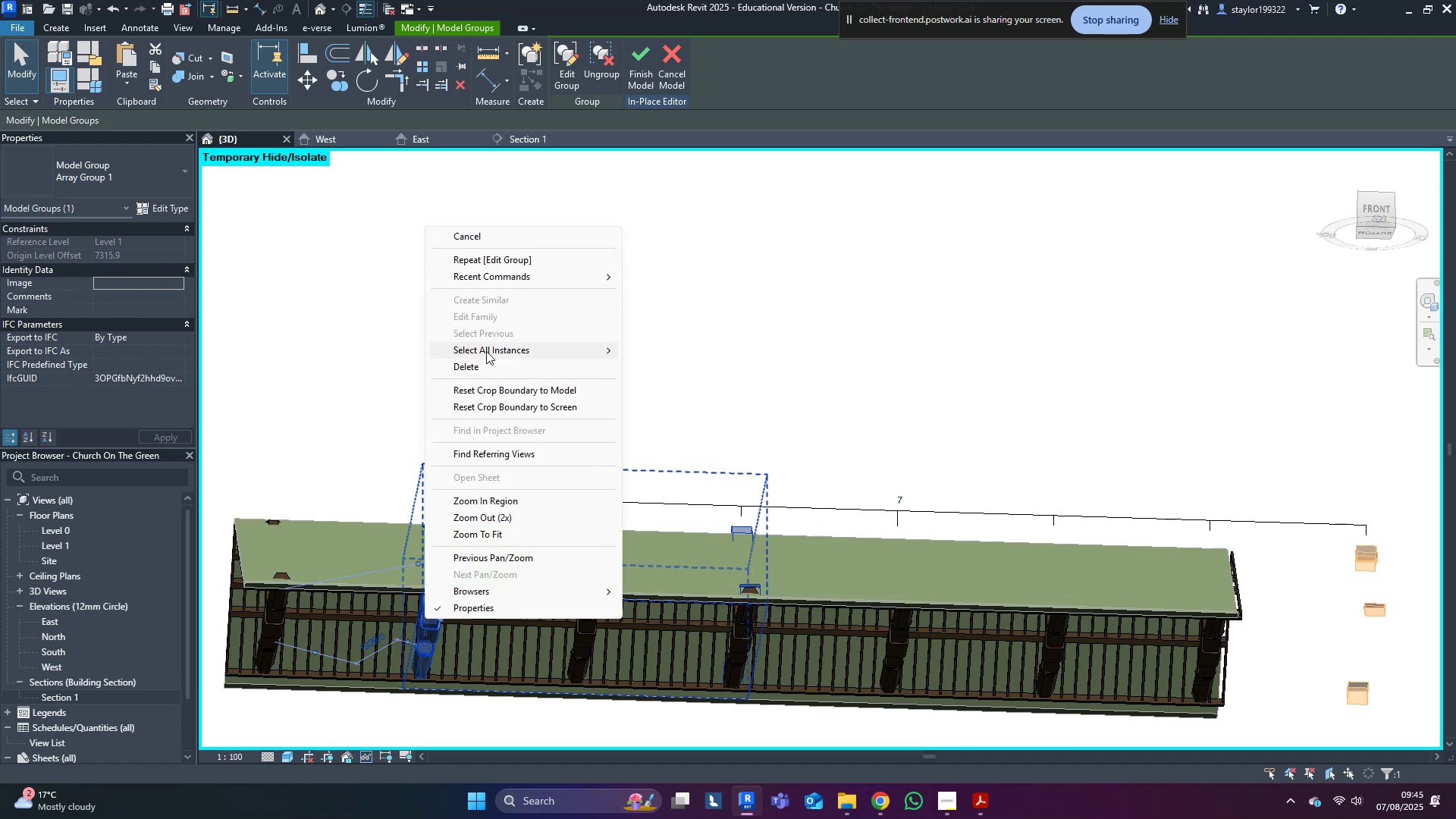 
left_click([486, 351])
 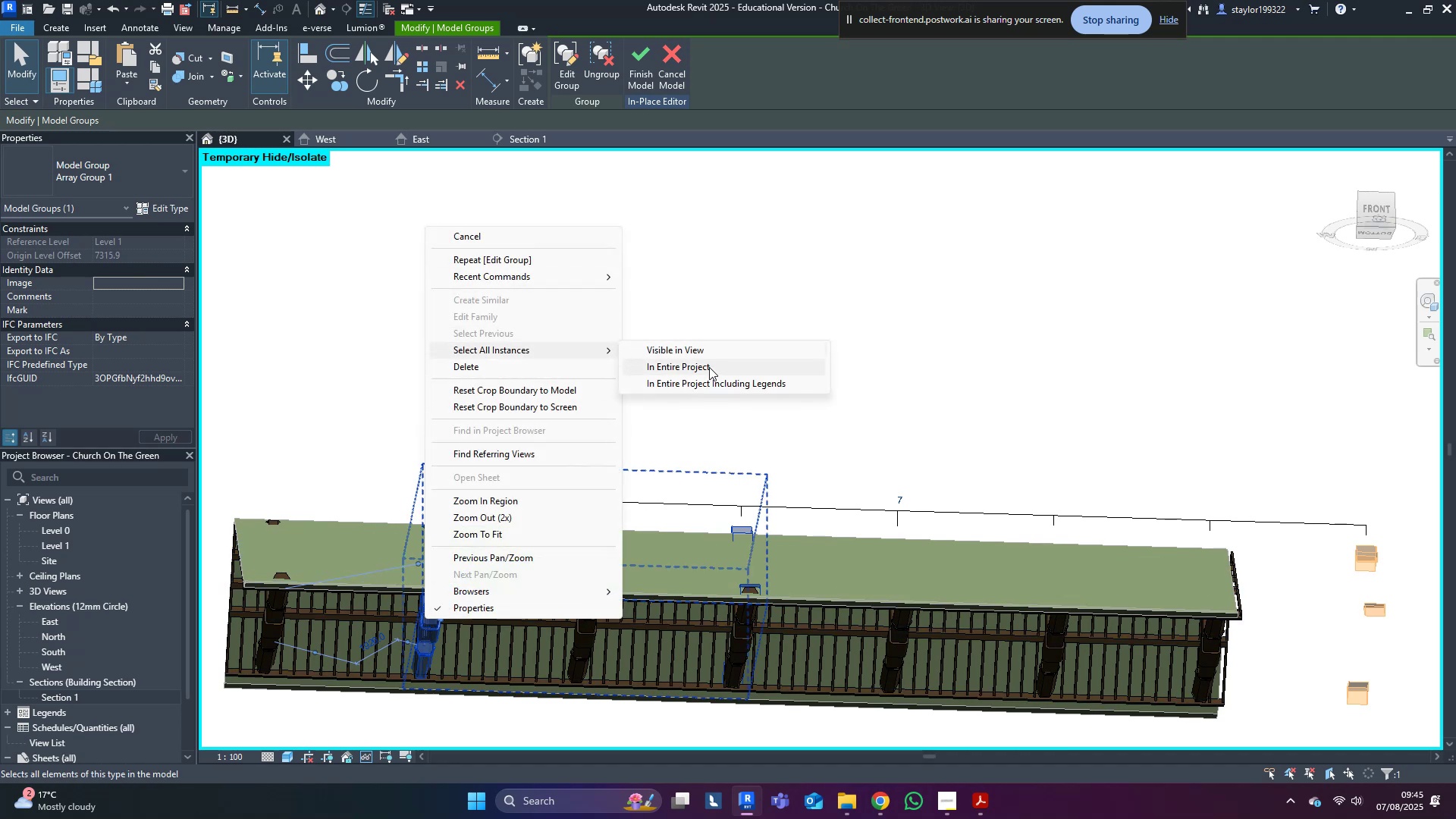 
left_click([709, 367])
 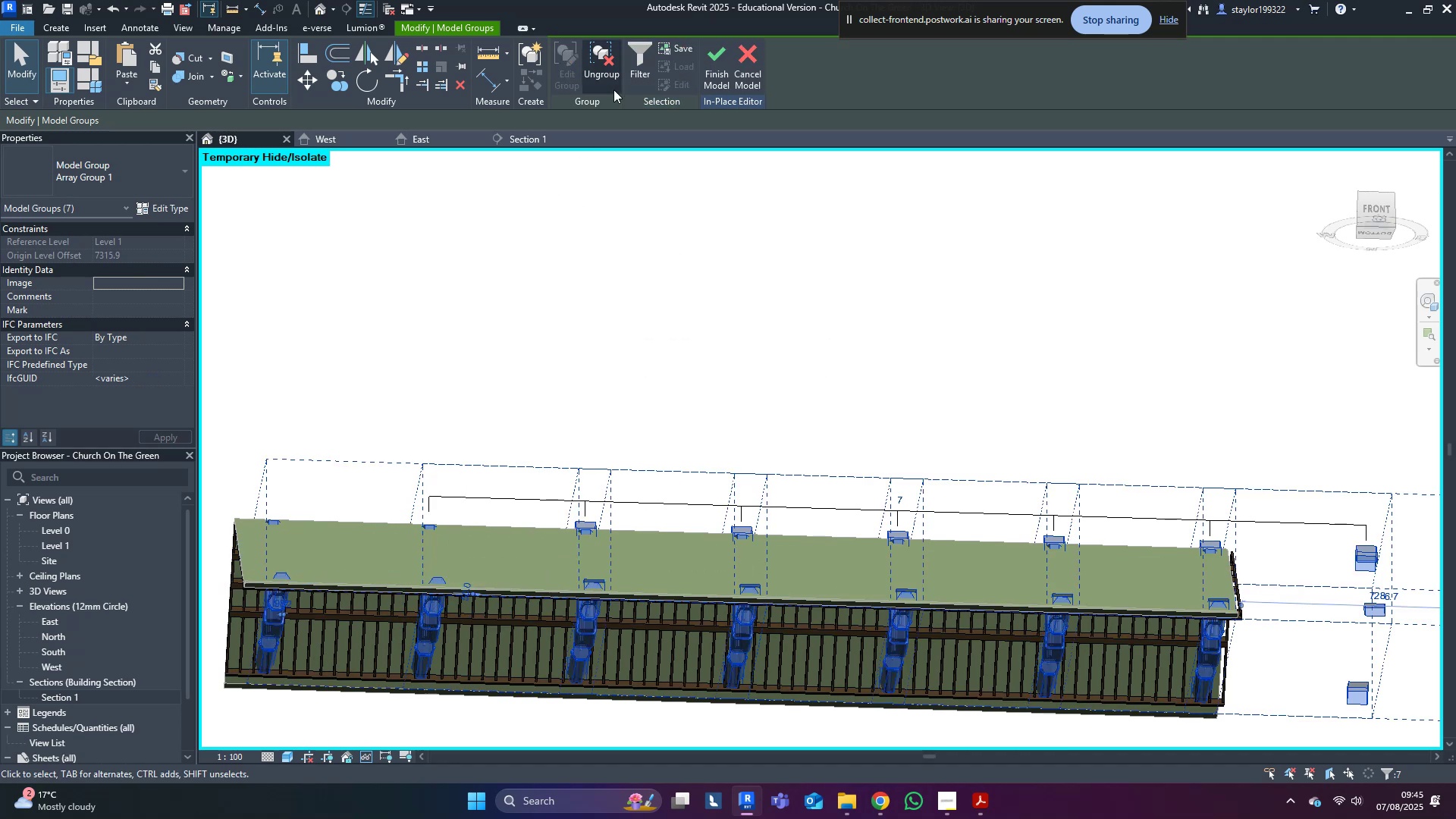 
left_click([604, 71])
 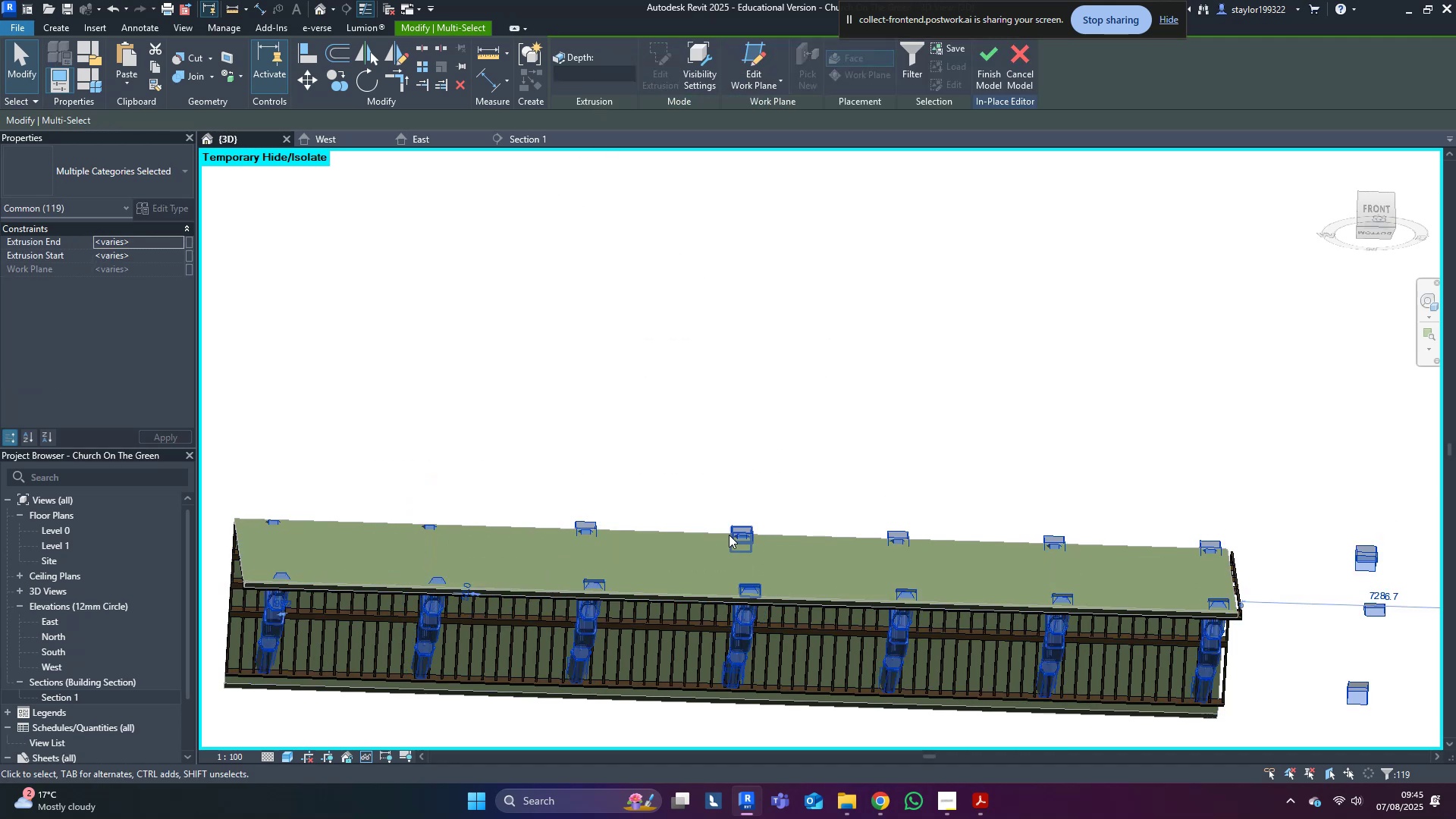 
left_click([742, 526])
 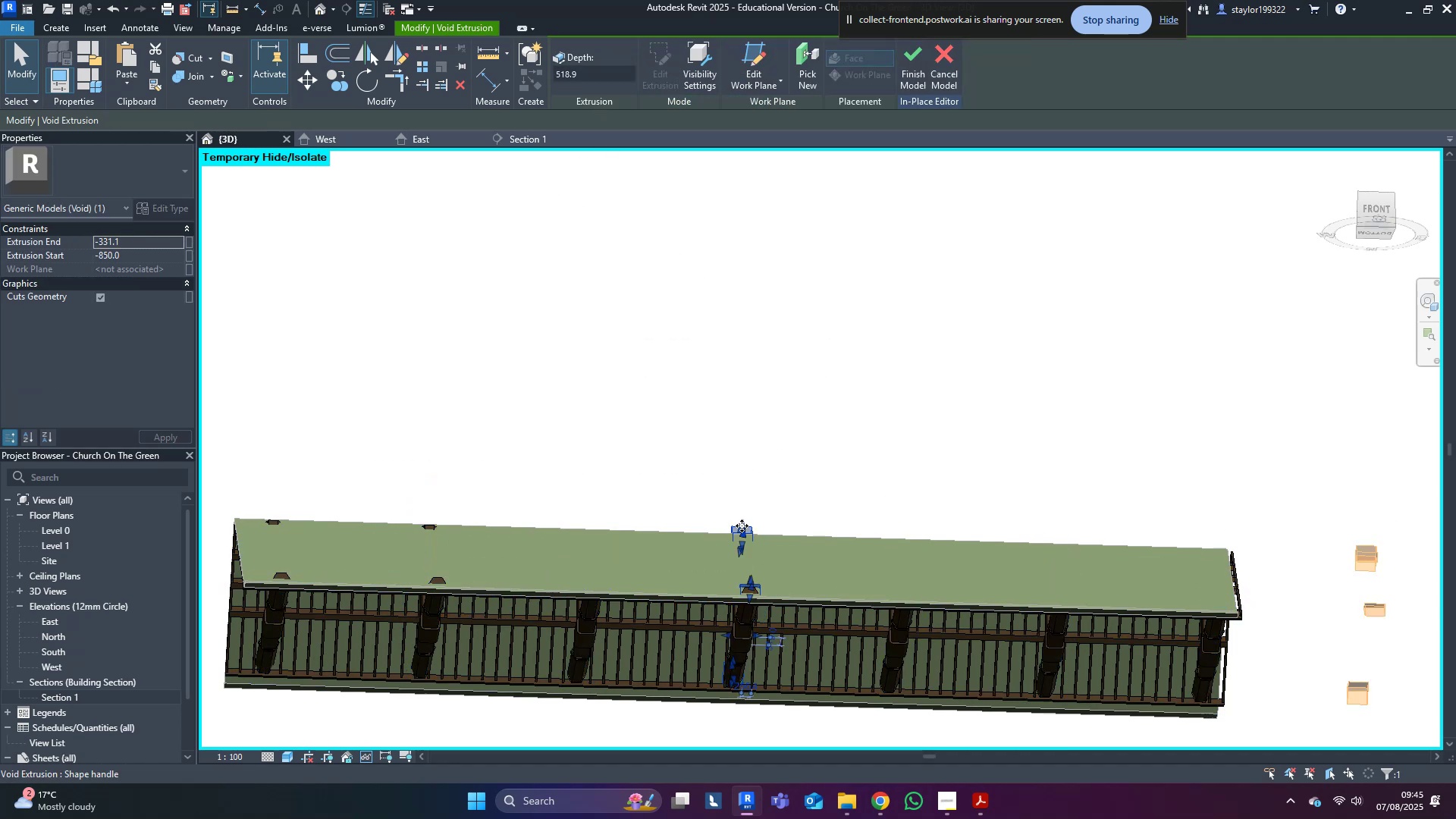 
scroll: coordinate [742, 526], scroll_direction: down, amount: 4.0
 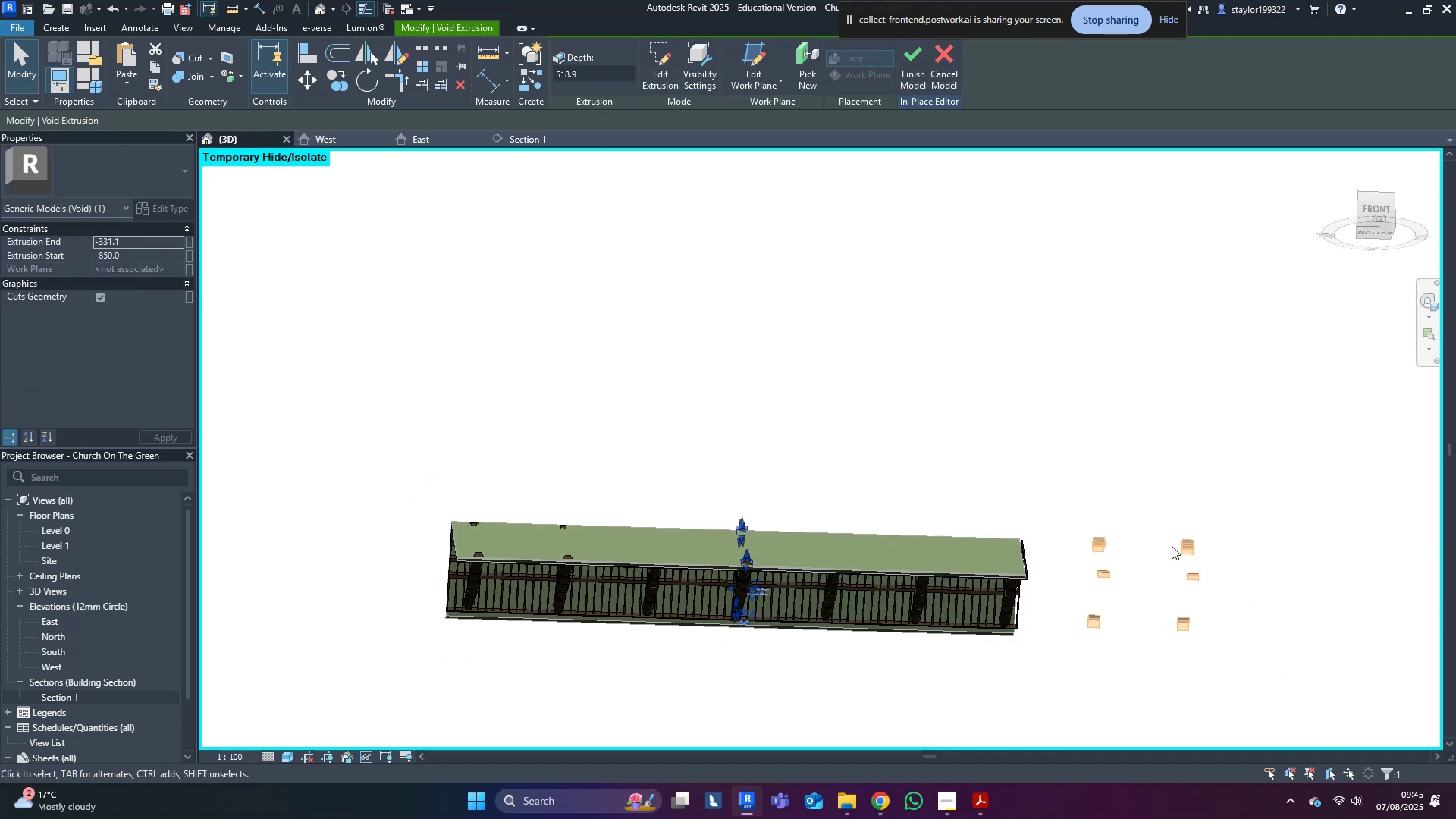 
left_click_drag(start_coordinate=[1253, 454], to_coordinate=[165, 637])
 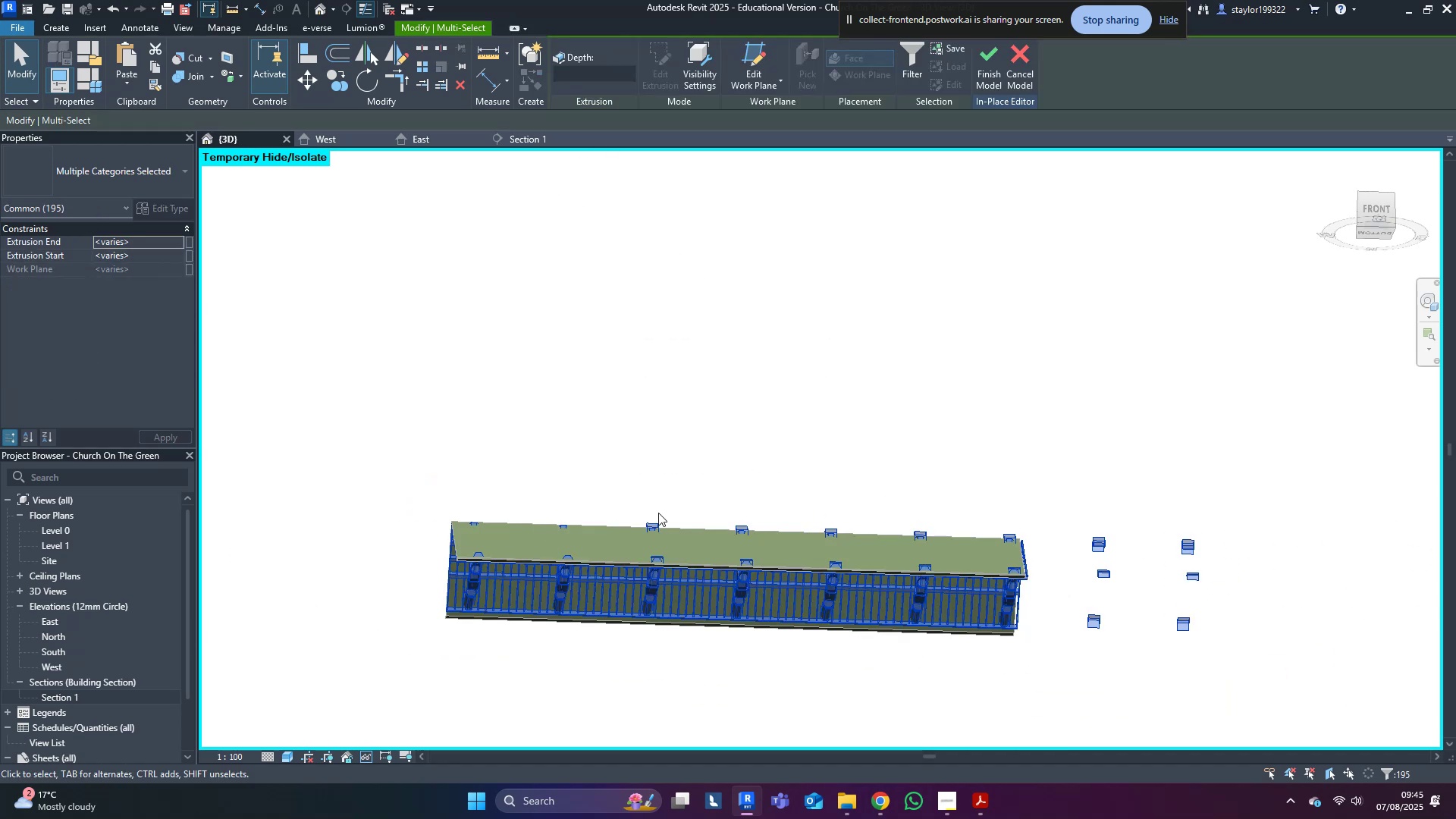 
left_click([657, 519])
 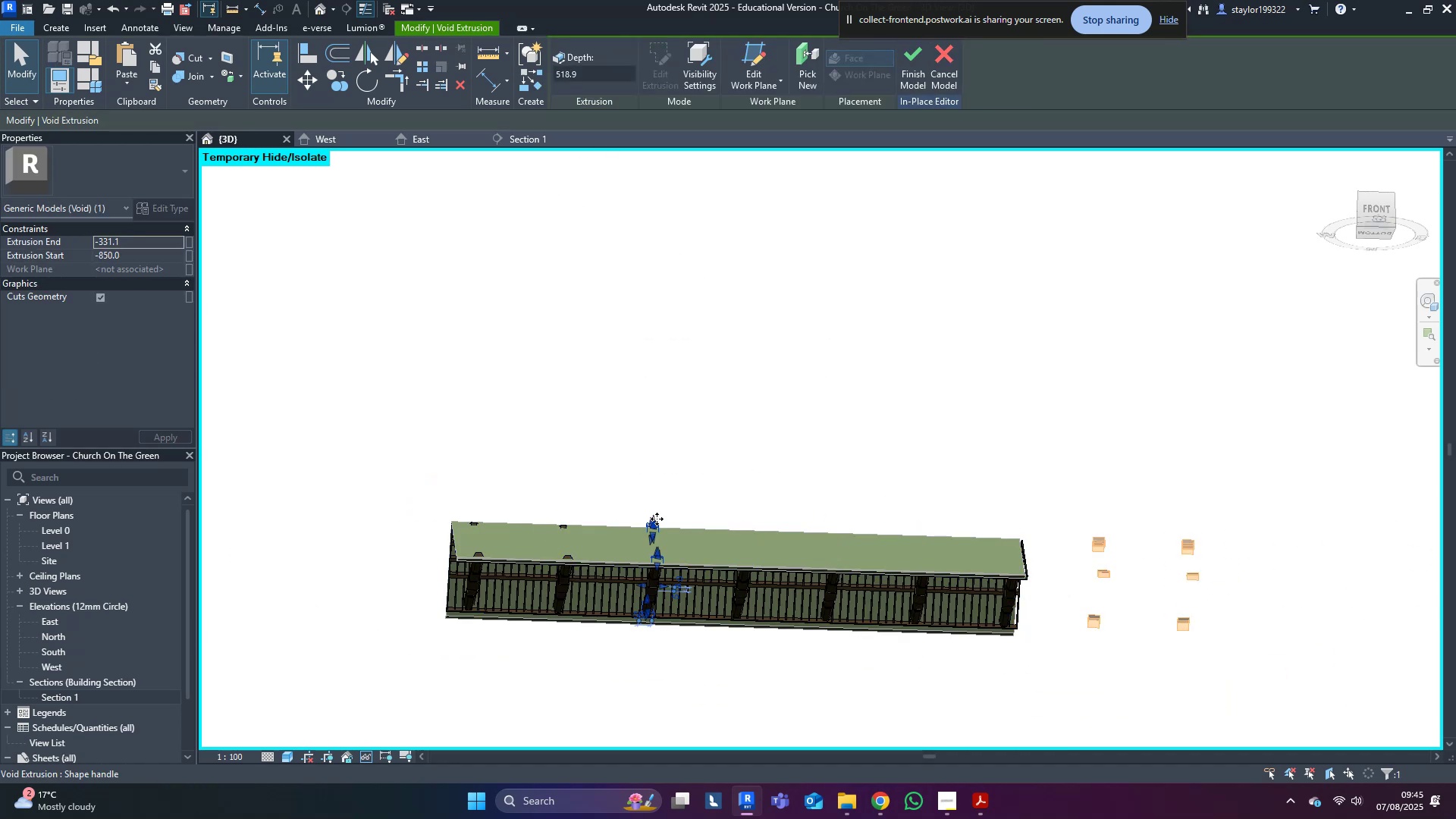 
key(Delete)
 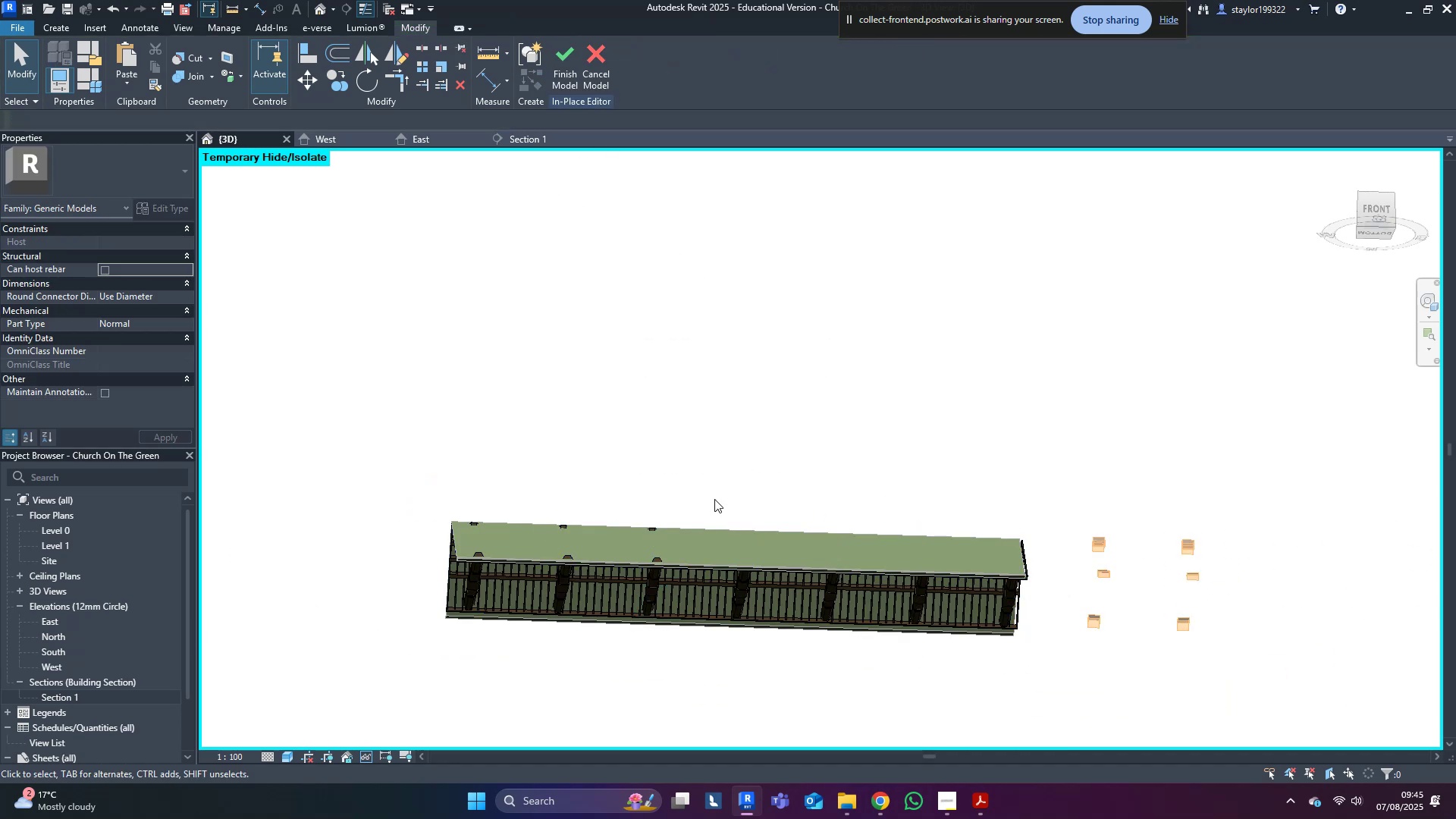 
left_click_drag(start_coordinate=[698, 425], to_coordinate=[1455, 792])
 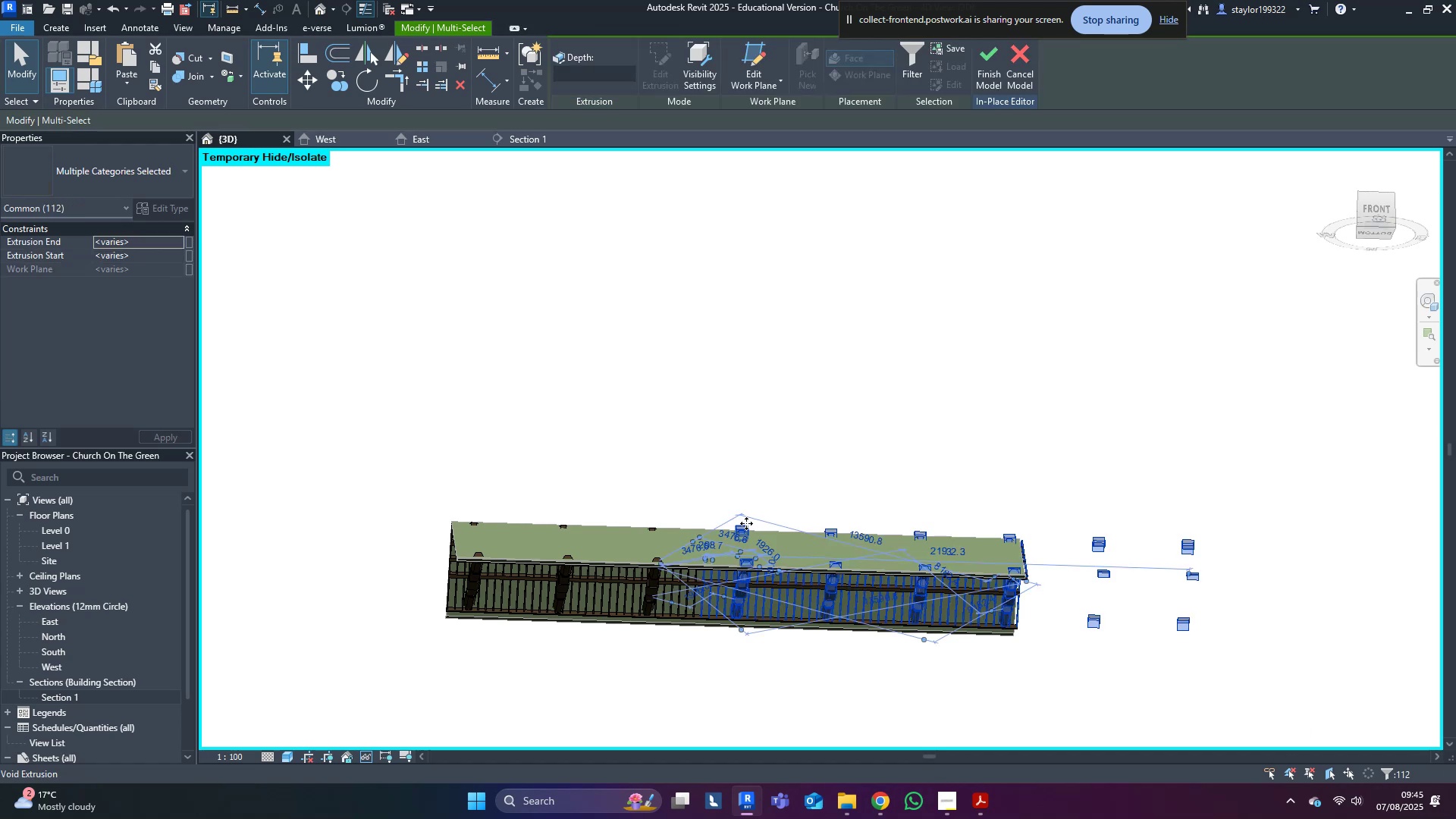 
left_click([752, 525])
 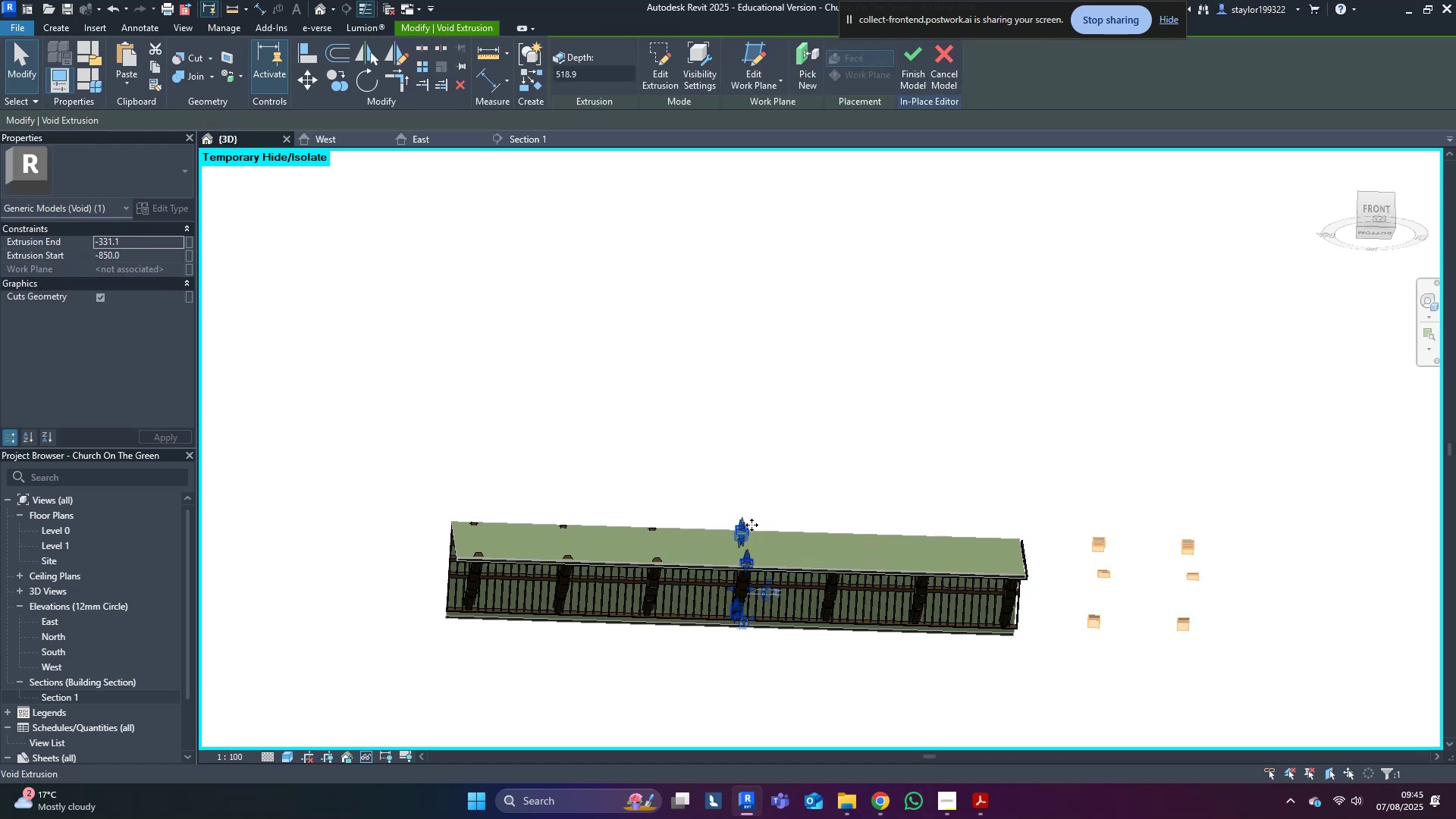 
key(Delete)
 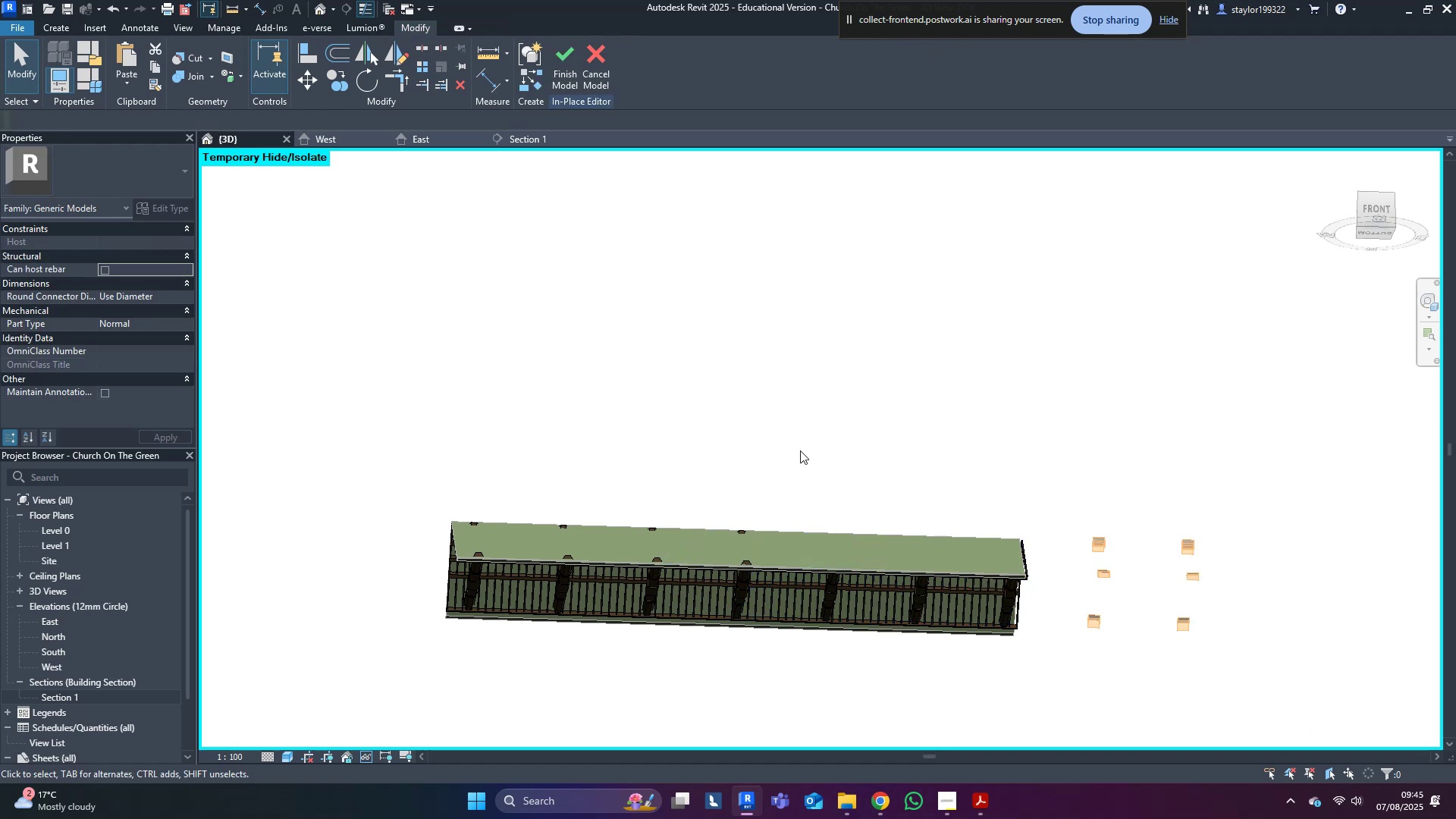 
left_click_drag(start_coordinate=[765, 444], to_coordinate=[1435, 784])
 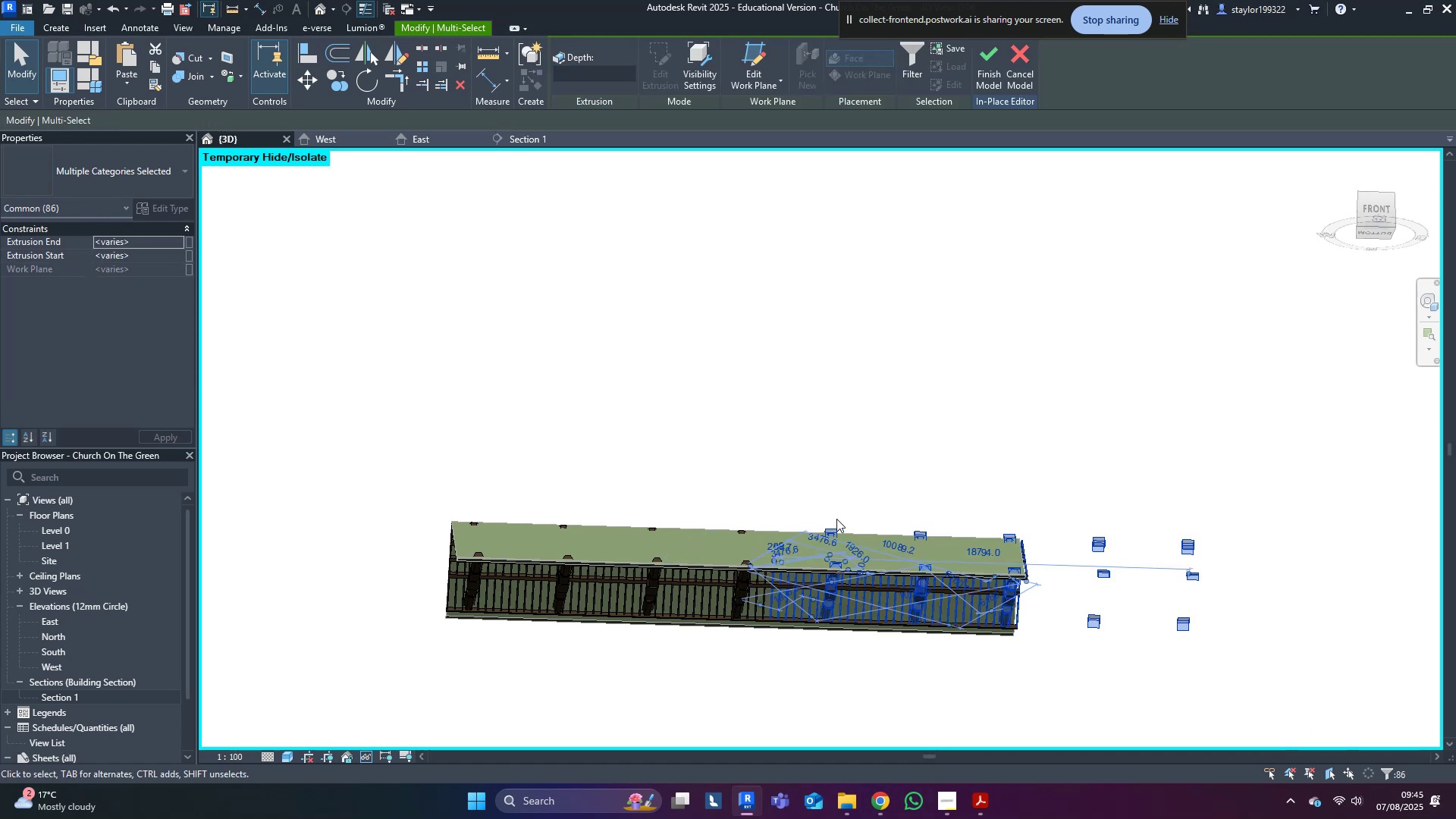 
left_click([836, 526])
 